 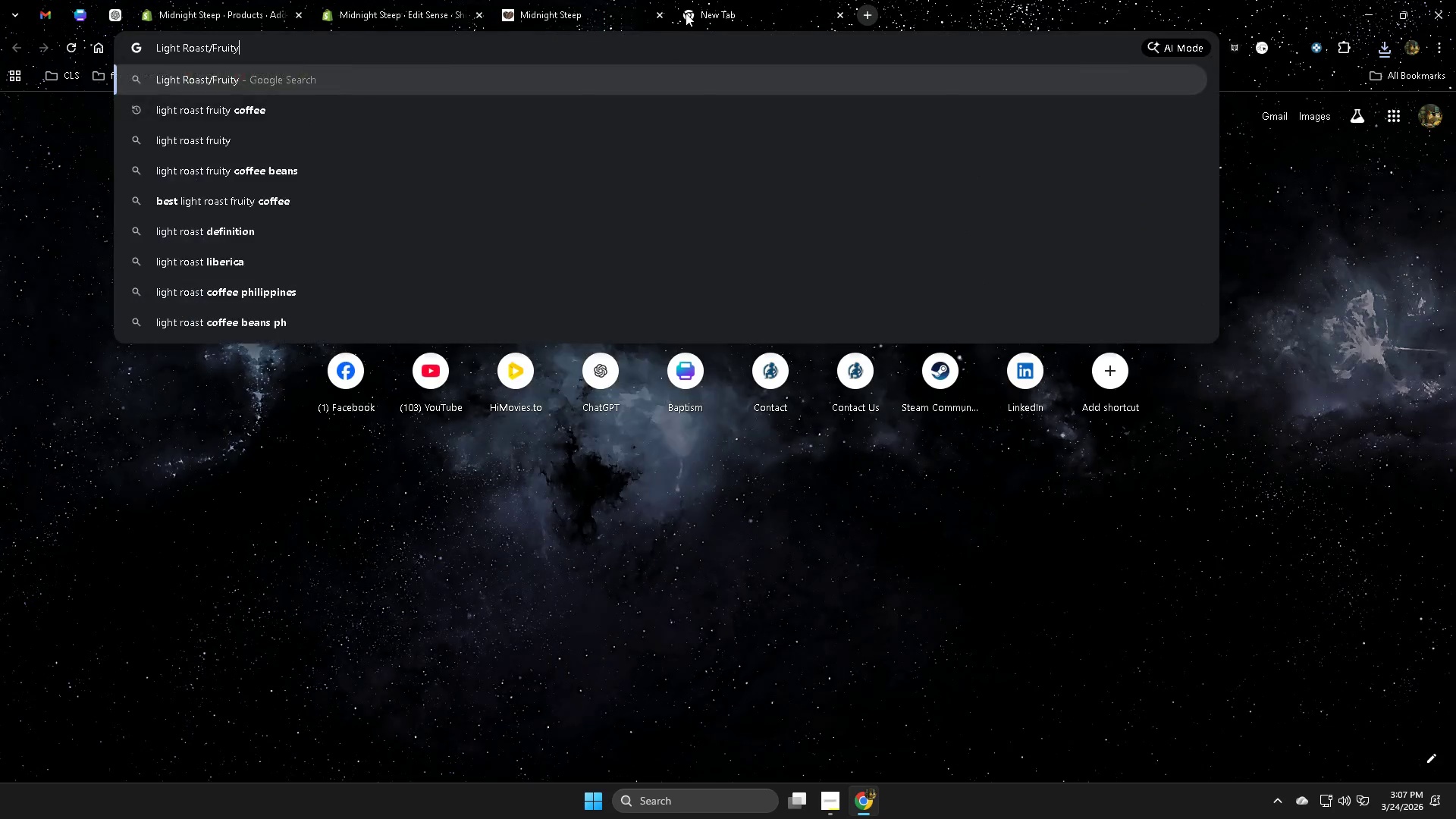 
key(Space)
 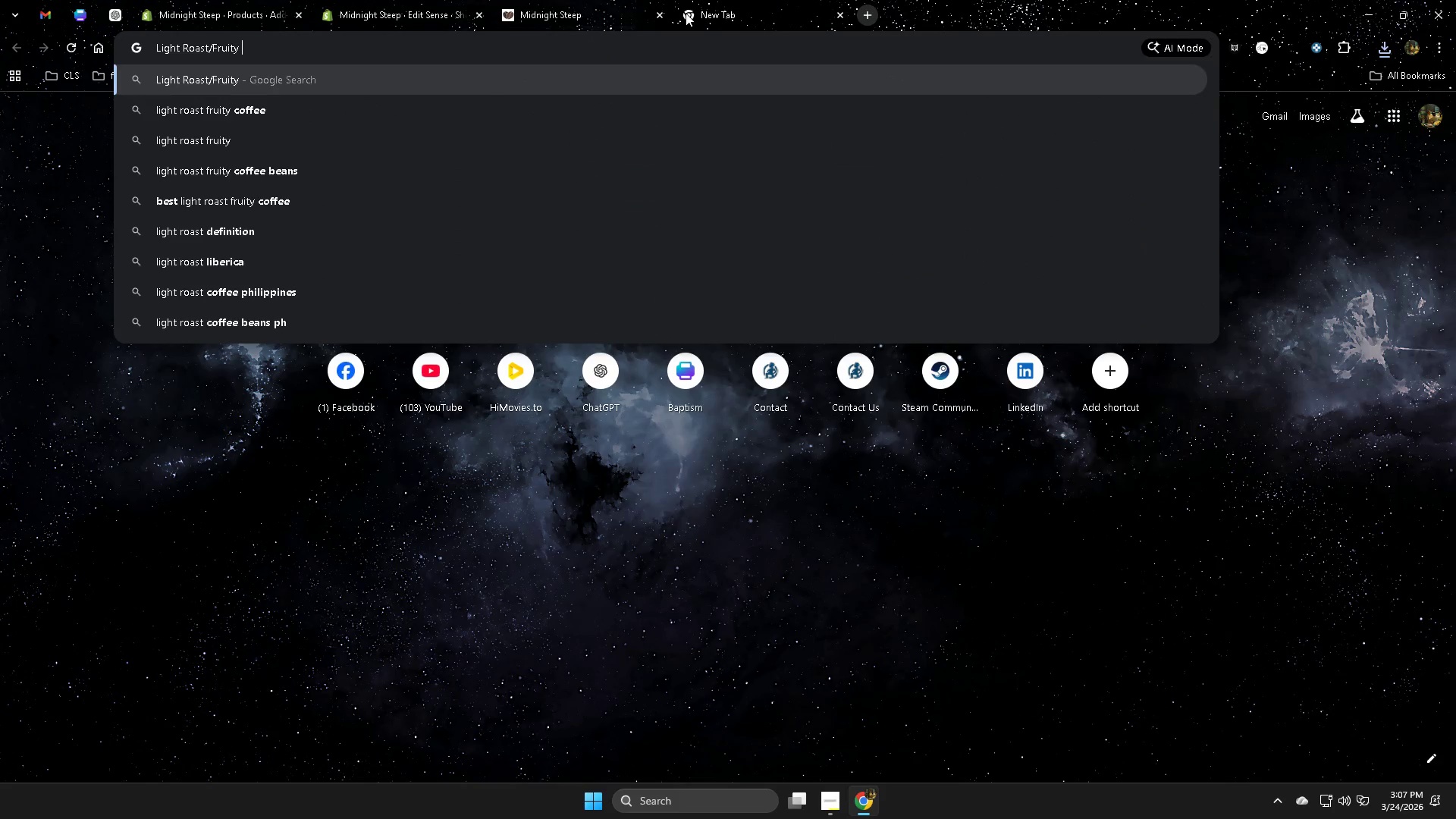 
key(C)
 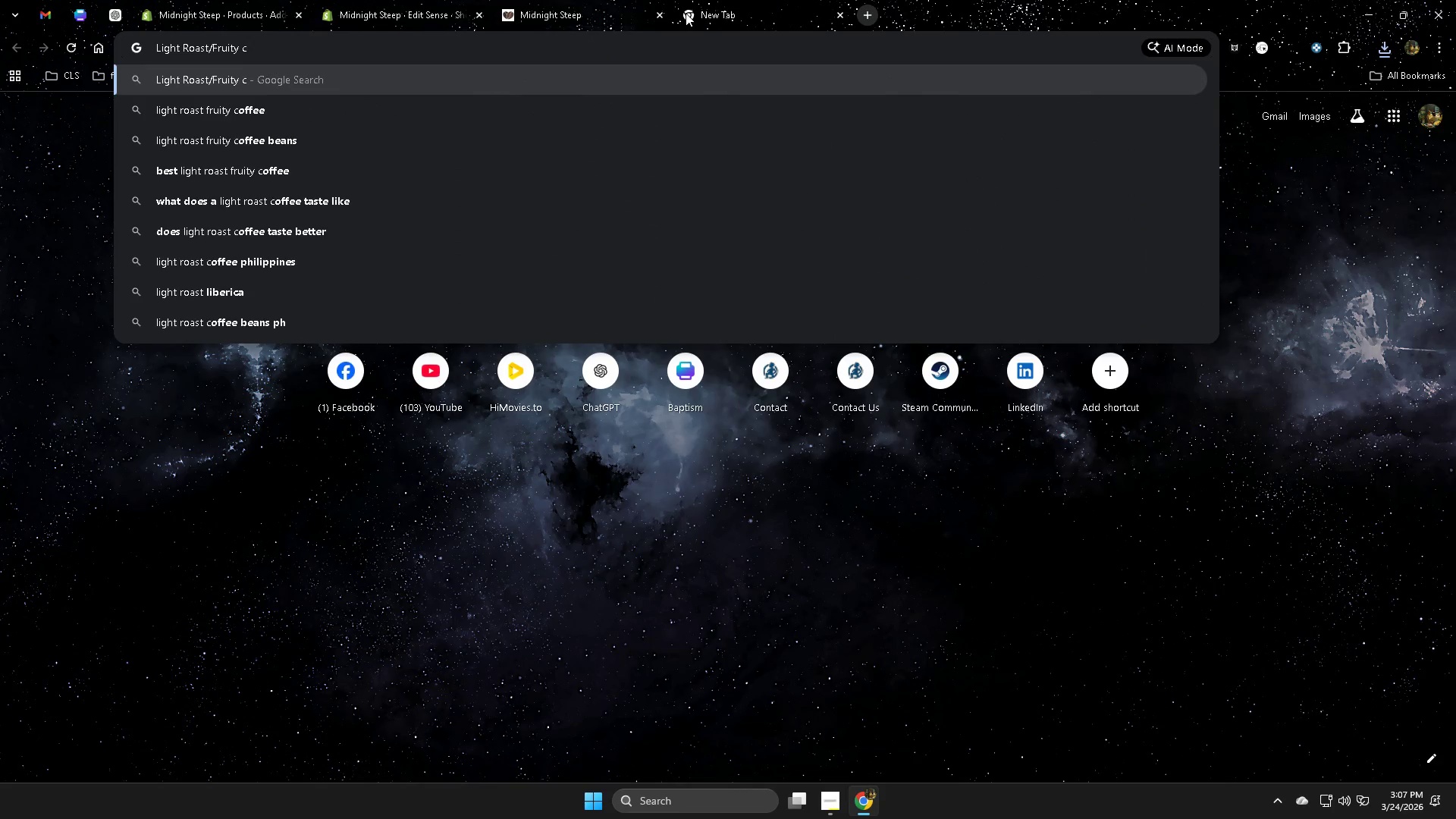 
key(ArrowDown)
 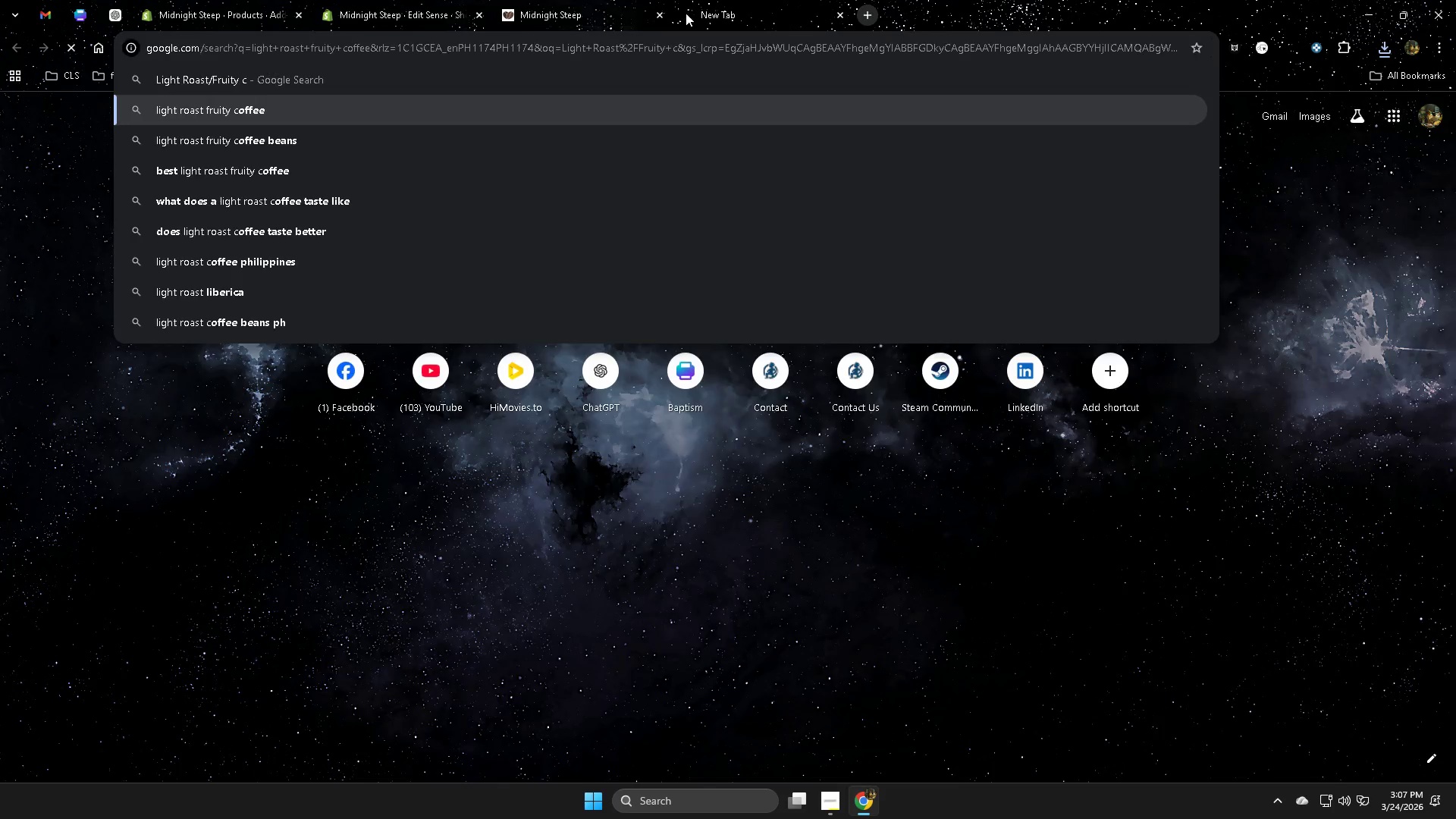 
key(Enter)
 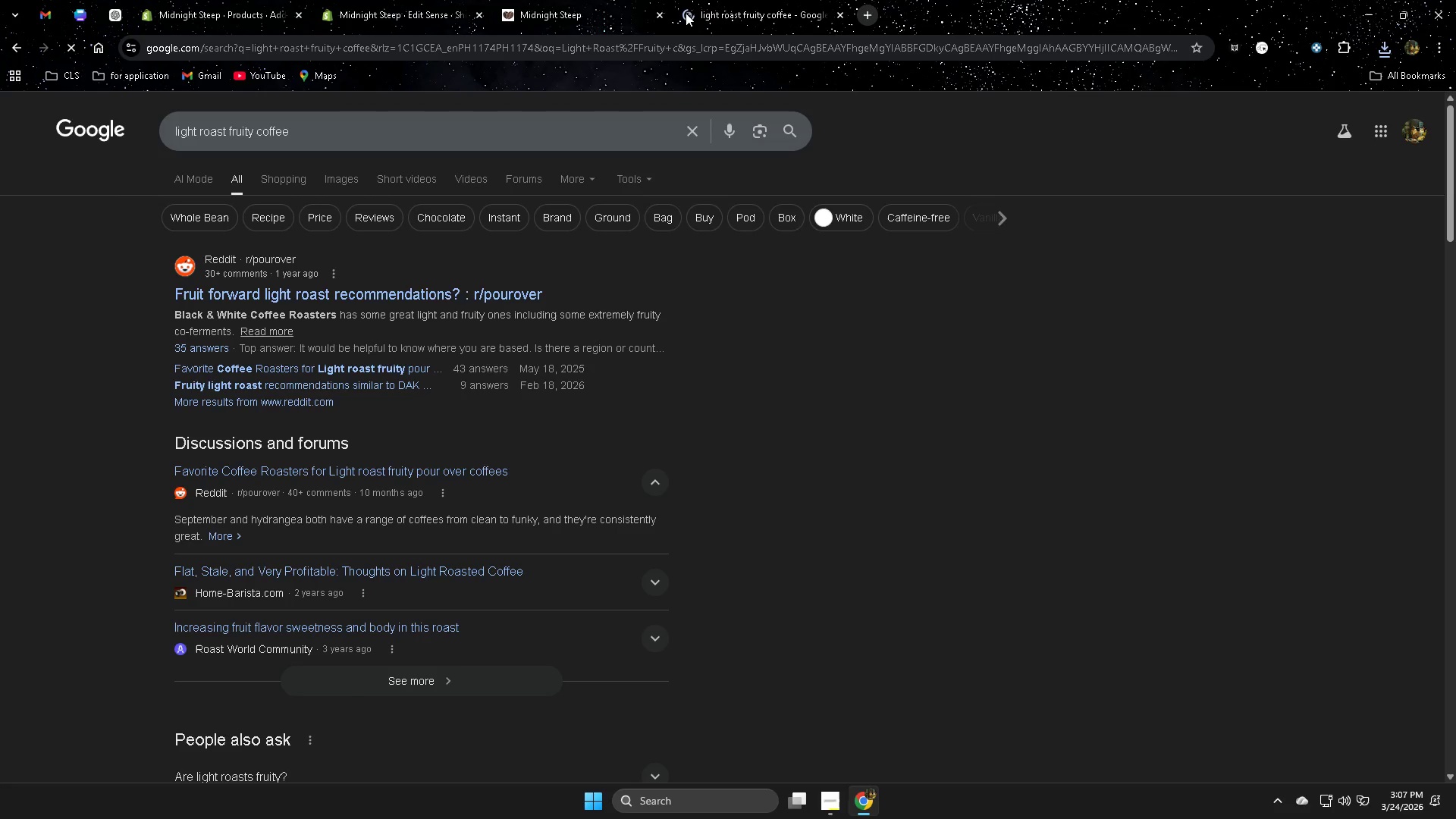 
key(Shift+ShiftRight)
 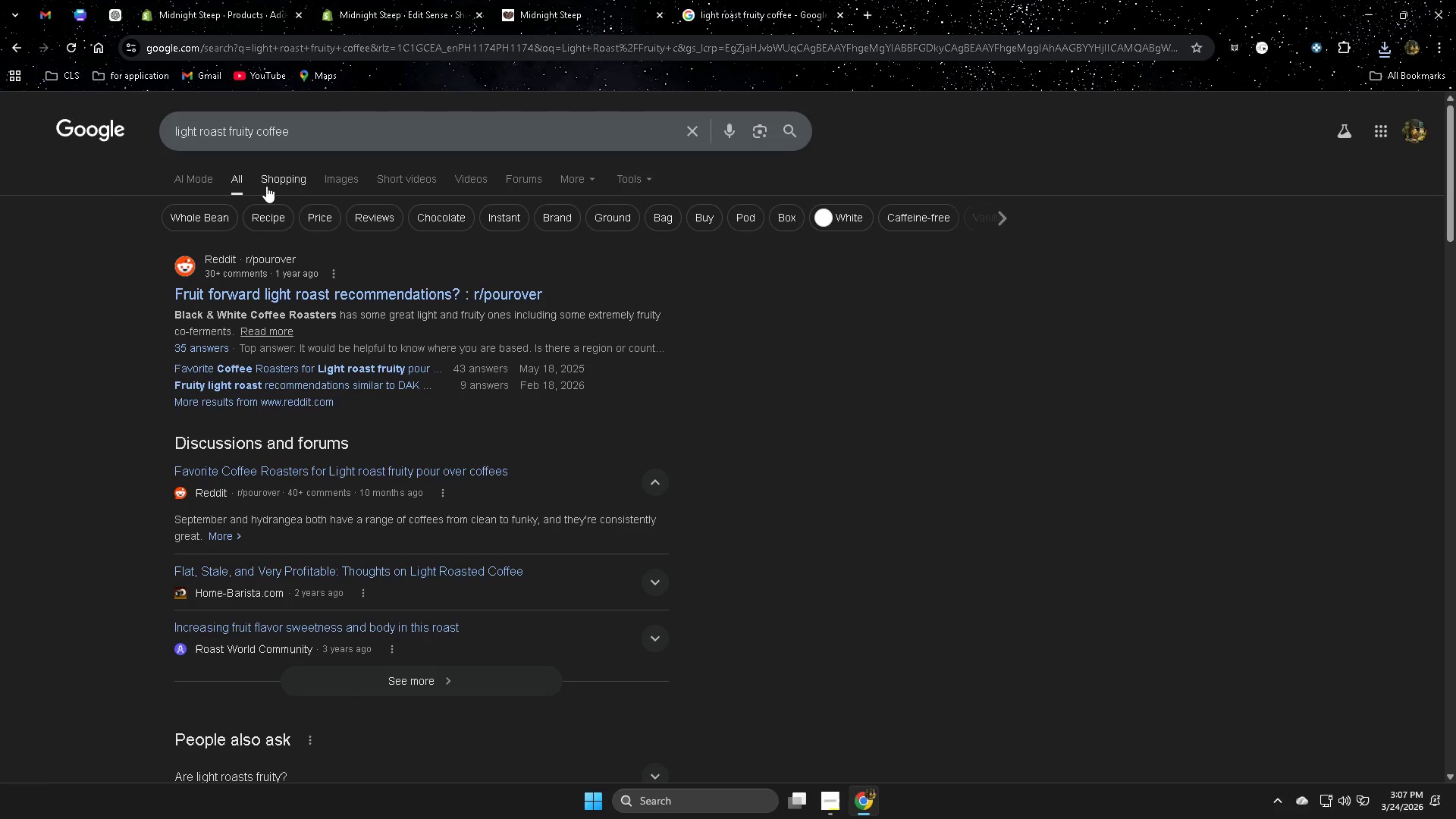 
left_click([267, 183])
 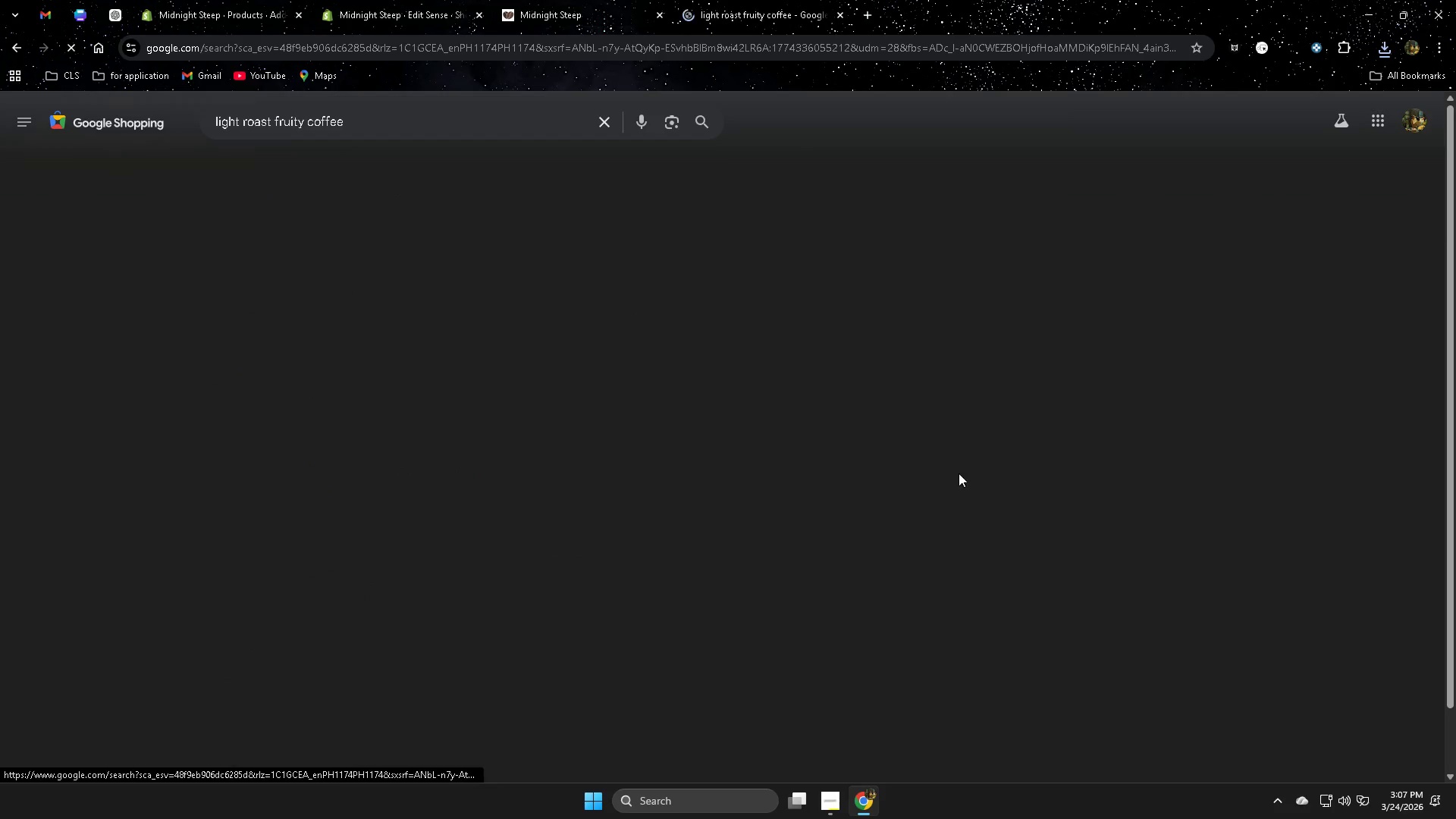 
mouse_move([973, 463])
 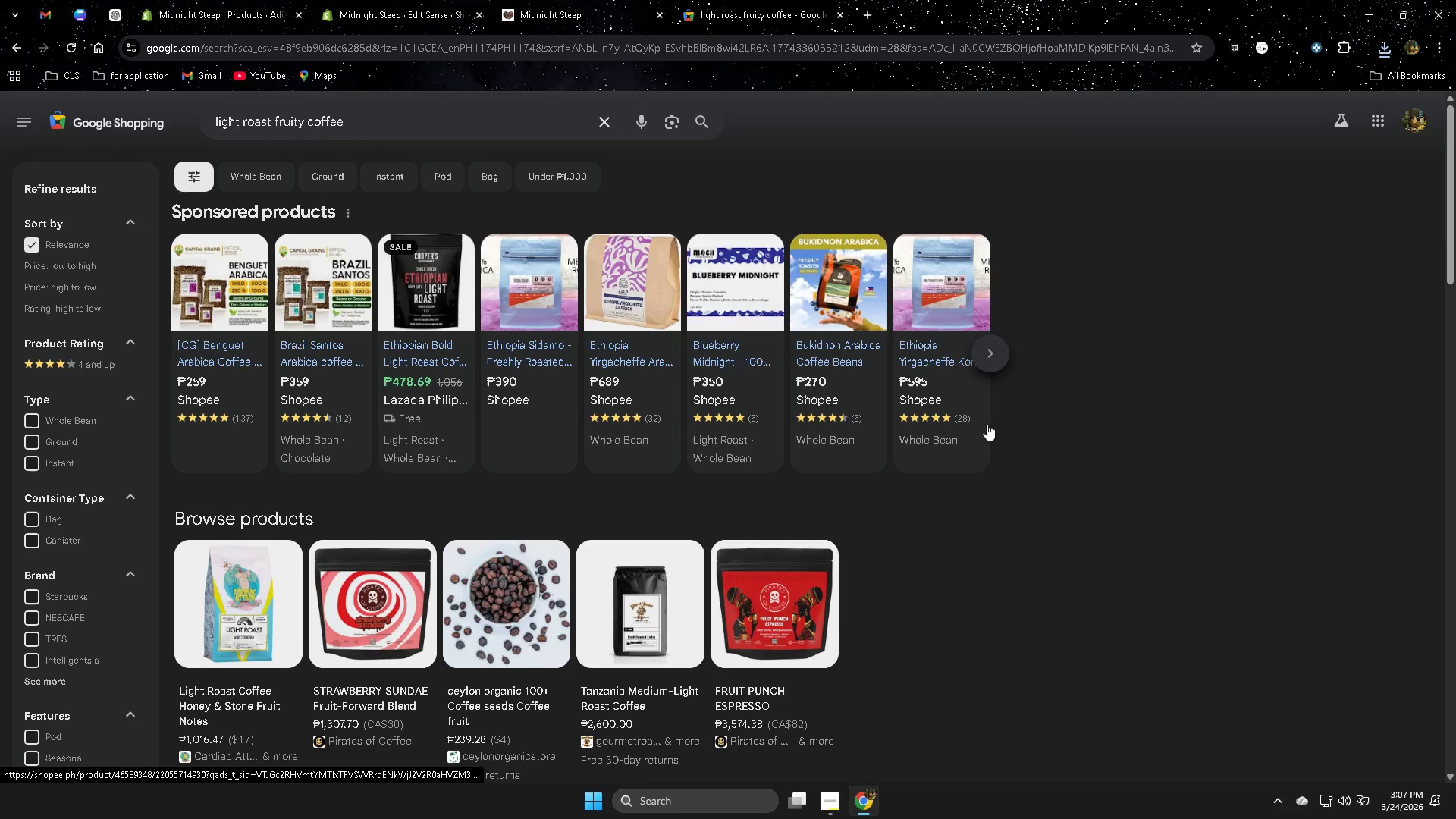 
left_click([403, 275])
 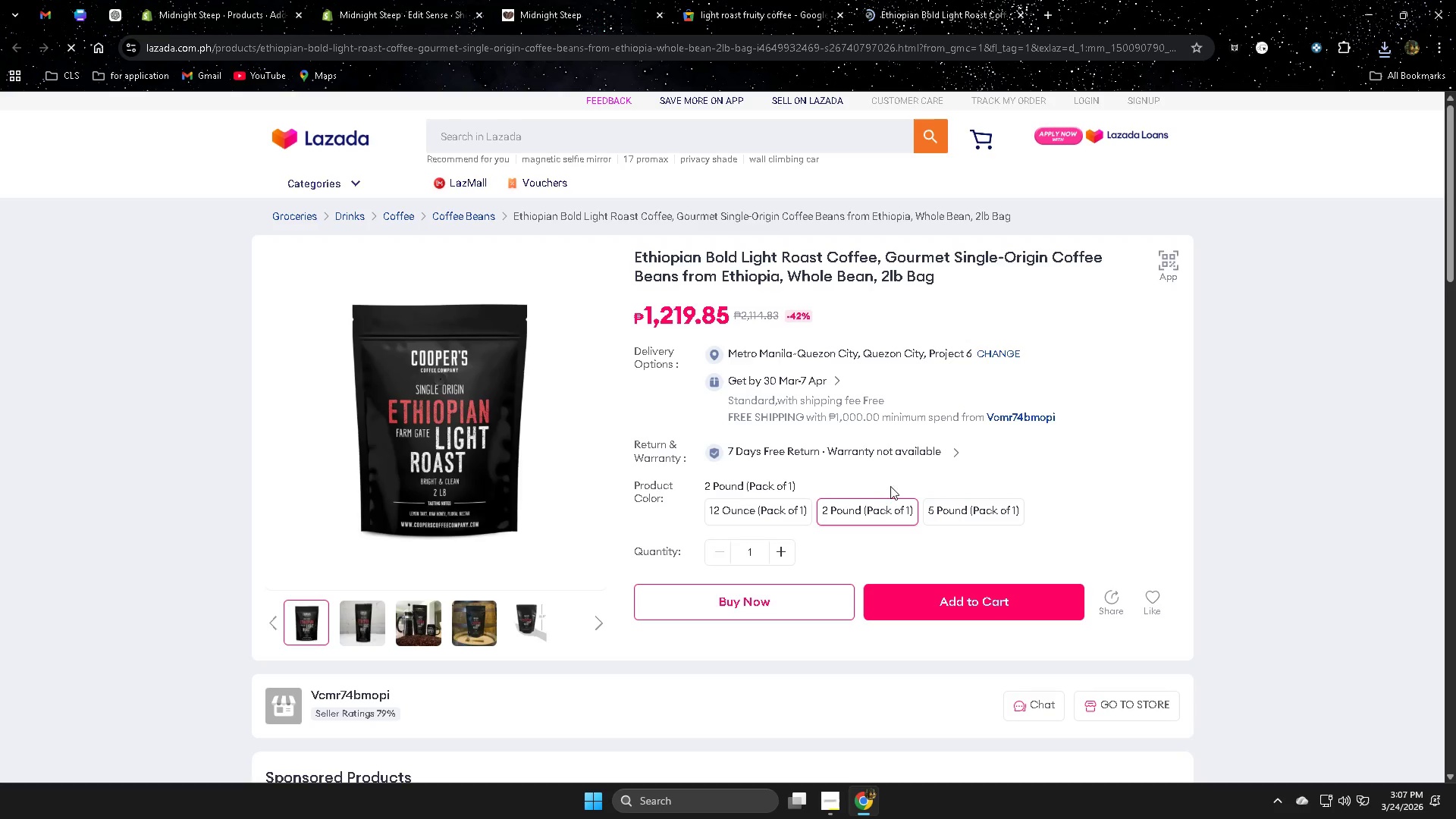 
wait(8.75)
 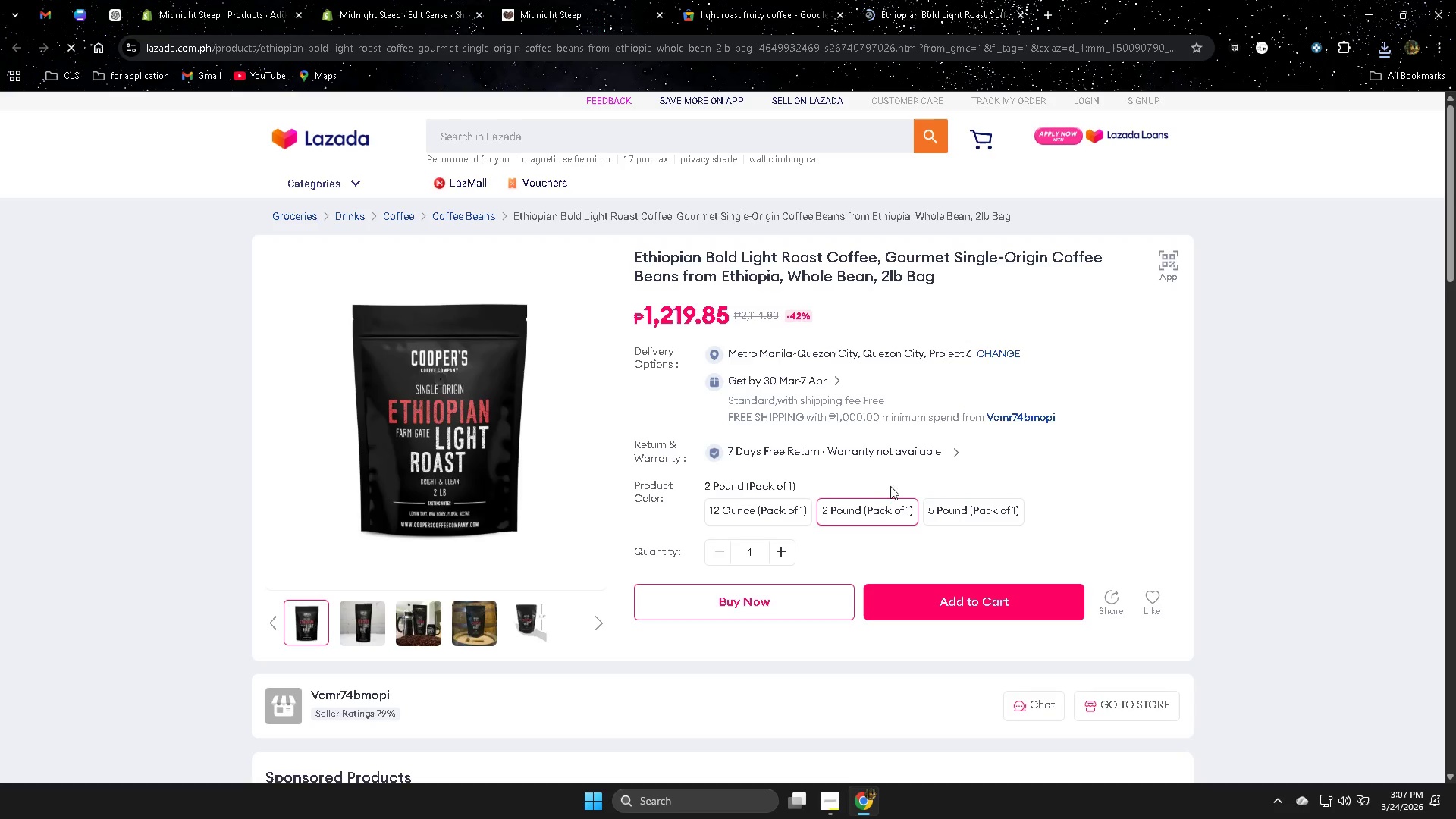 
right_click([359, 388])
 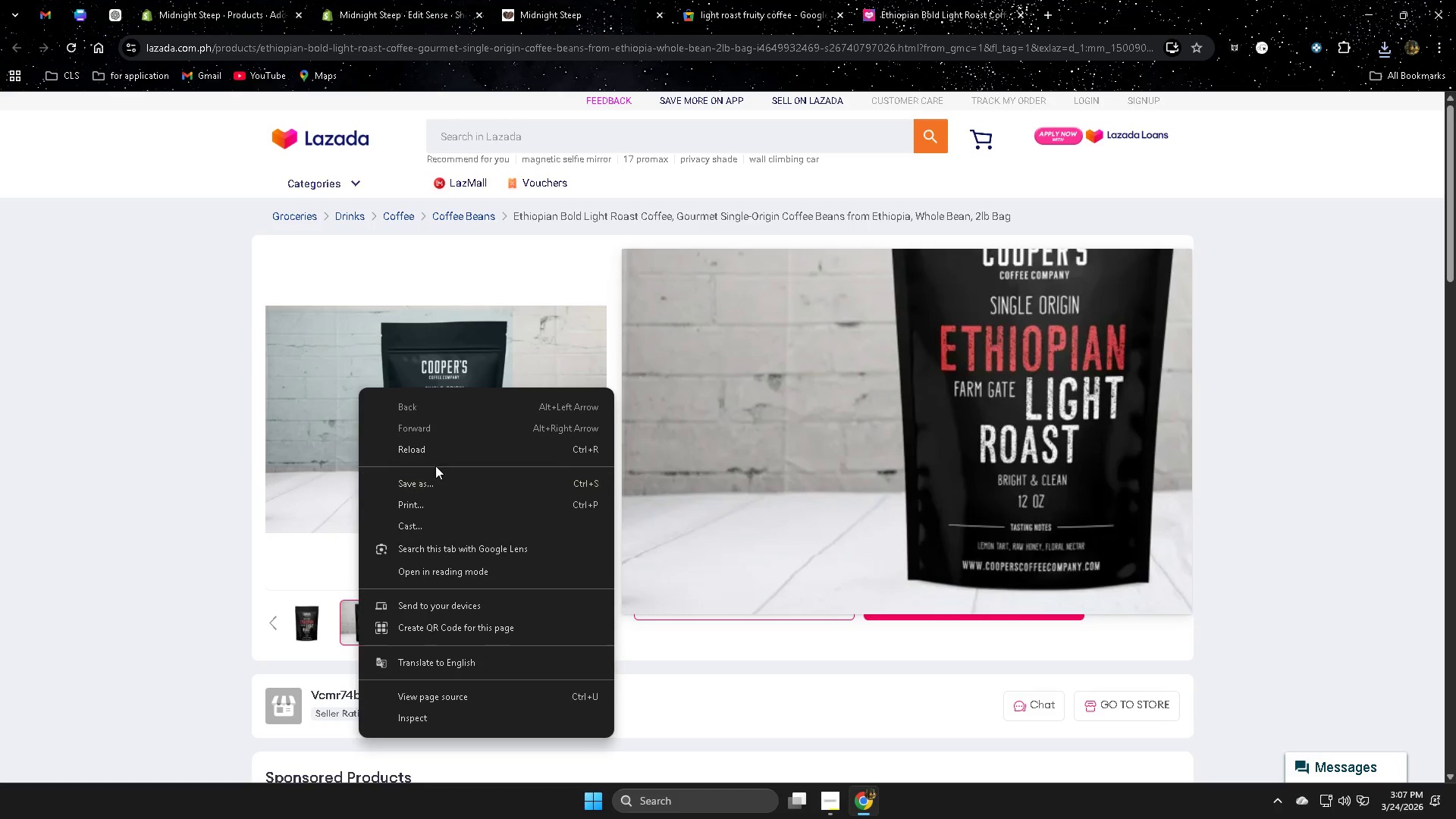 
left_click([357, 372])
 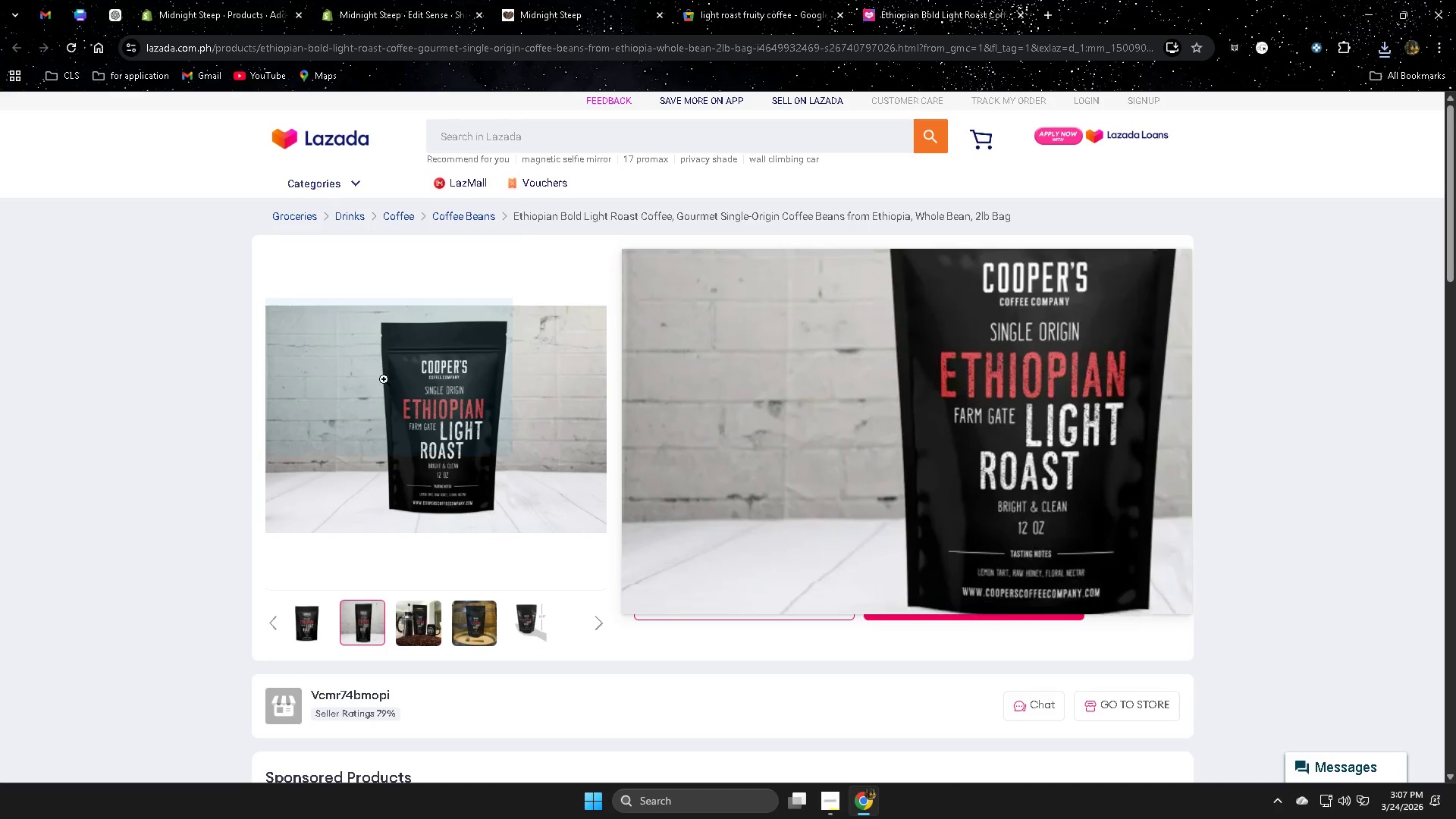 
left_click([410, 393])
 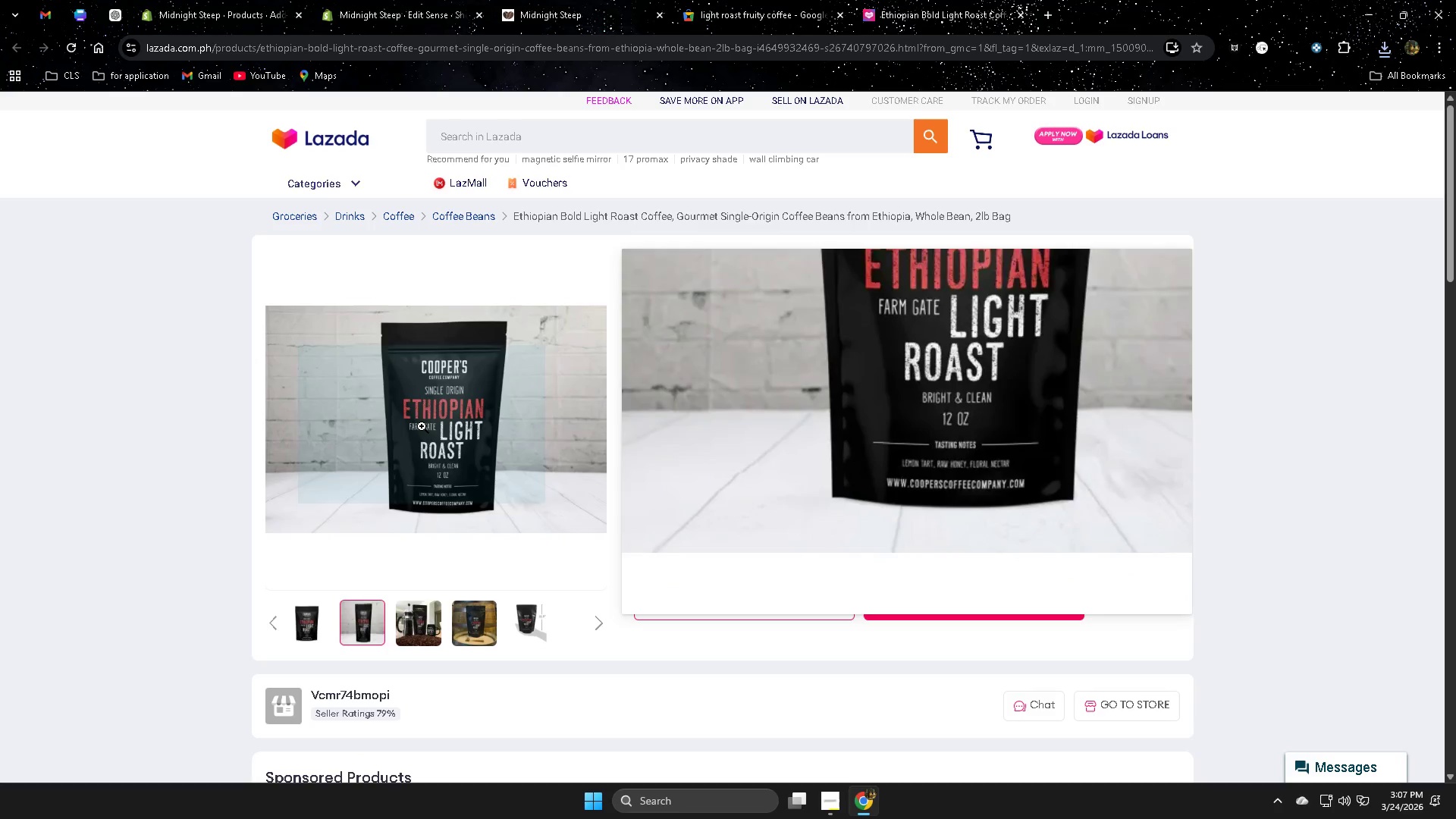 
left_click([433, 442])
 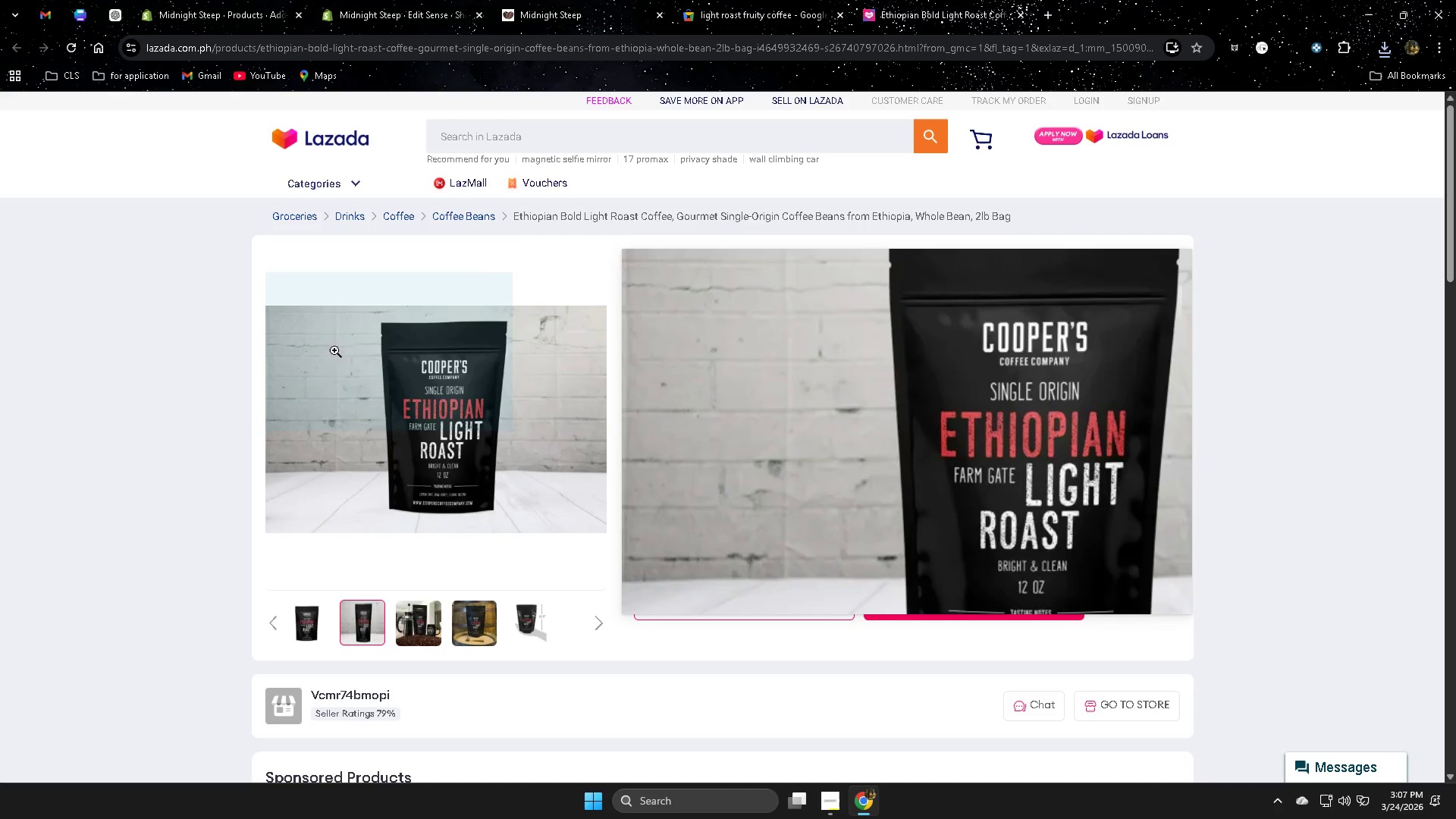 
left_click_drag(start_coordinate=[390, 356], to_coordinate=[393, 366])
 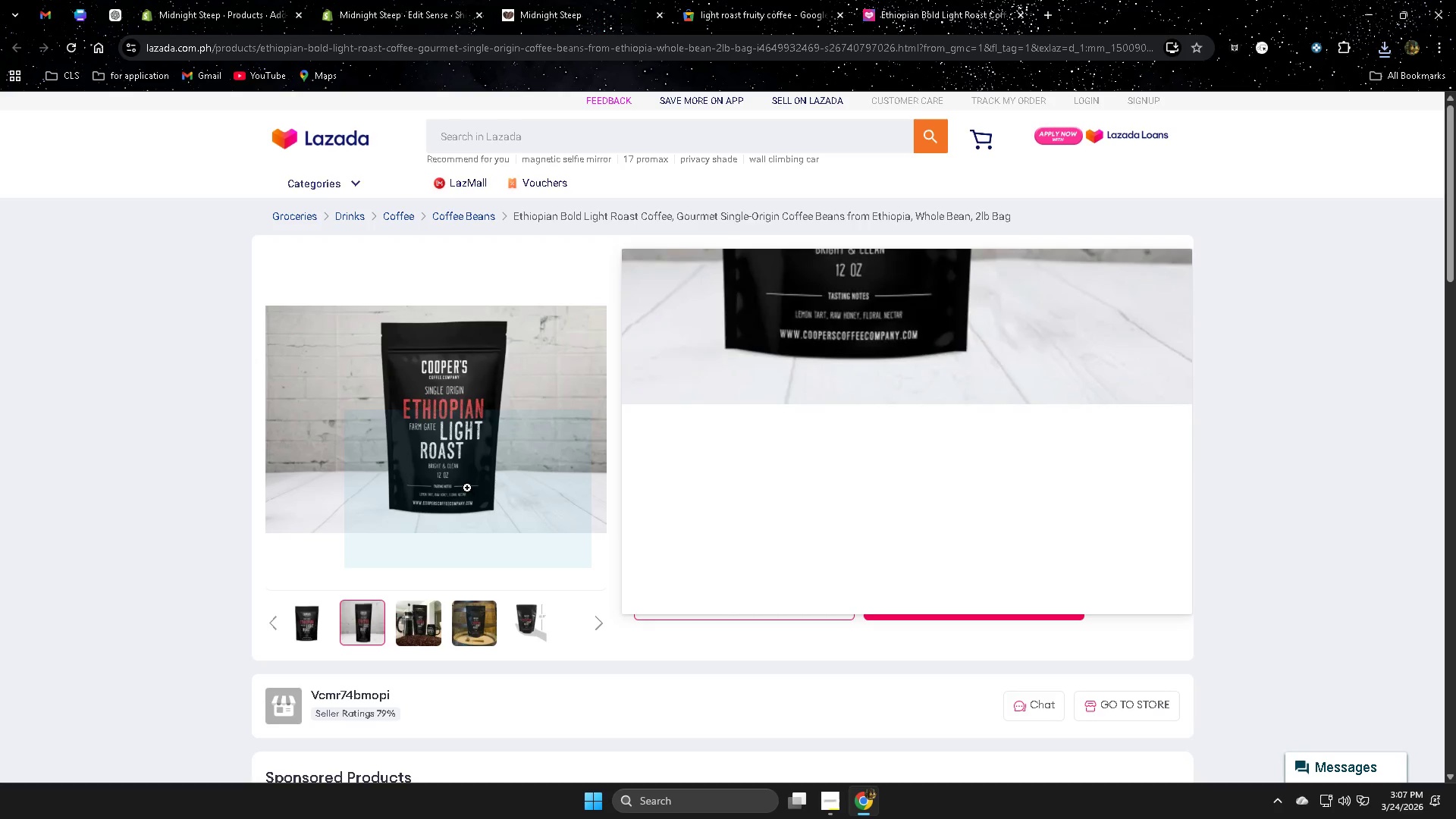 
double_click([467, 488])
 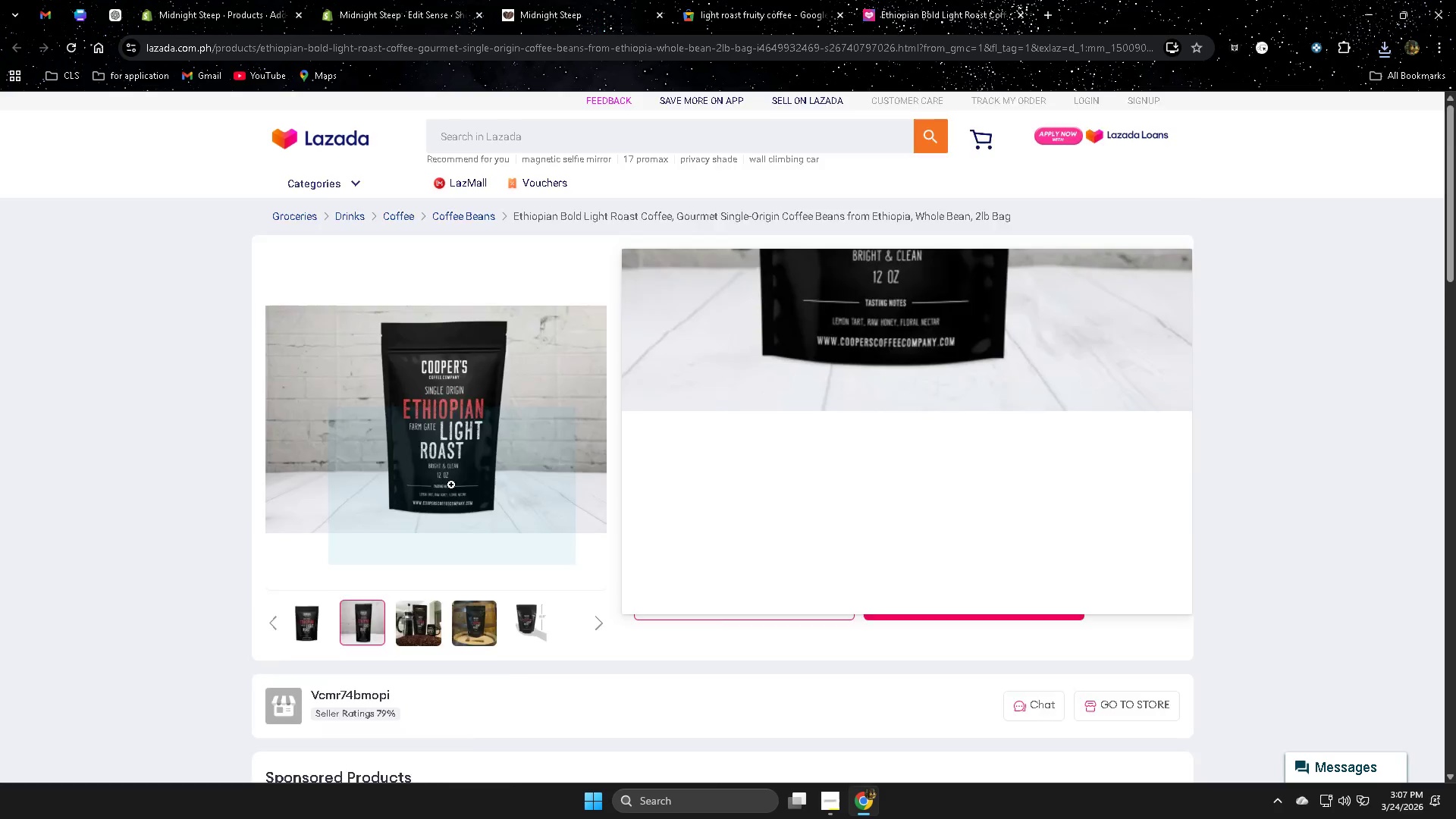 
scroll: coordinate [451, 485], scroll_direction: down, amount: 2.0
 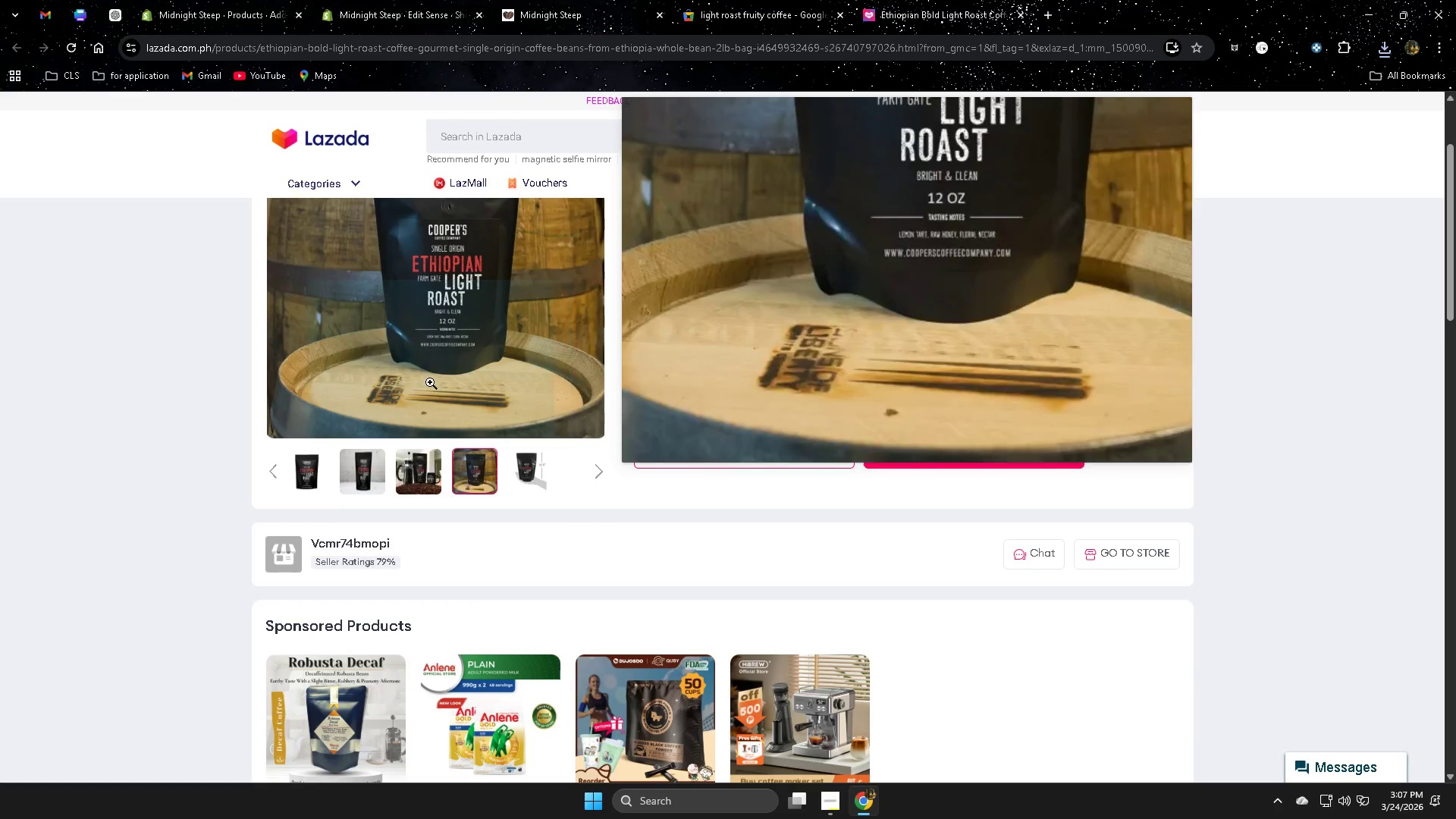 
left_click([430, 382])
 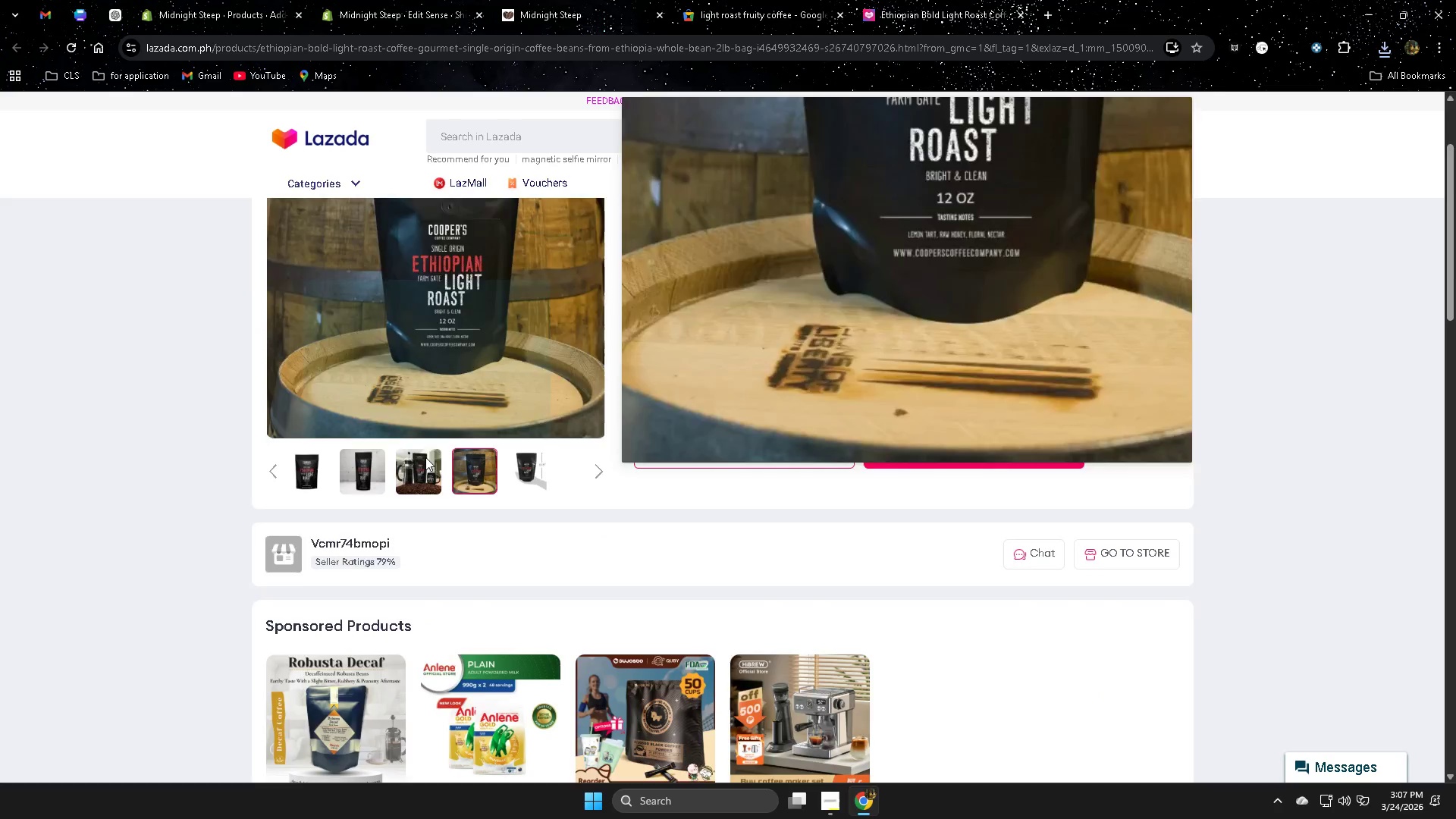 
right_click([416, 457])
 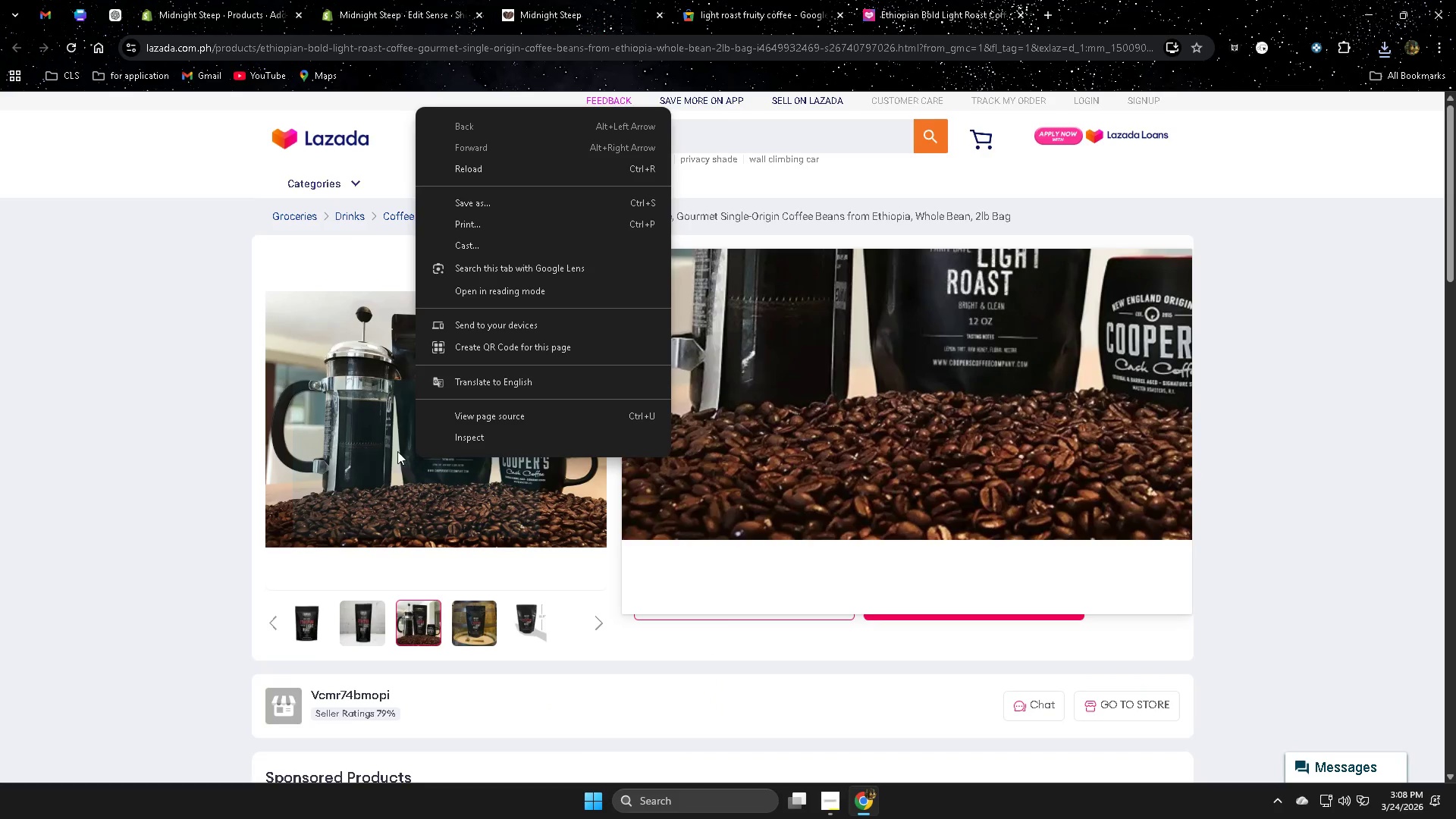 
scroll: coordinate [425, 473], scroll_direction: up, amount: 3.0
 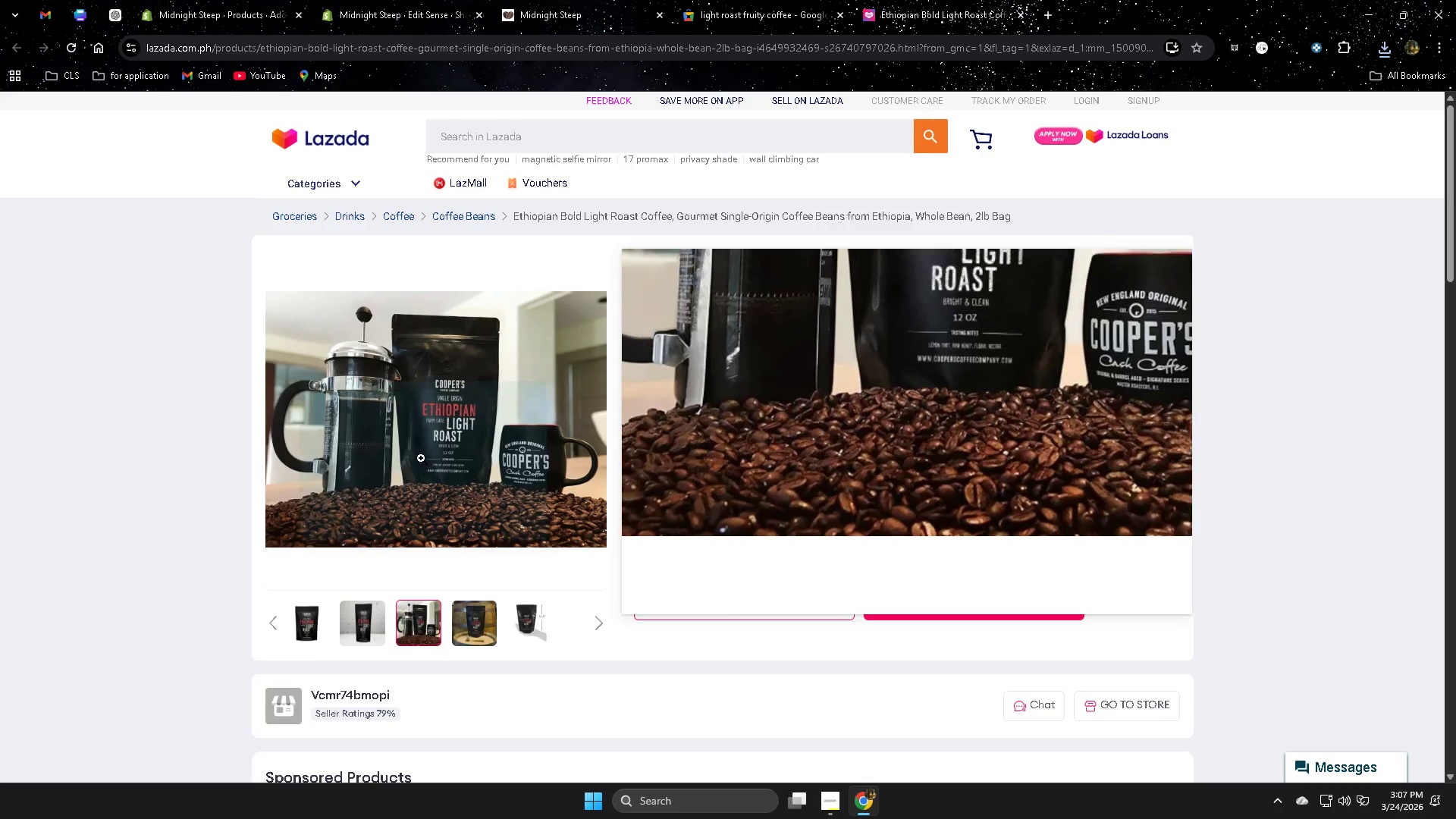 
double_click([375, 405])
 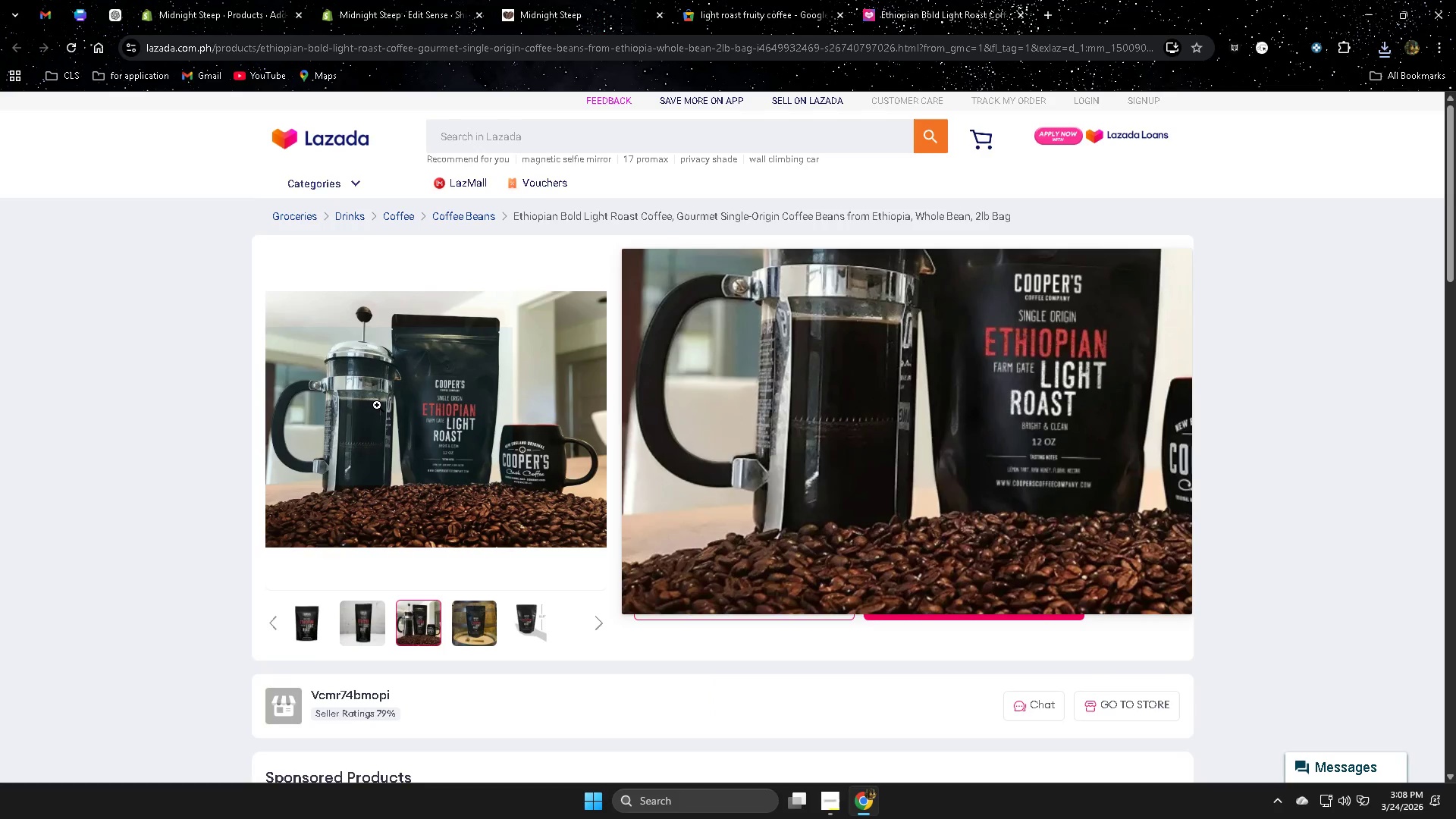 
triple_click([377, 405])
 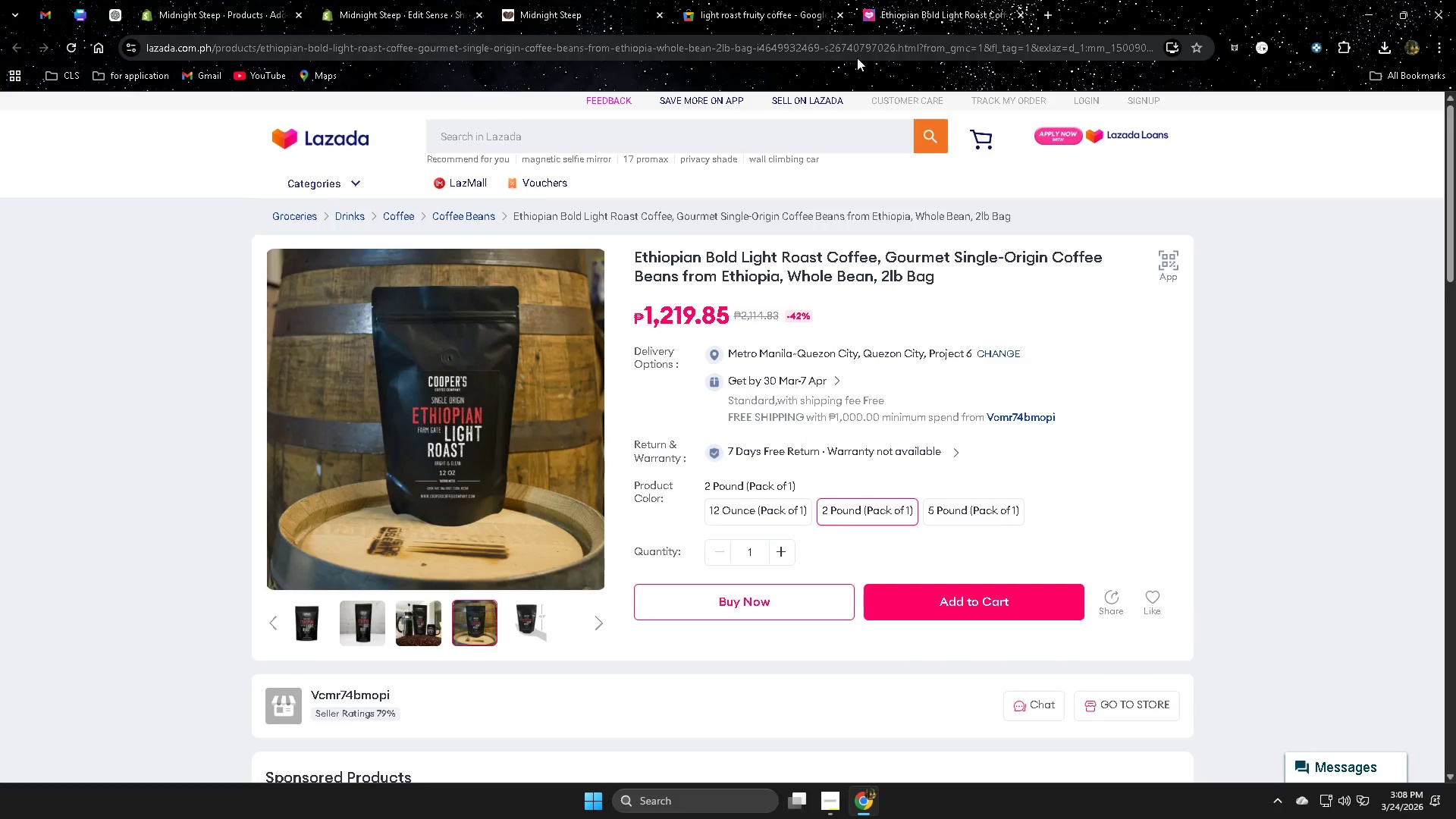 
left_click([763, 8])
 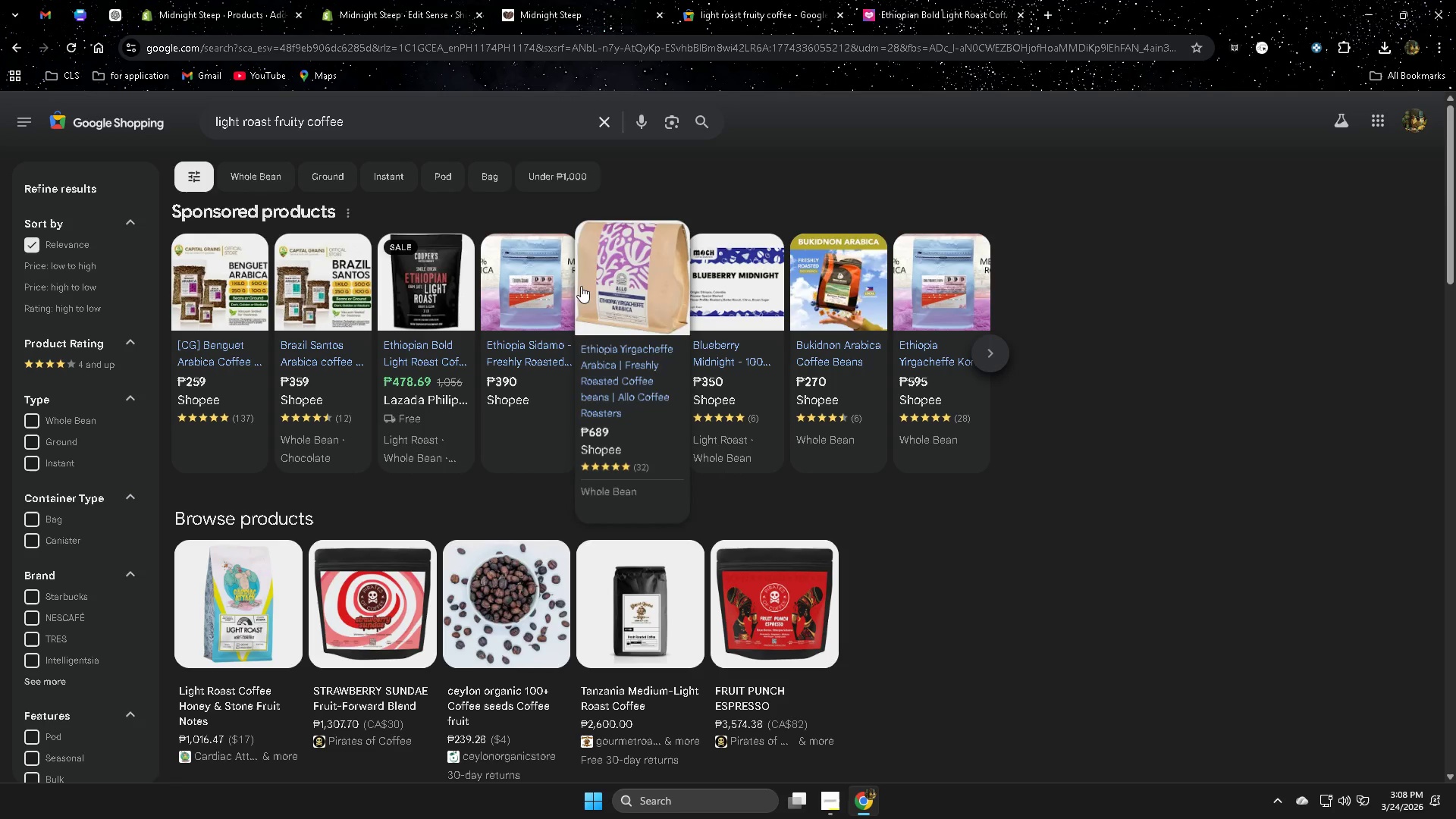 
left_click([635, 283])
 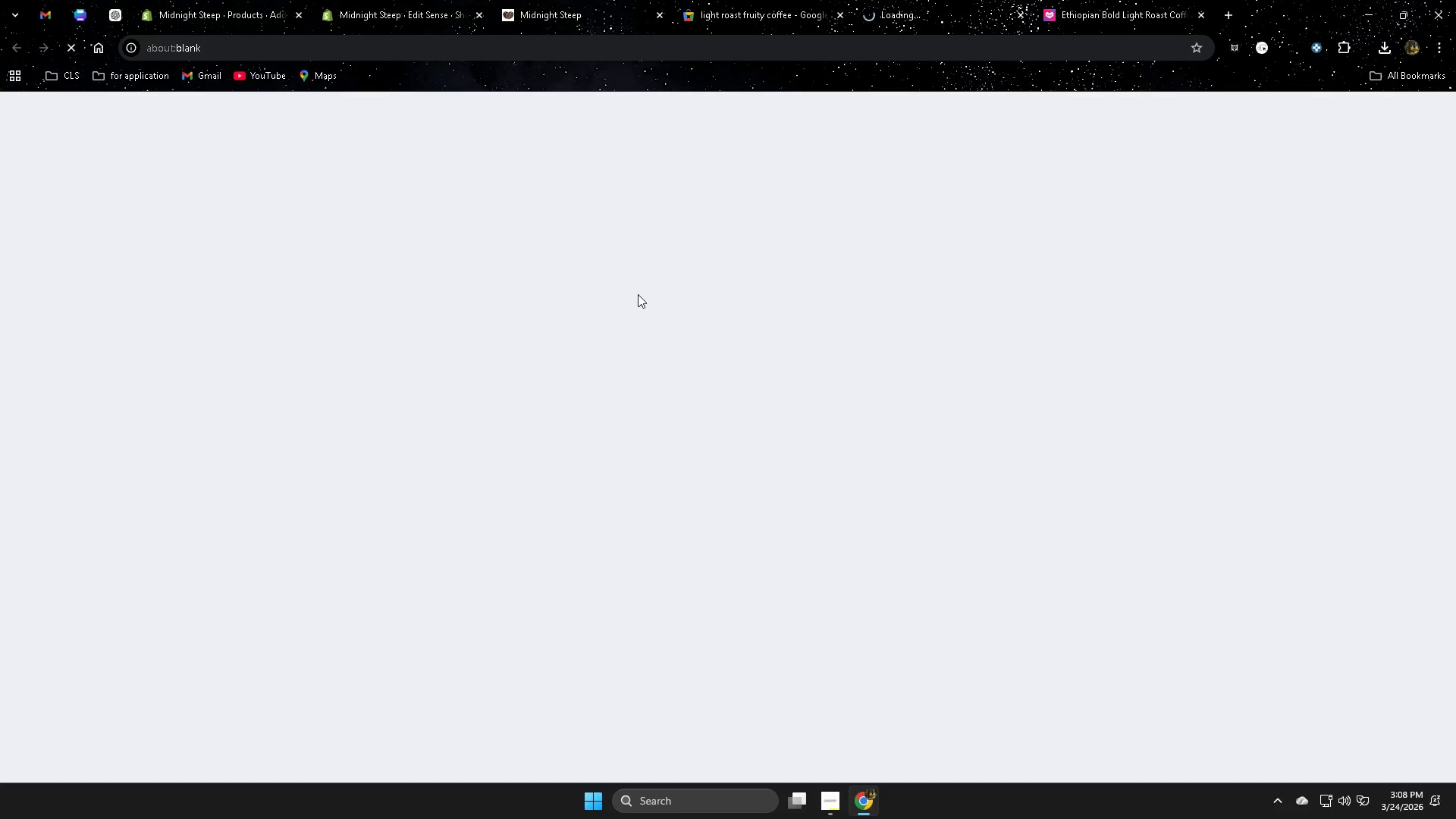 
mouse_move([623, 306])
 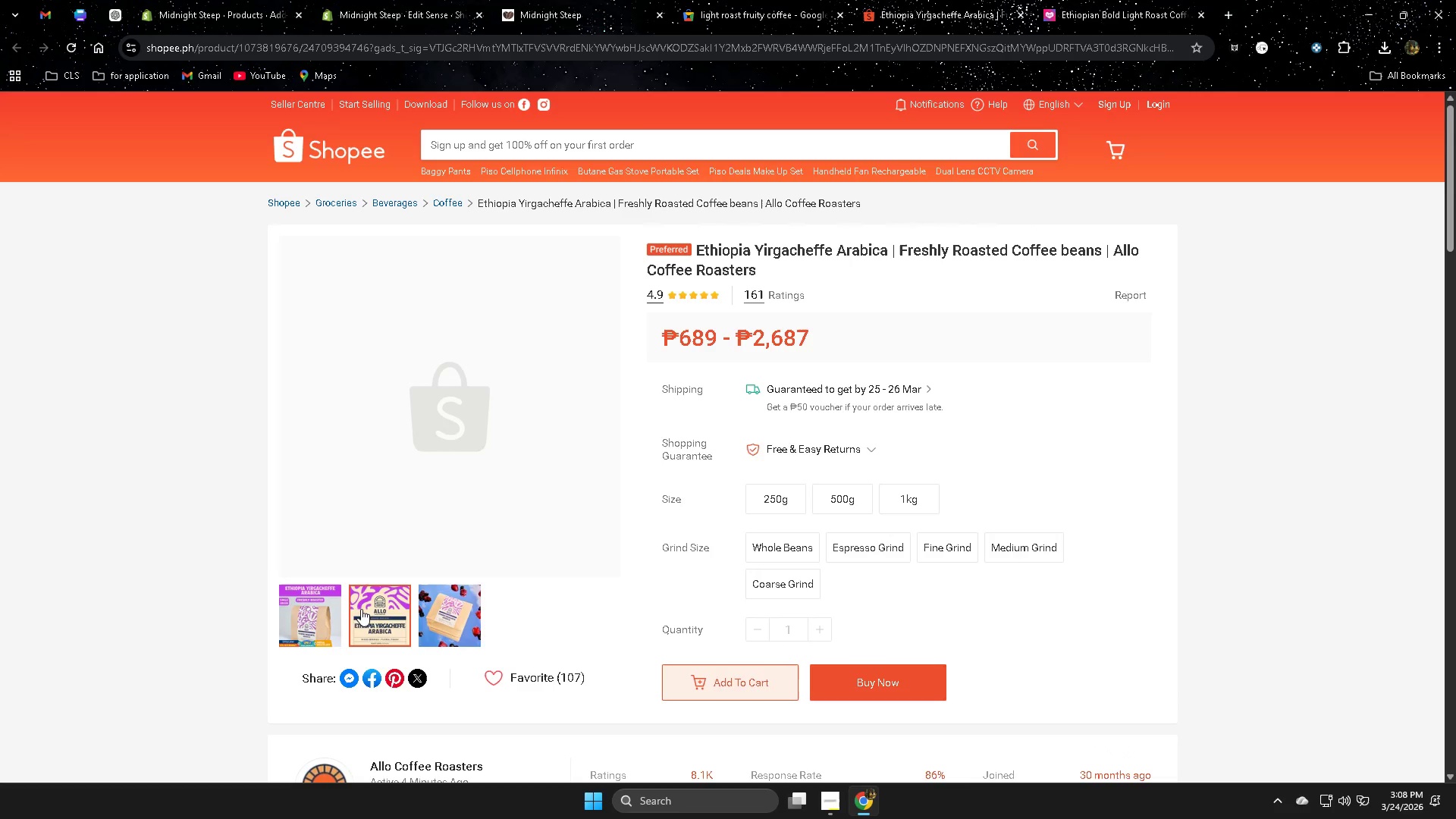 
wait(6.88)
 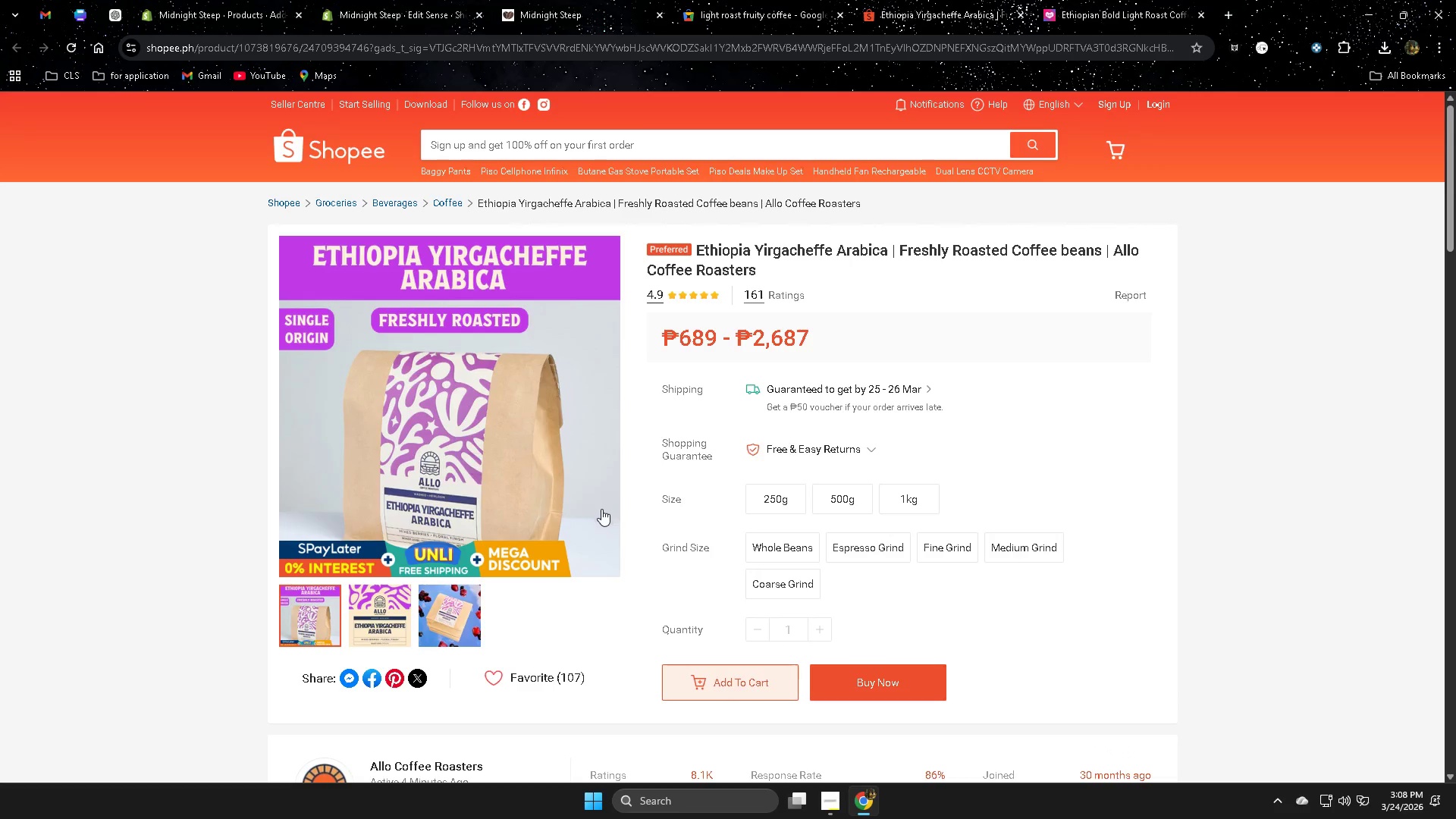 
left_click([929, 10])
 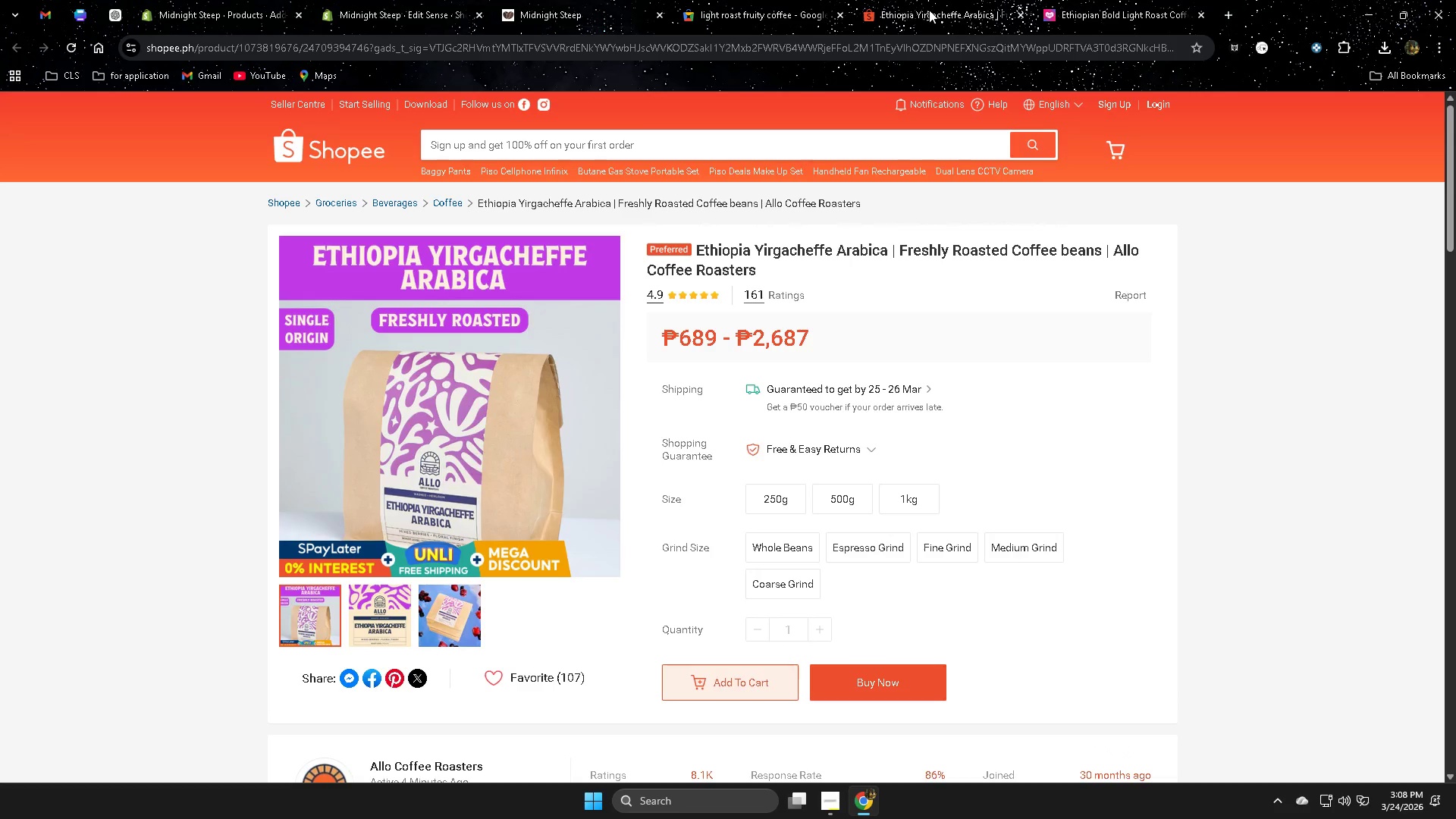 
key(Control+ControlLeft)
 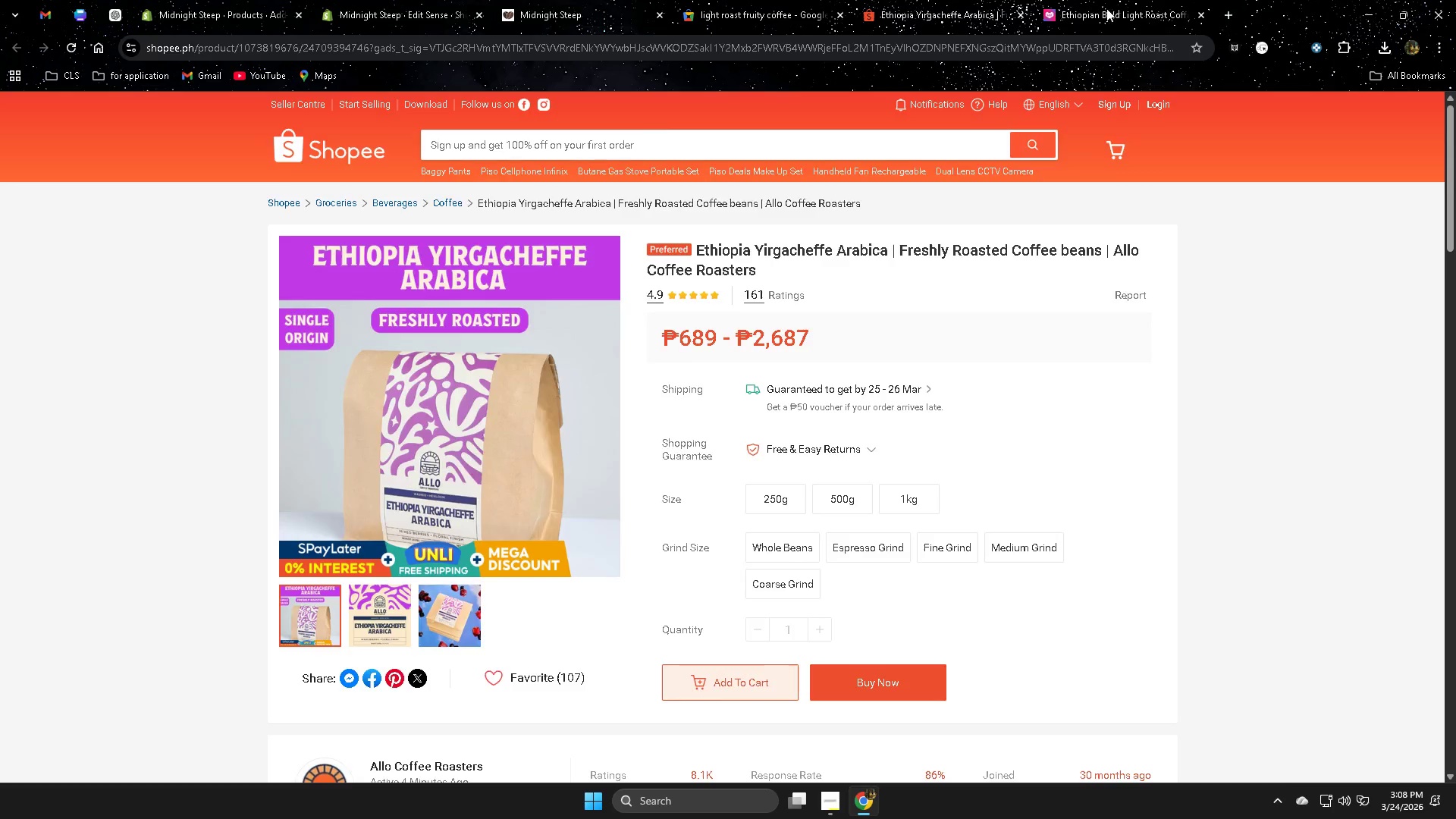 
key(Control+ControlLeft)
 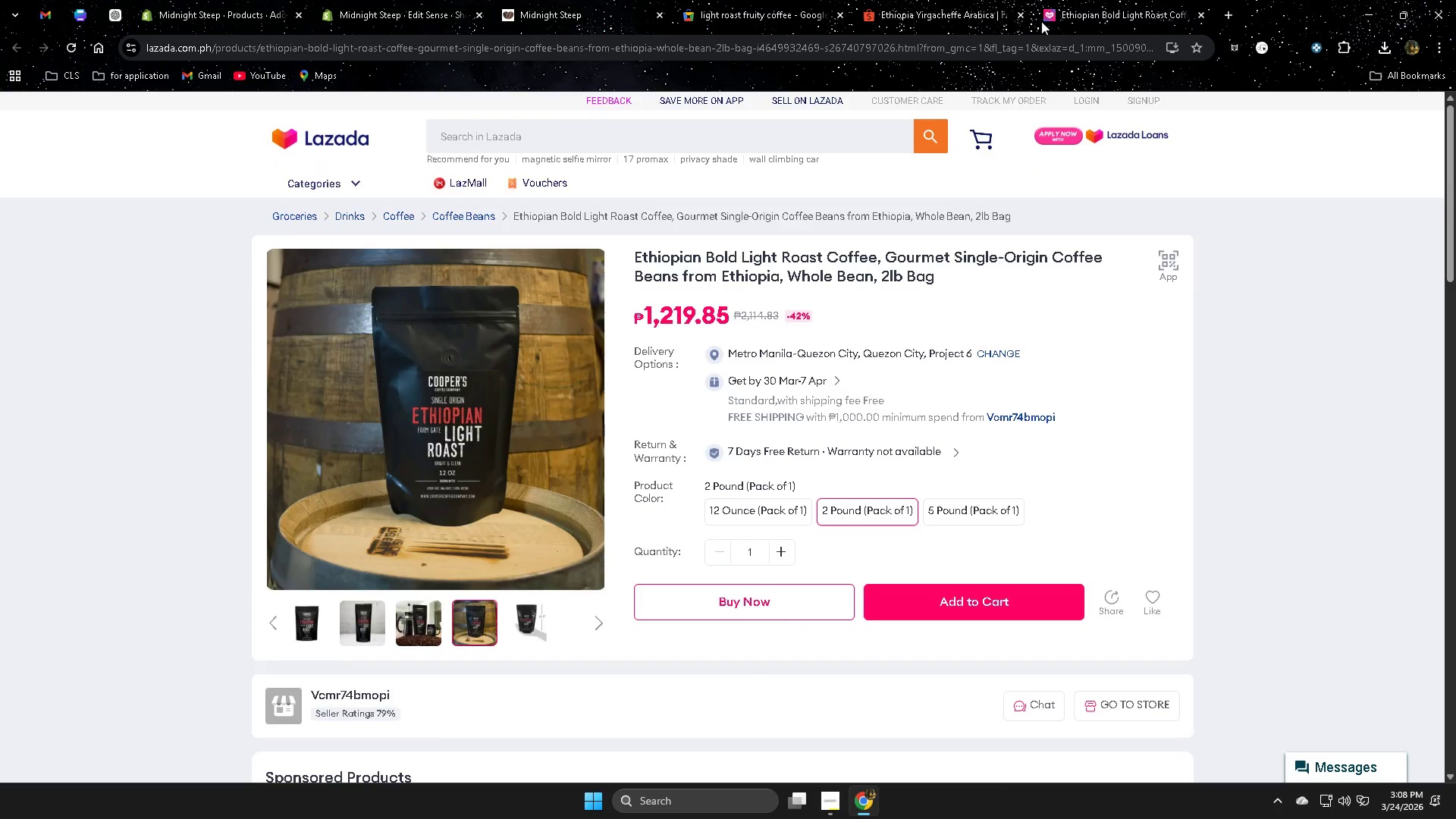 
key(Control+W)
 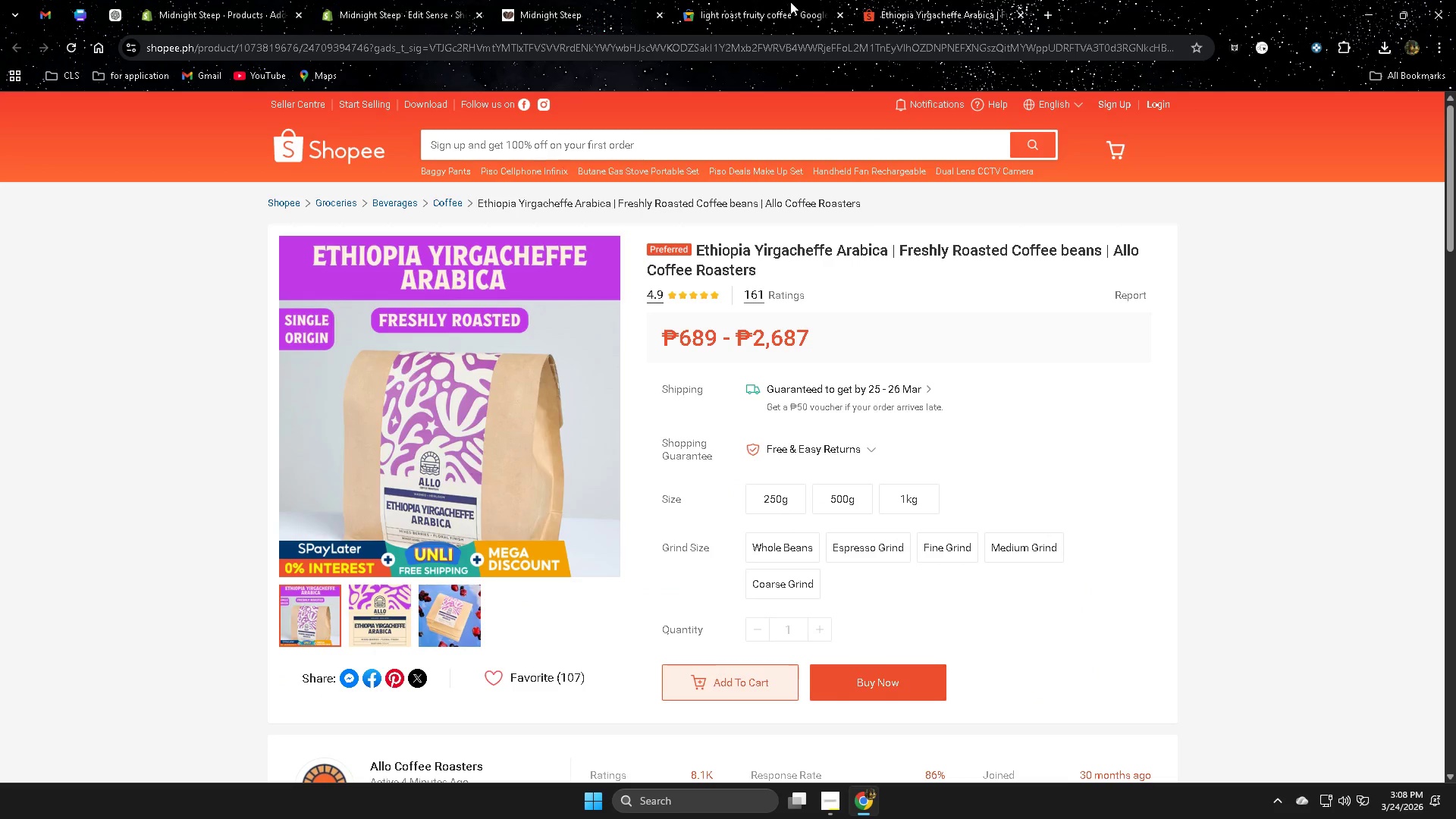 
left_click([770, 0])
 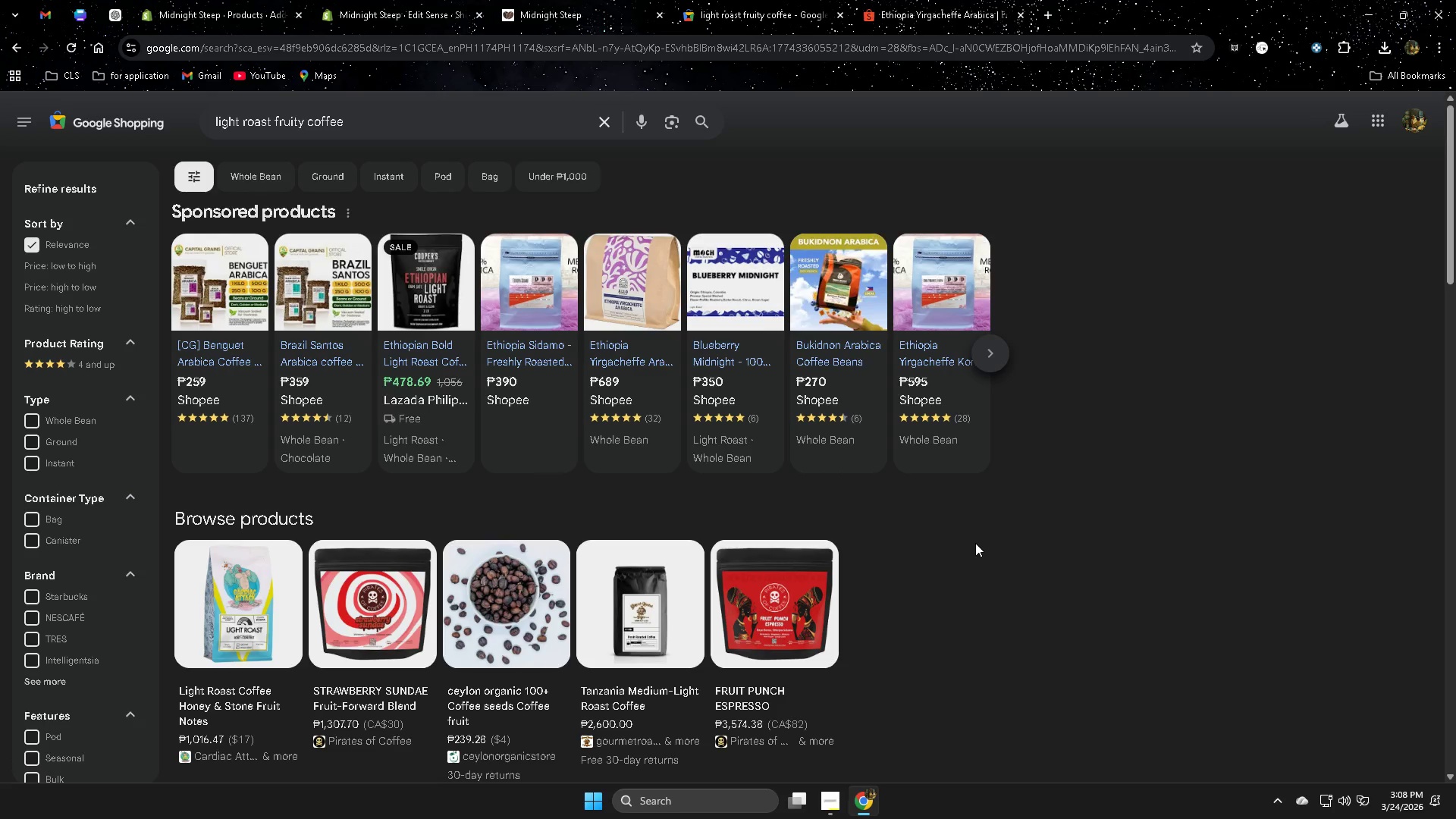 
left_click([781, 570])
 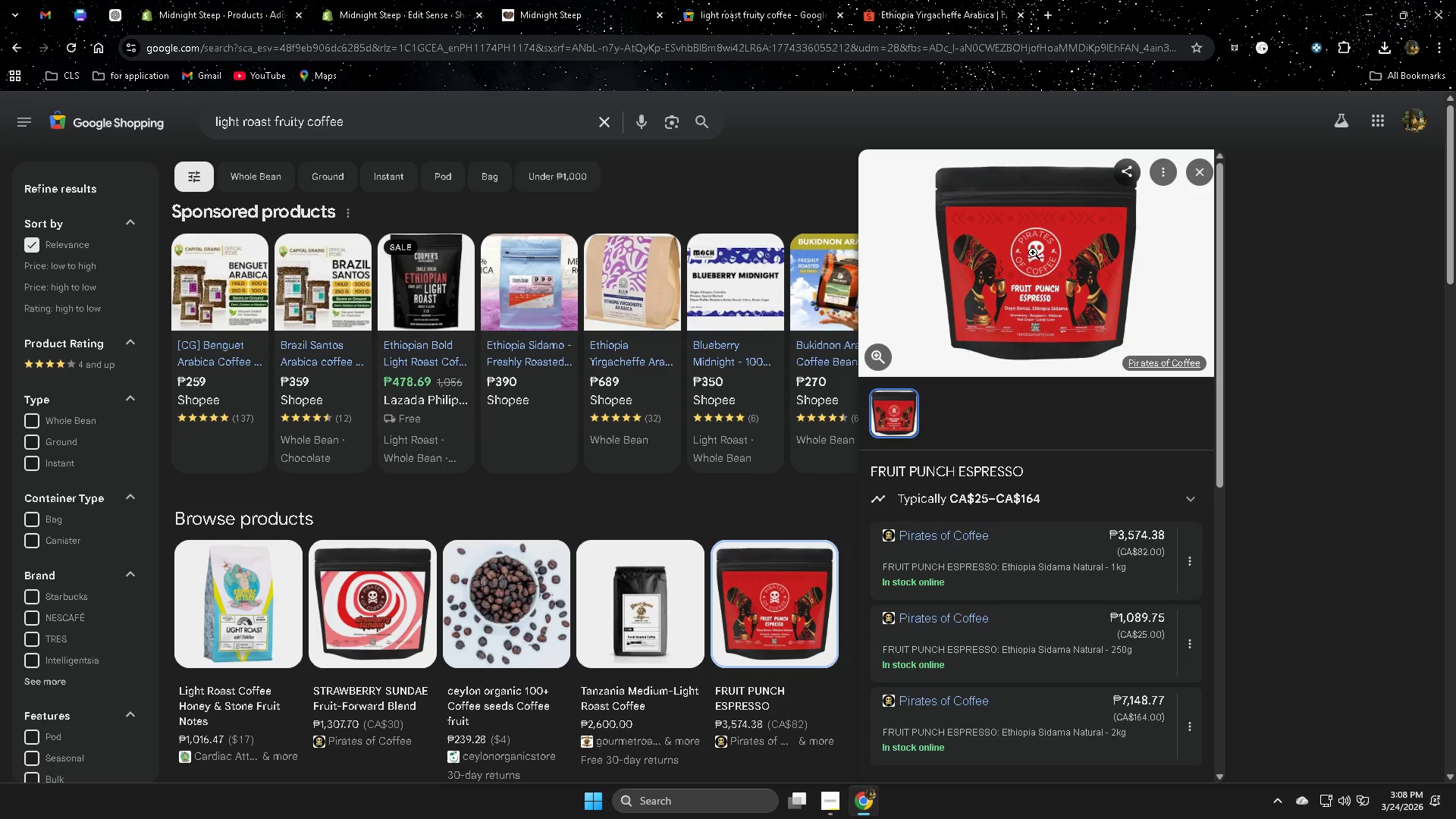 
left_click([1038, 254])
 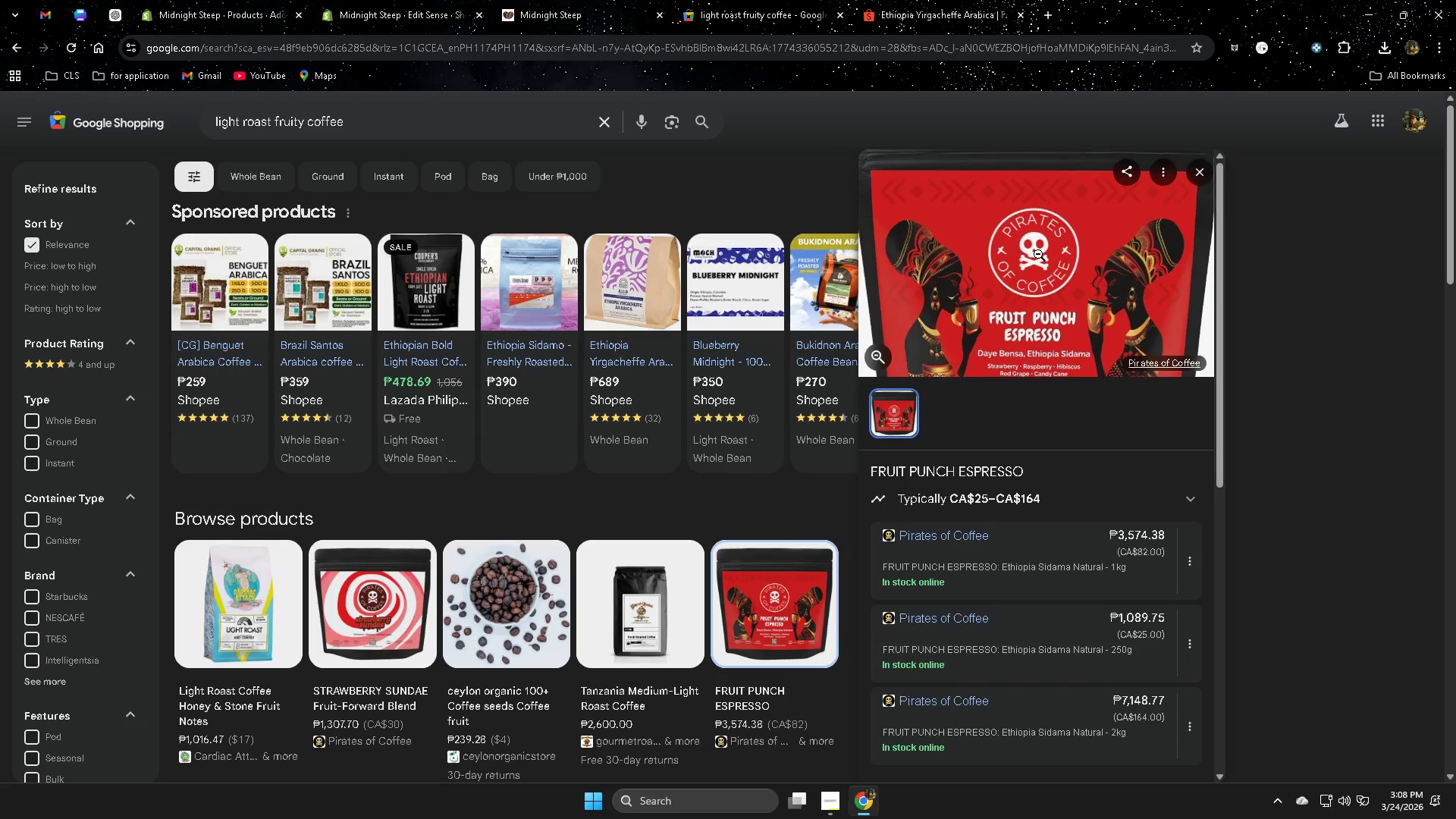 
left_click([1038, 254])
 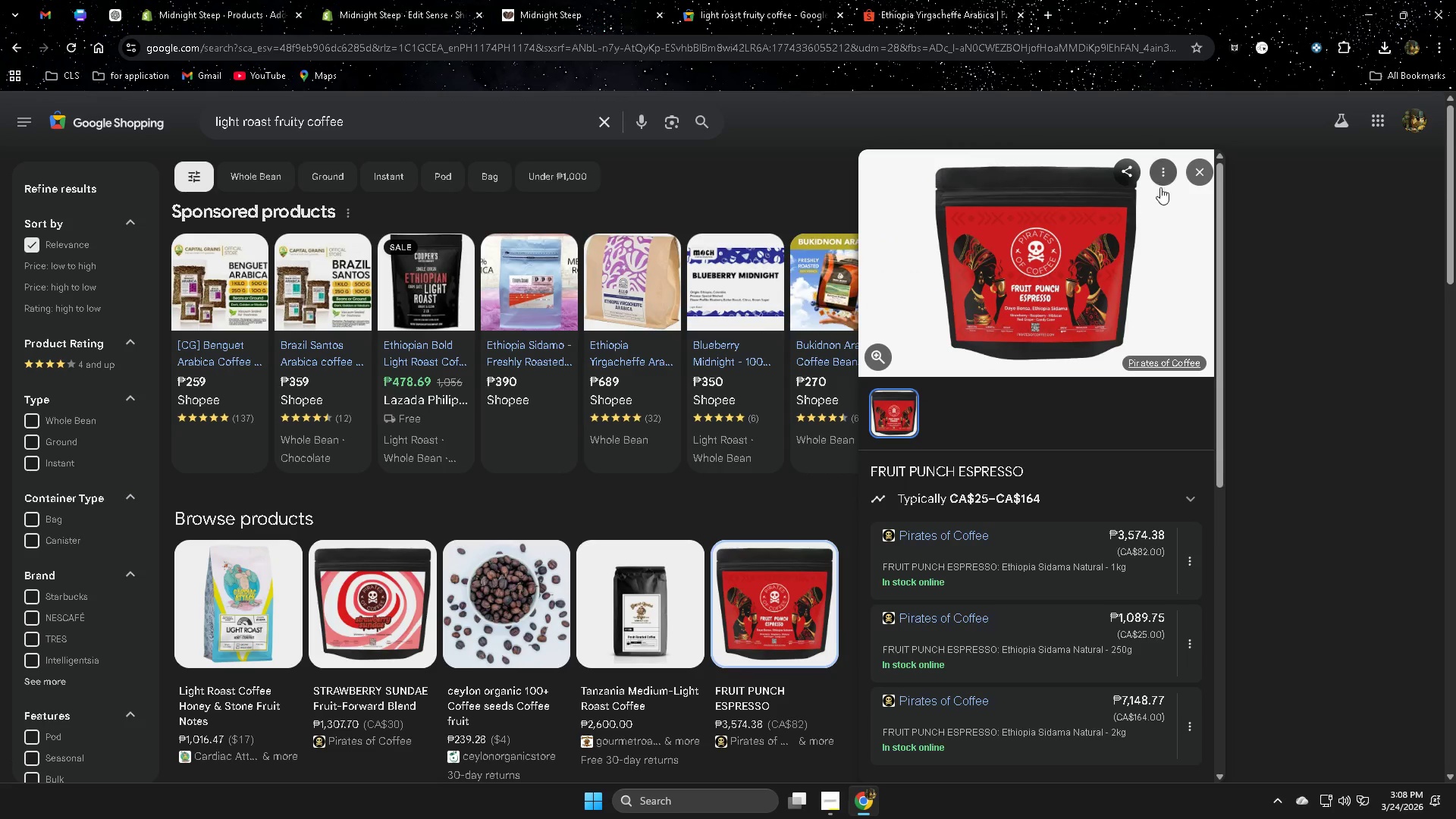 
right_click([1023, 232])
 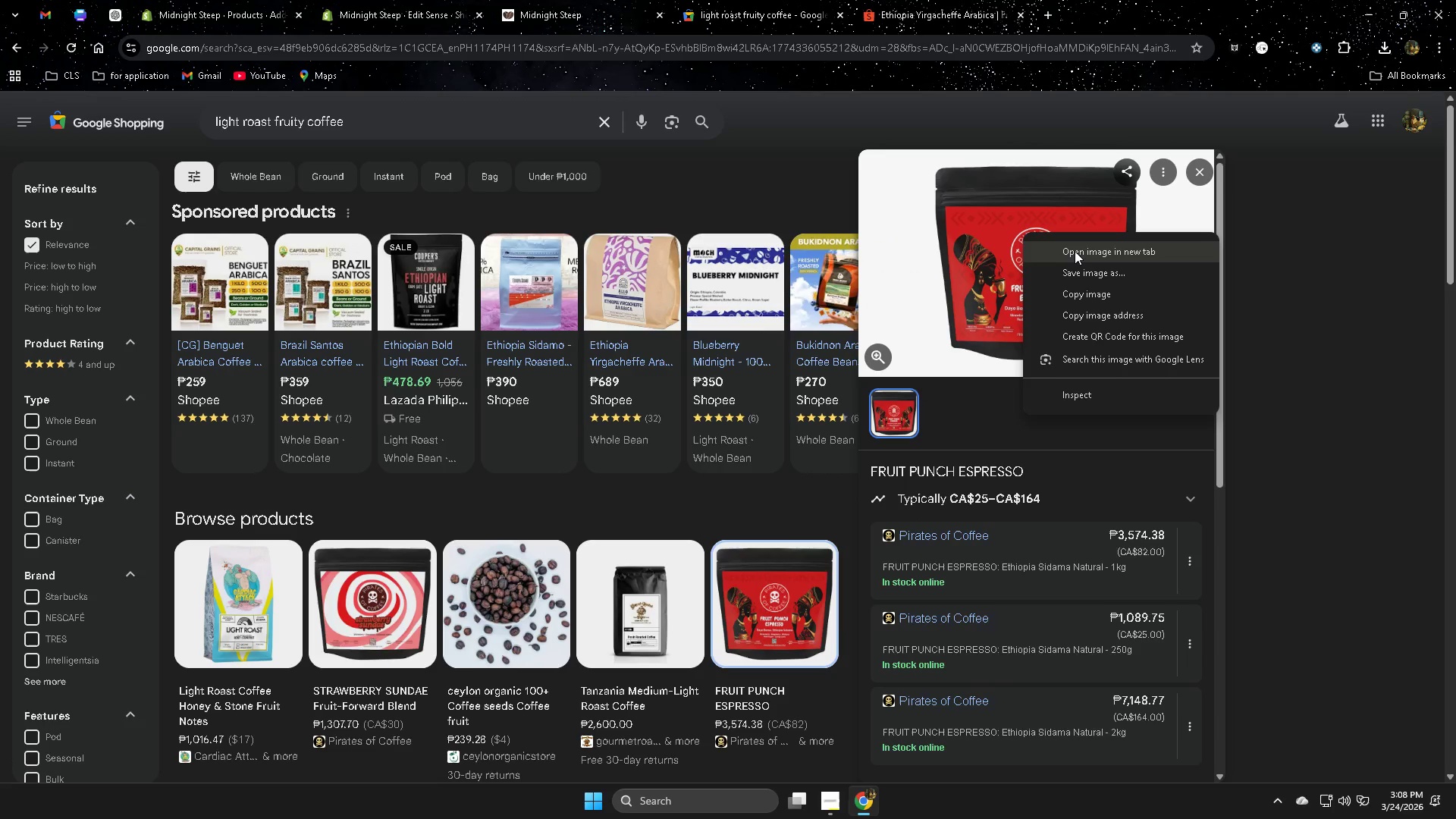 
left_click([1075, 251])
 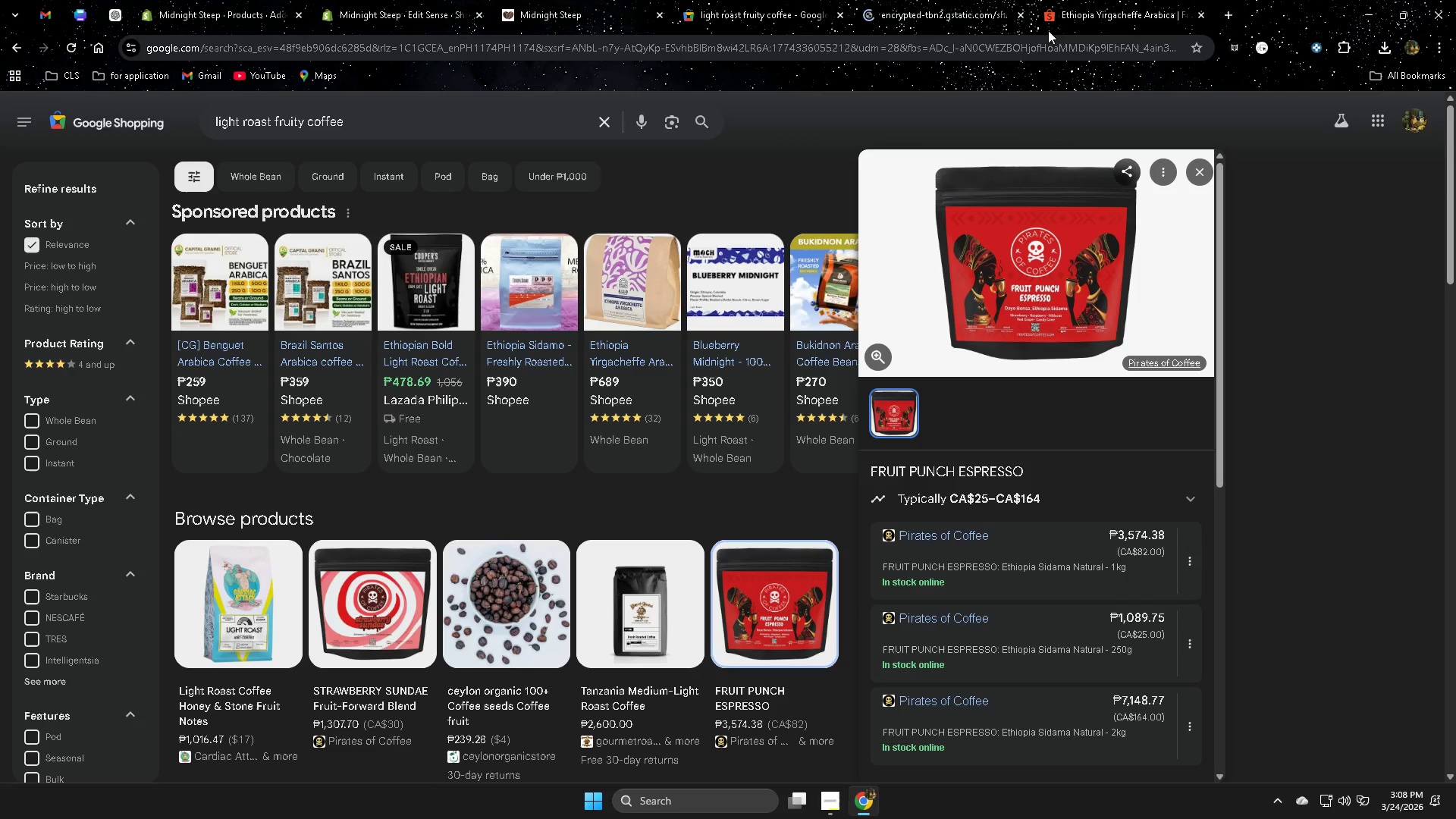 
left_click([930, 0])
 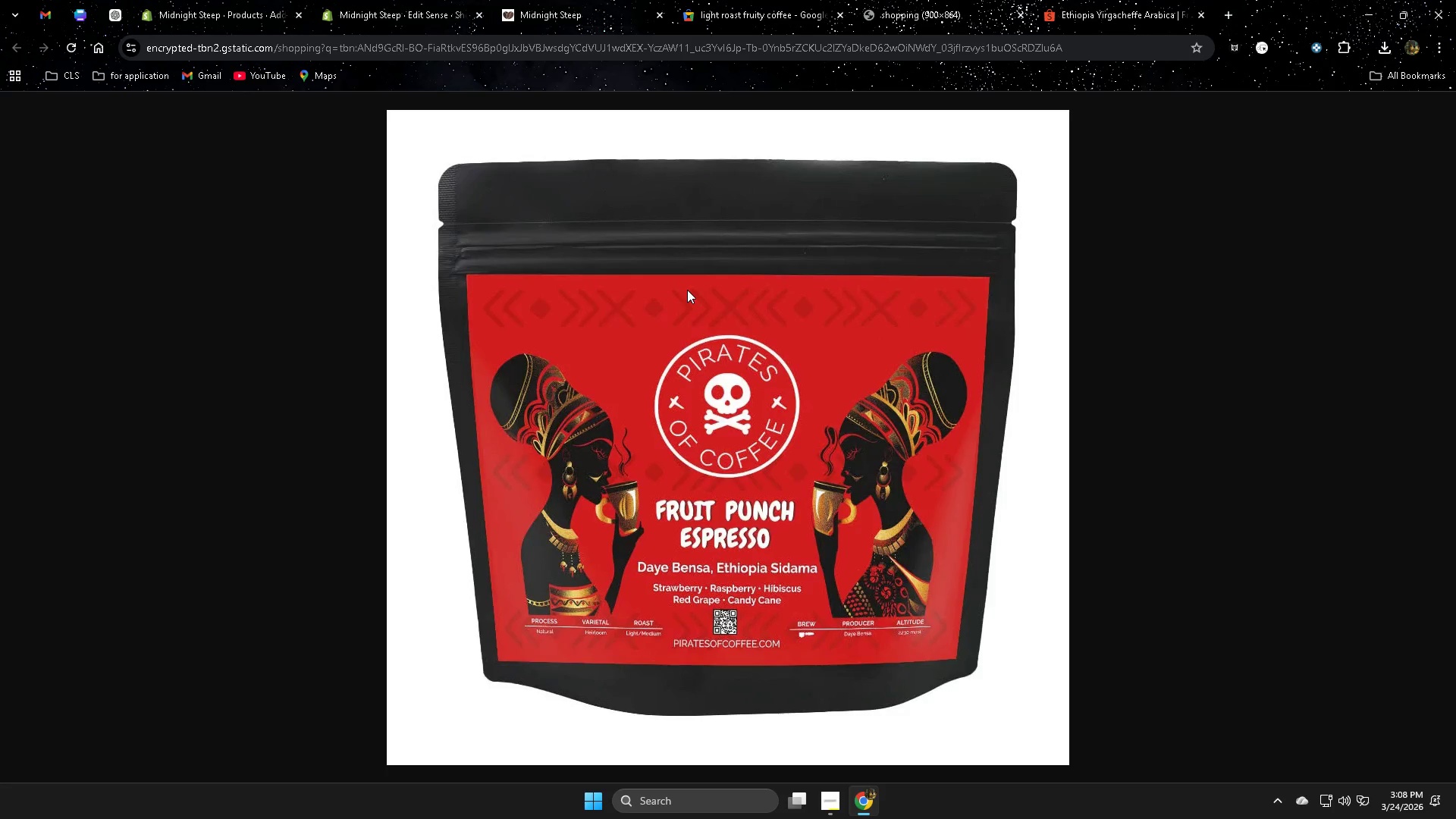 
wait(12.02)
 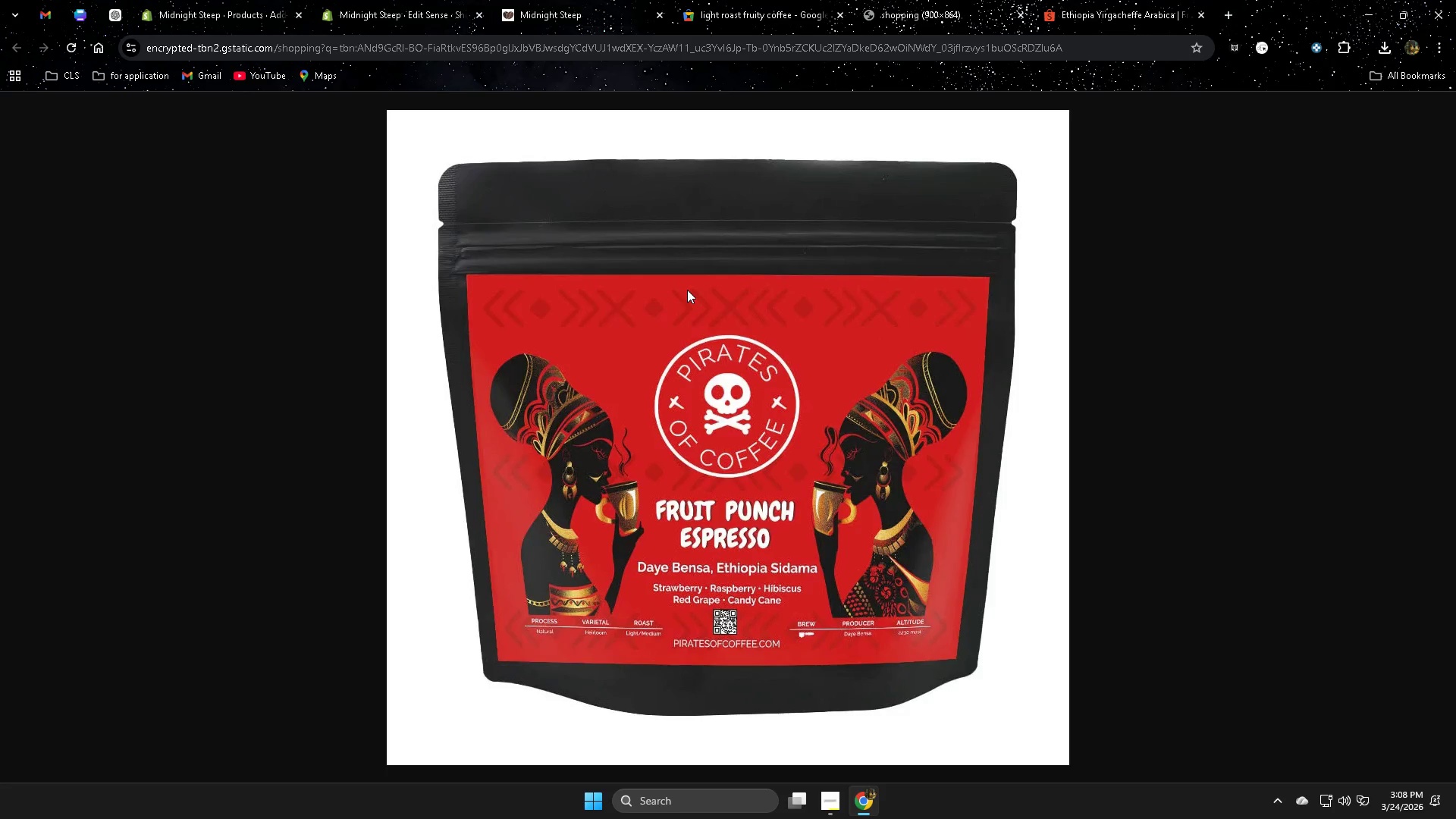 
right_click([591, 386])
 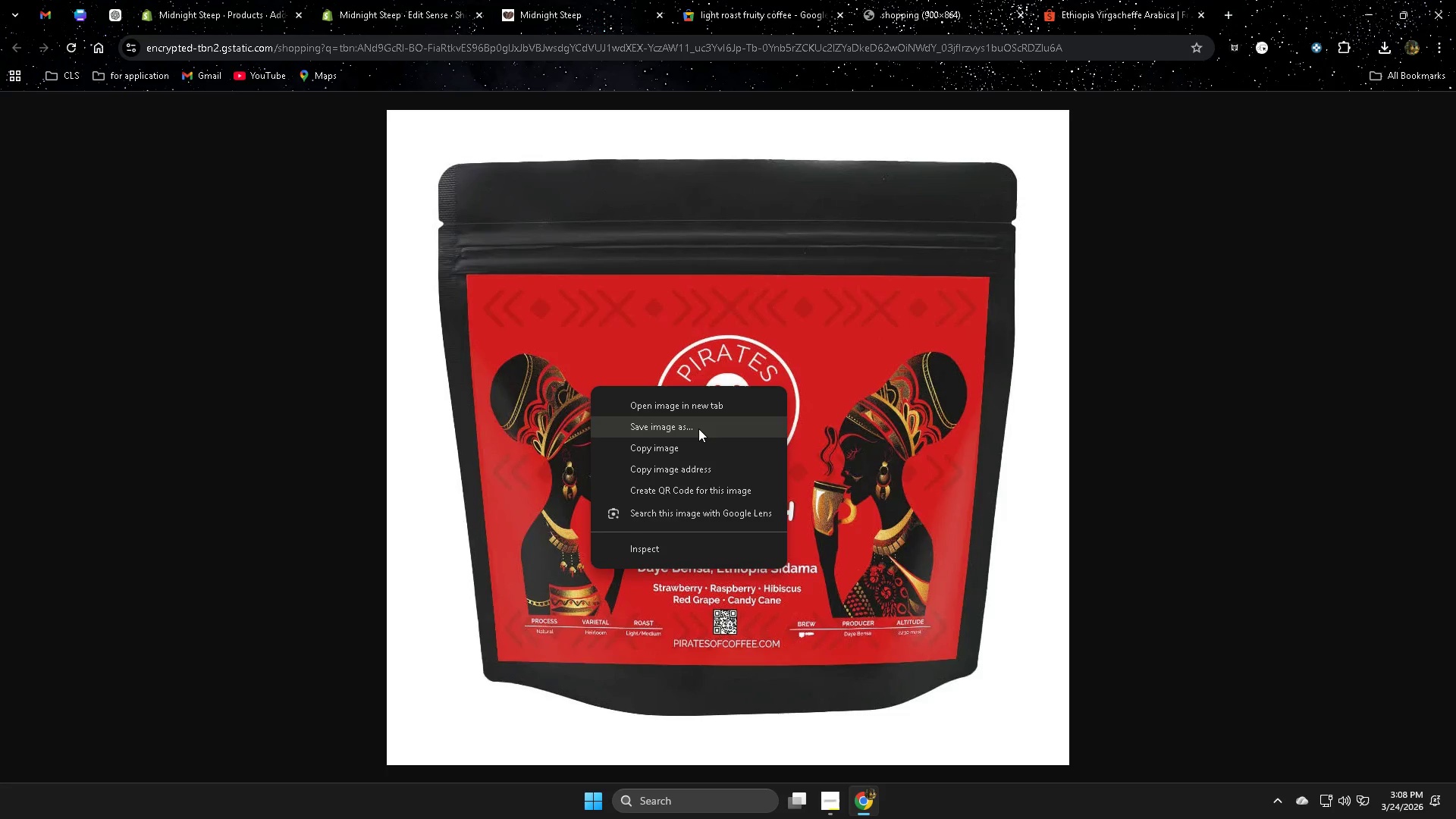 
left_click([698, 428])
 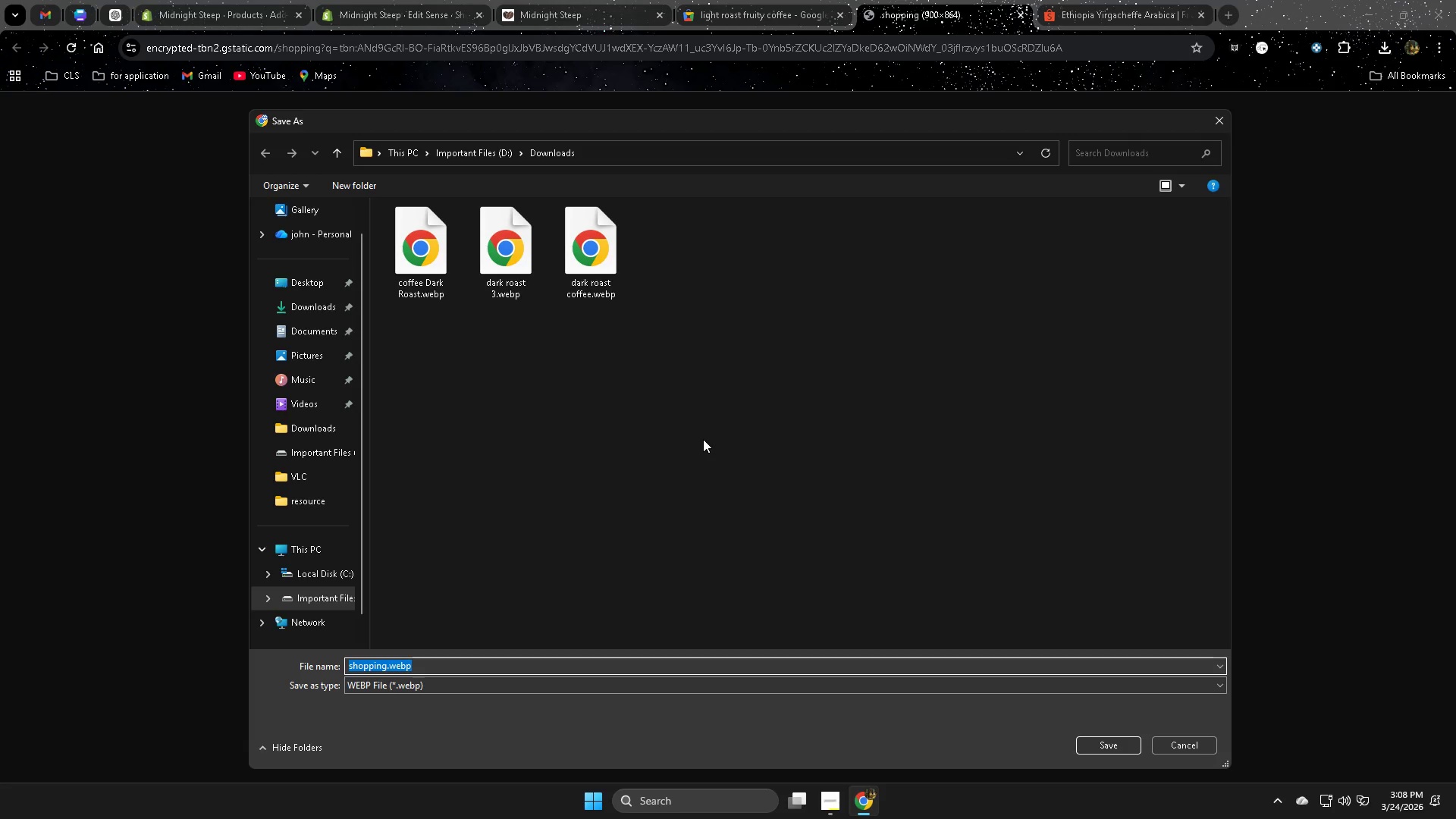 
type(f)
key(Backspace)
type(fro)
key(Backspace)
type(iut cofee)
 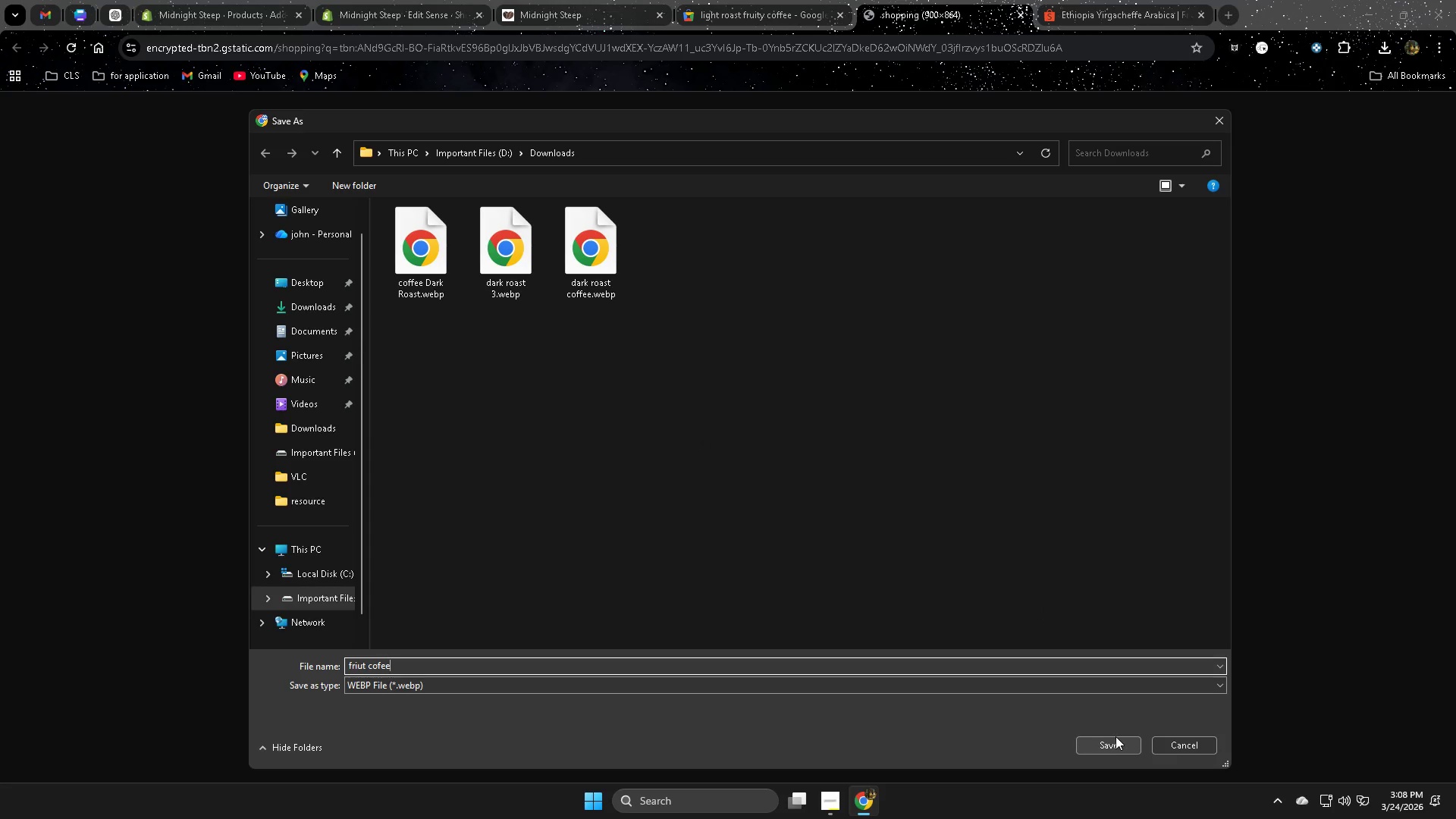 
left_click([1116, 741])
 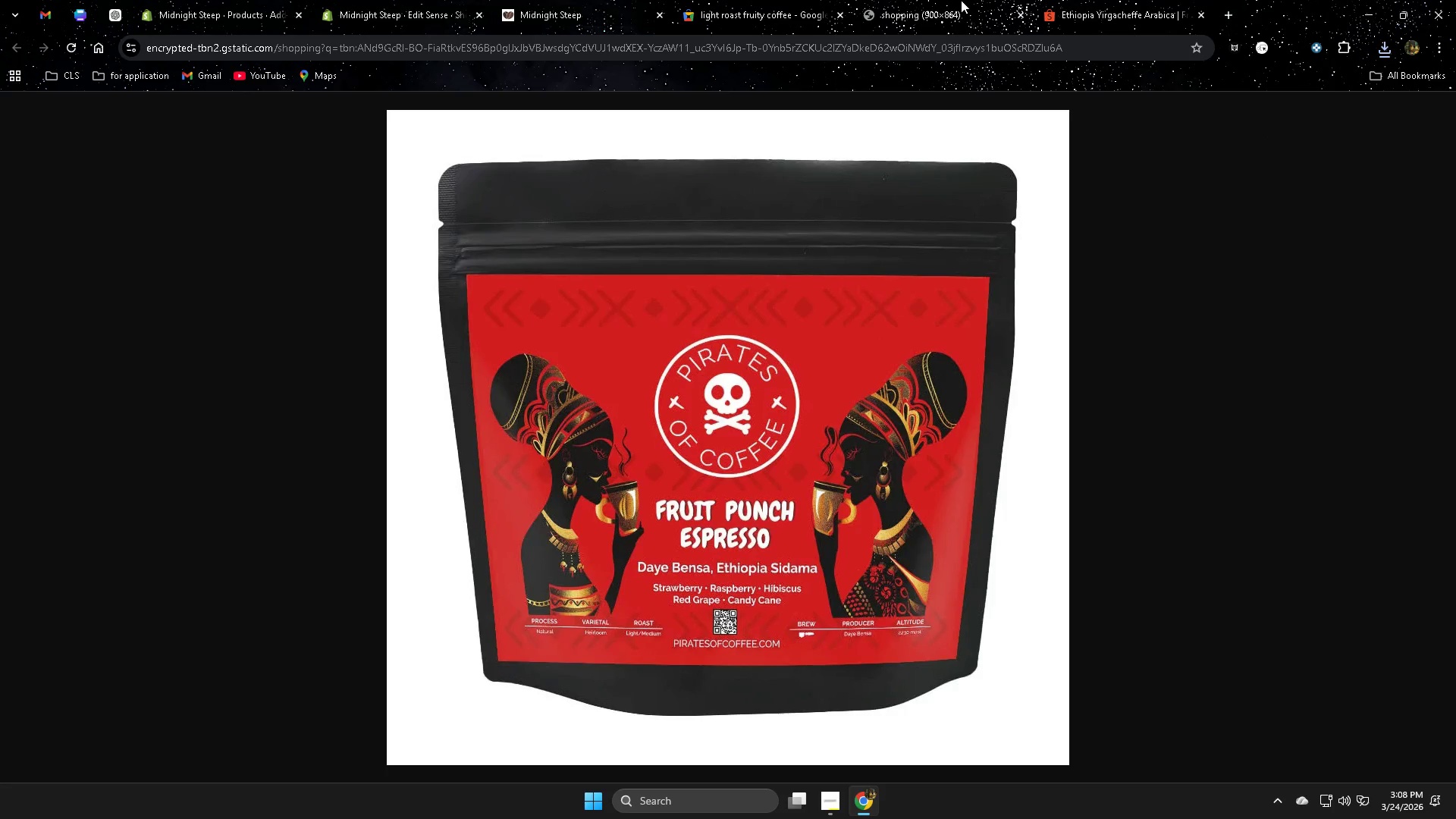 
double_click([1100, 0])
 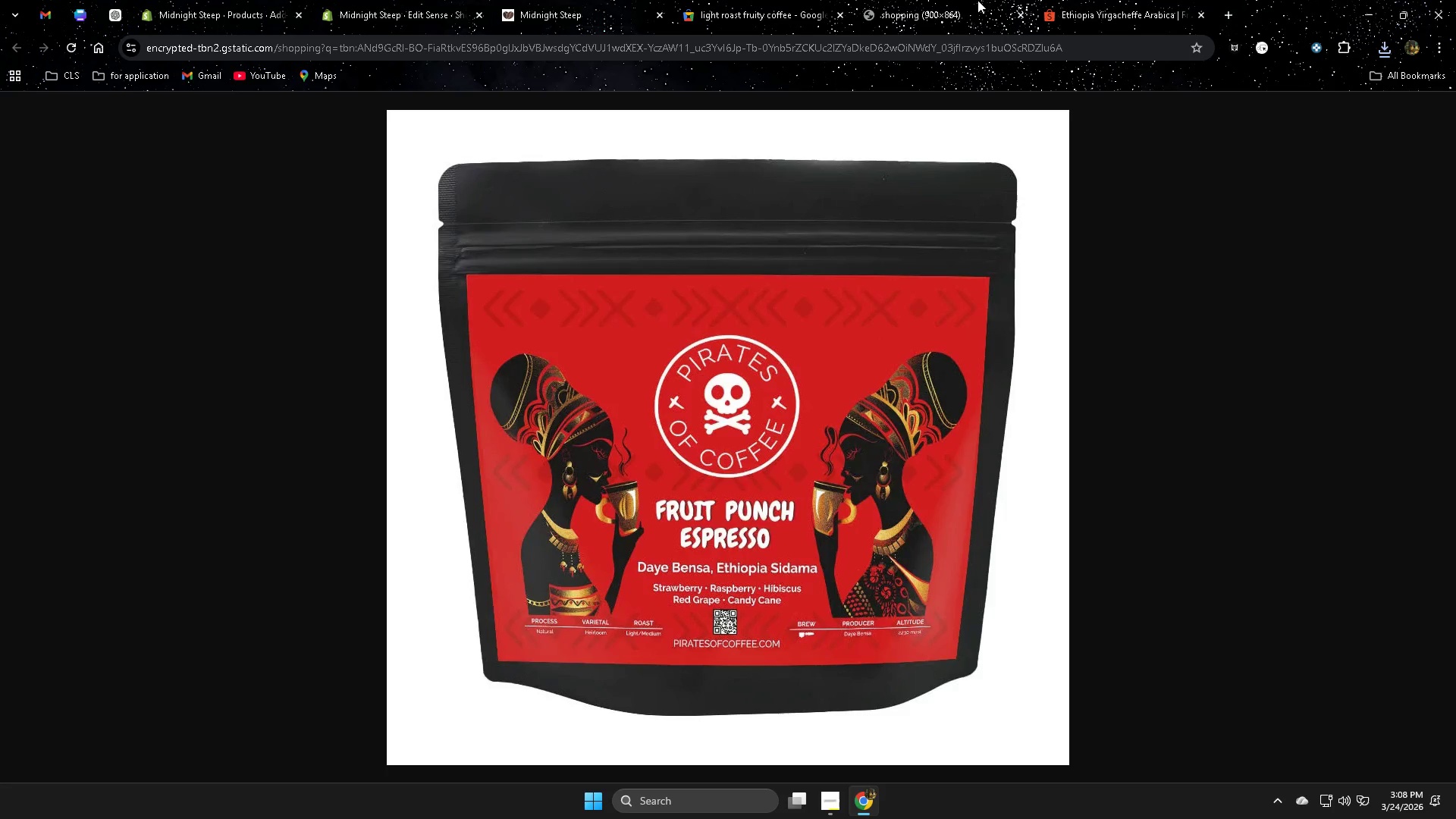 
double_click([1094, 0])
 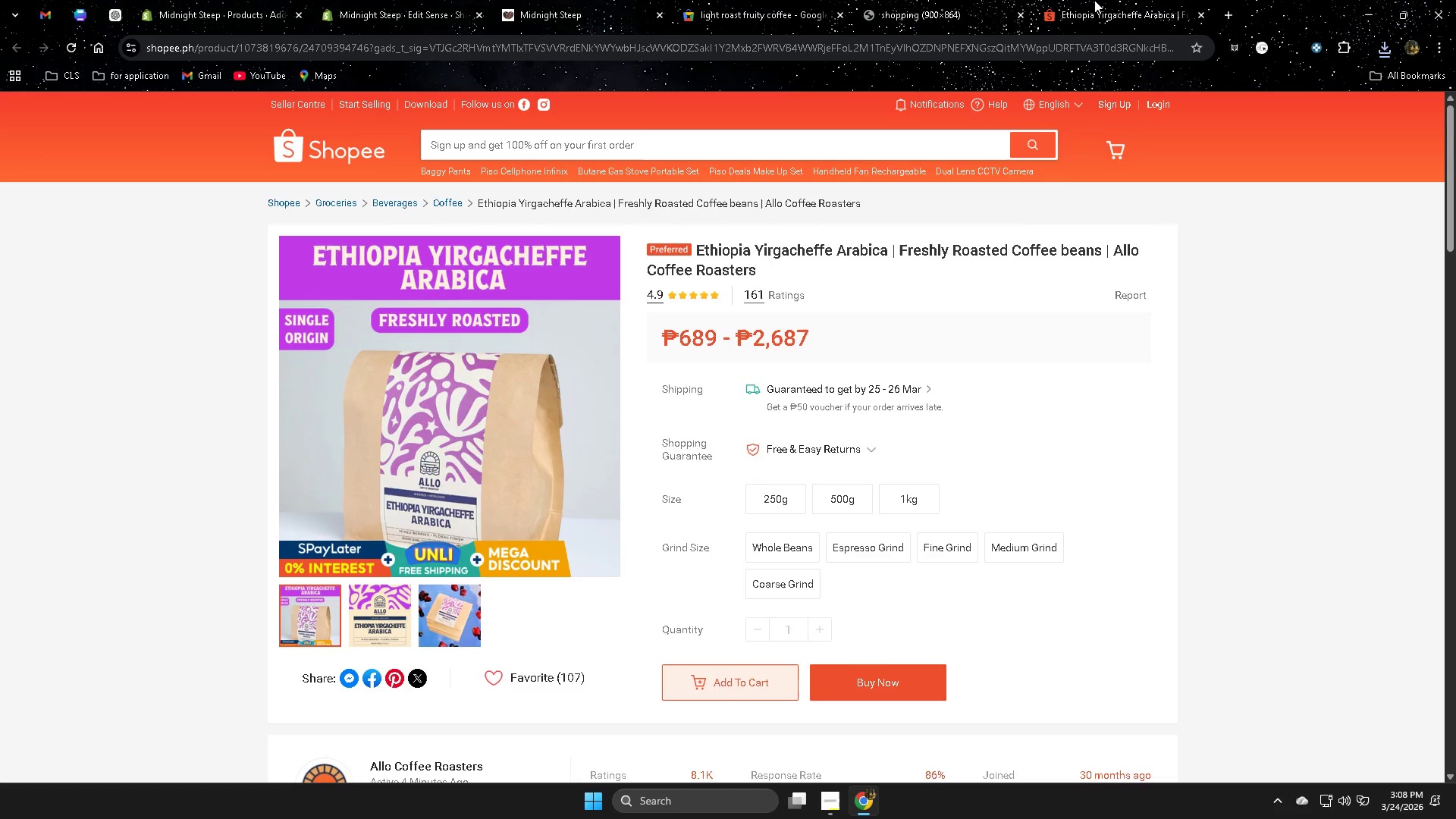 
key(Control+W)
 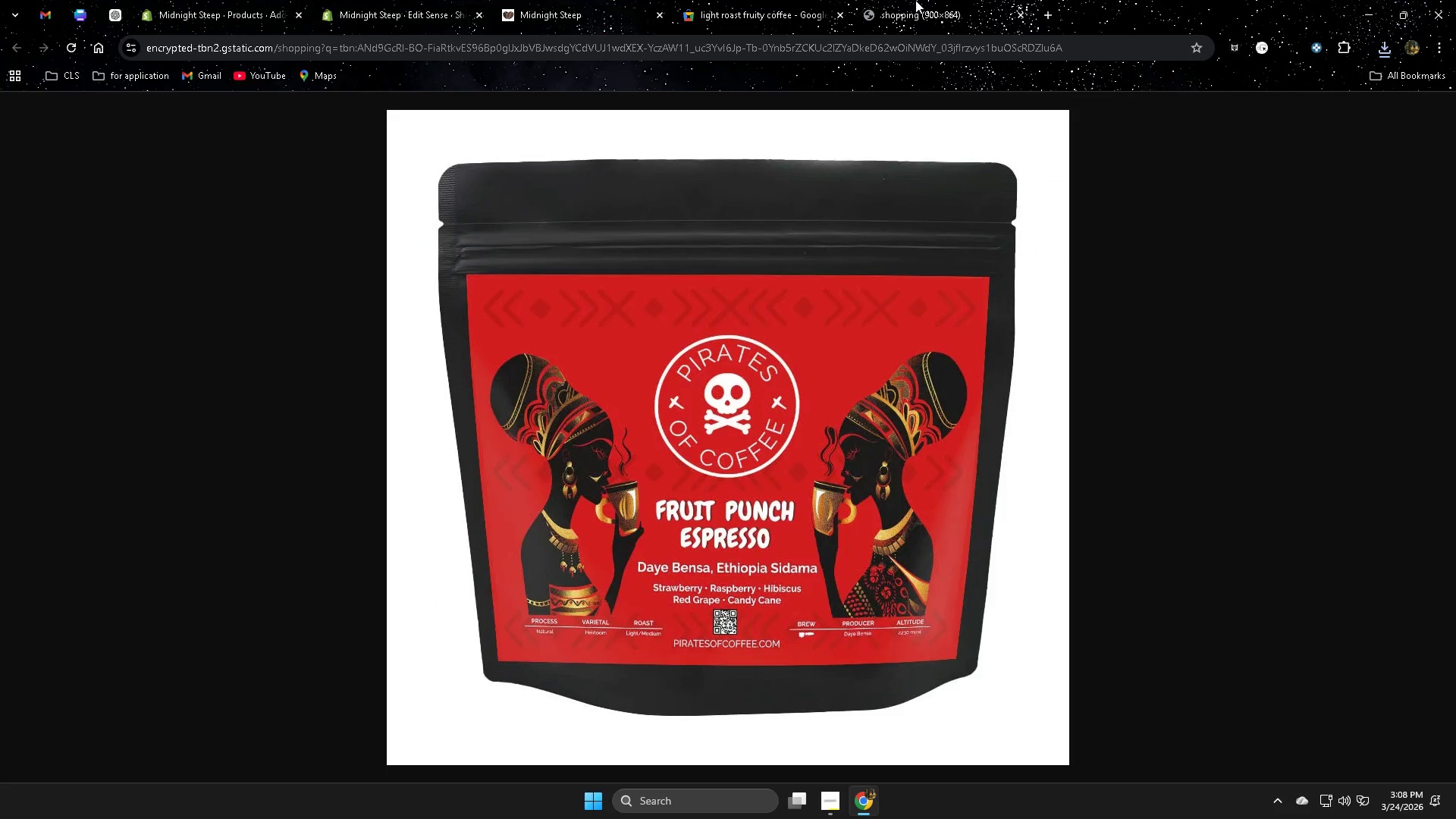 
left_click([915, 0])
 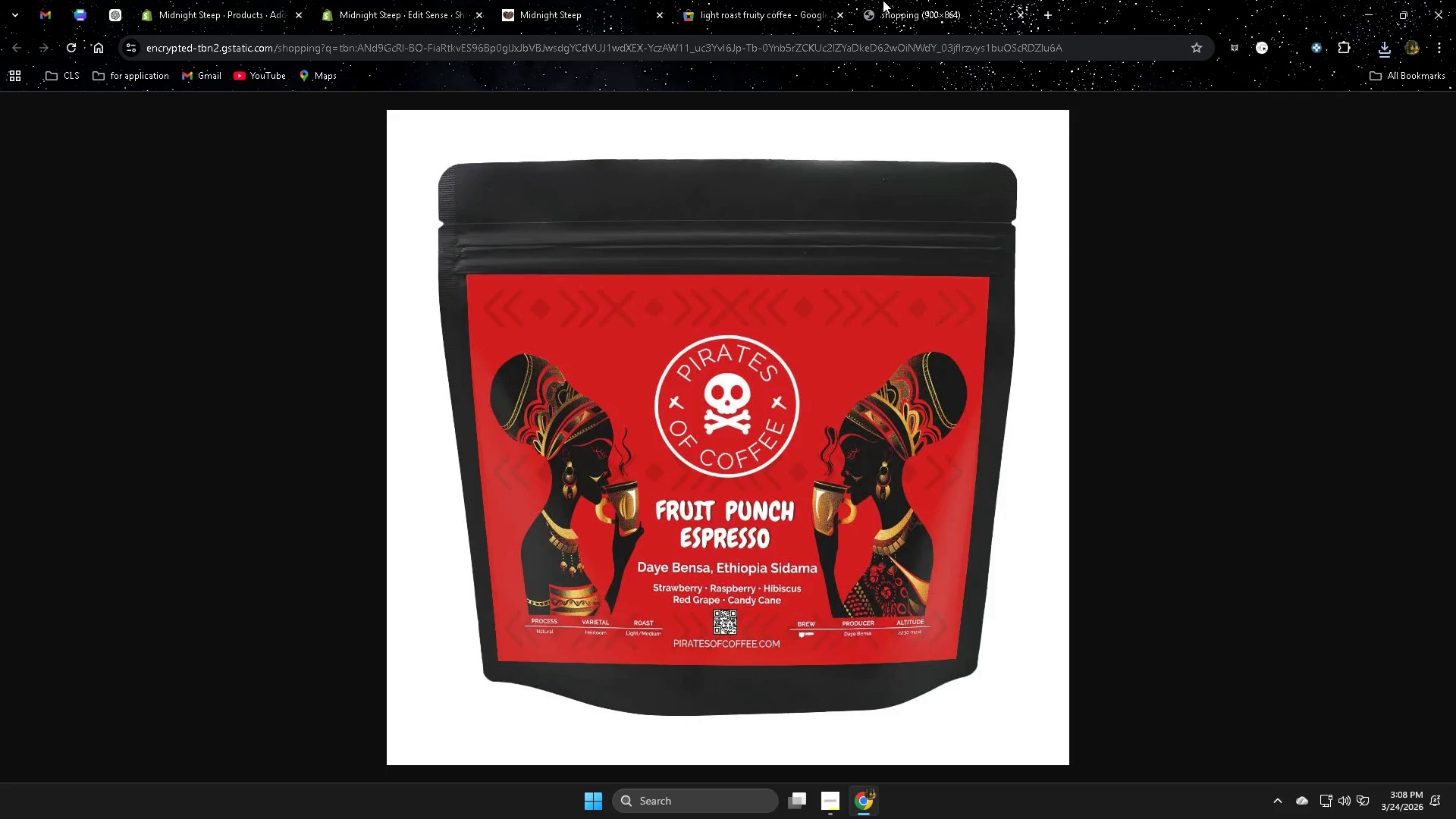 
key(Control+ControlLeft)
 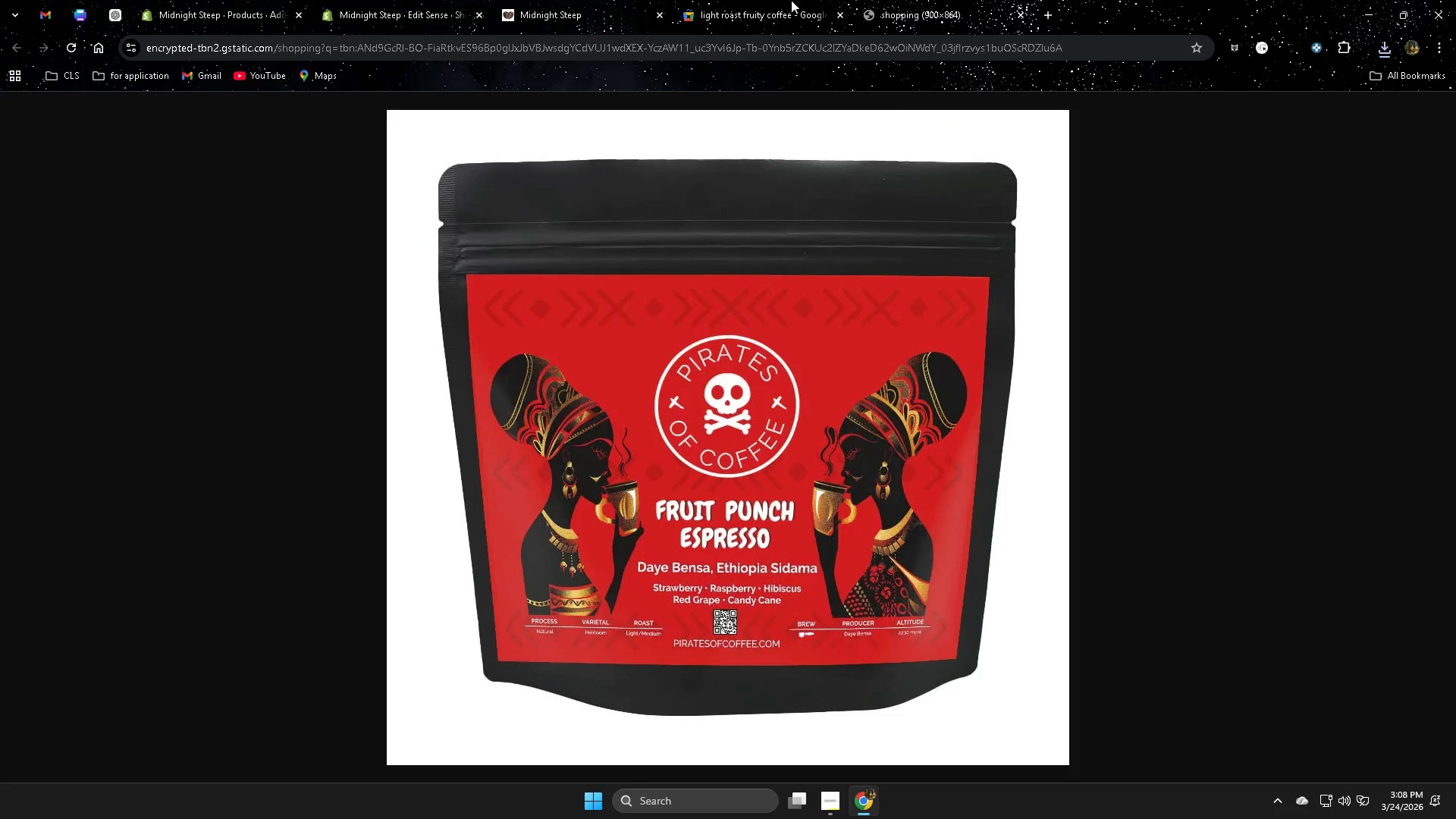 
key(Control+W)
 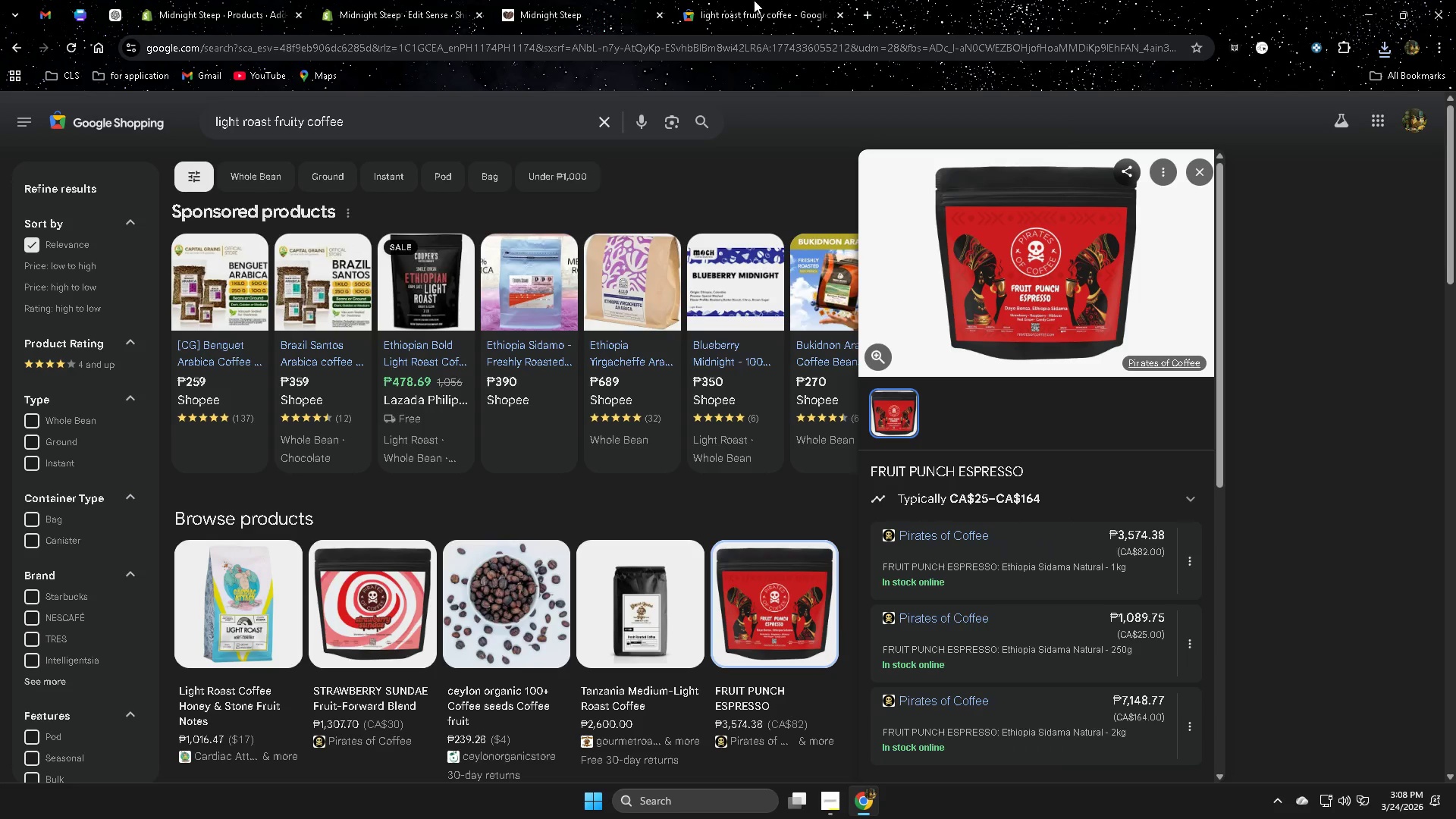 
left_click([754, 0])
 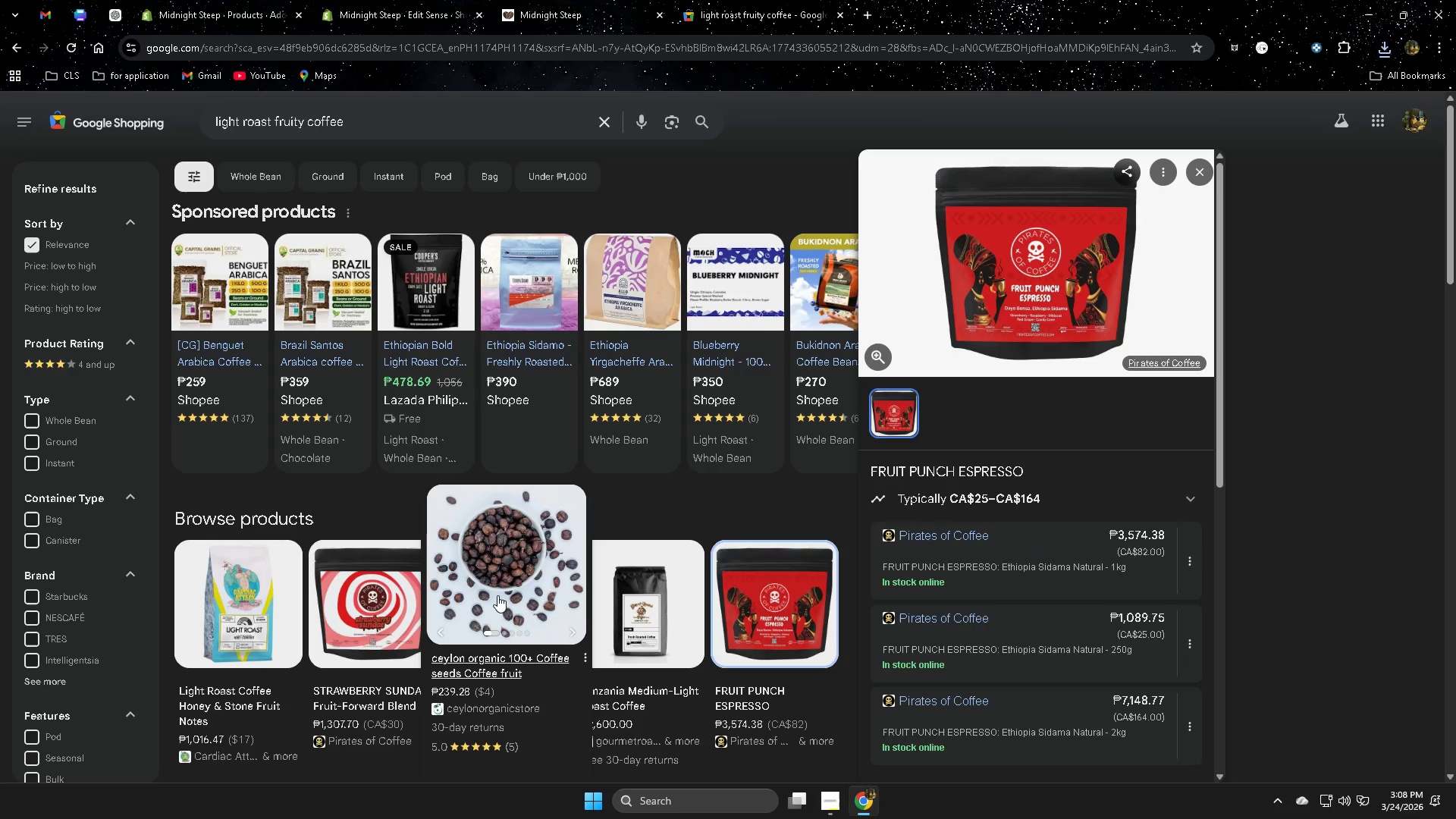 
left_click([498, 595])
 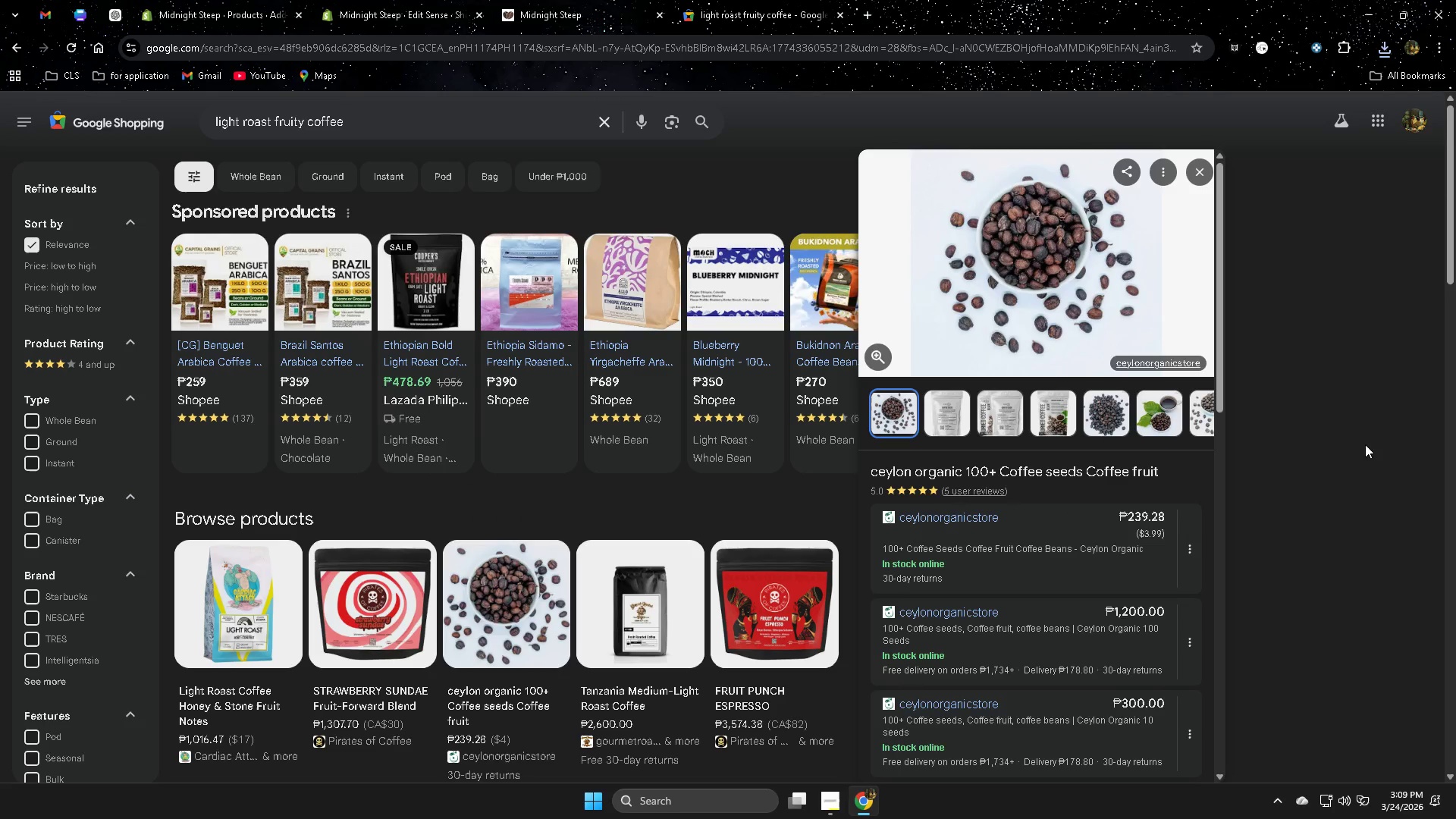 
left_click([1031, 276])
 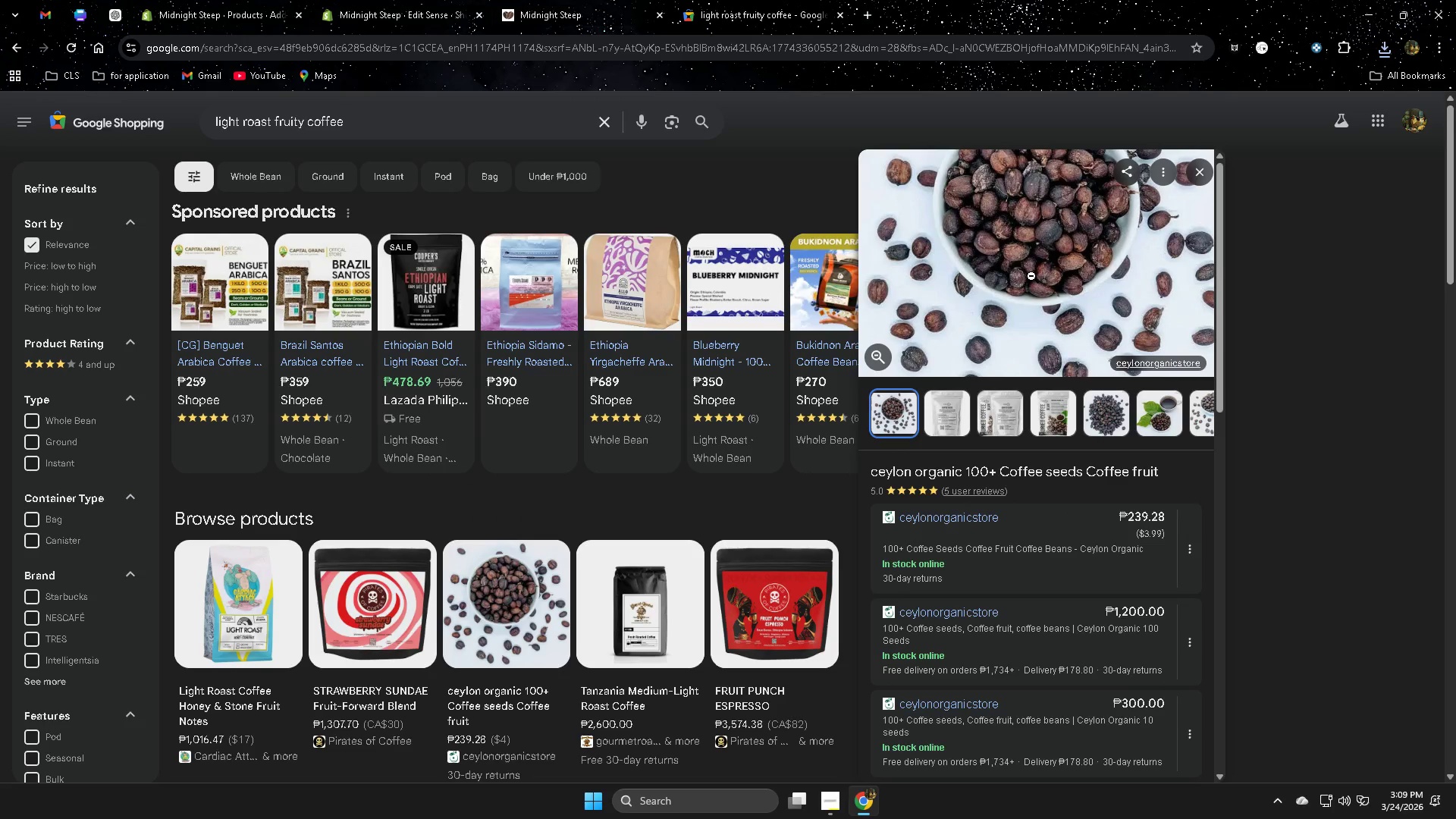 
right_click([1031, 276])
 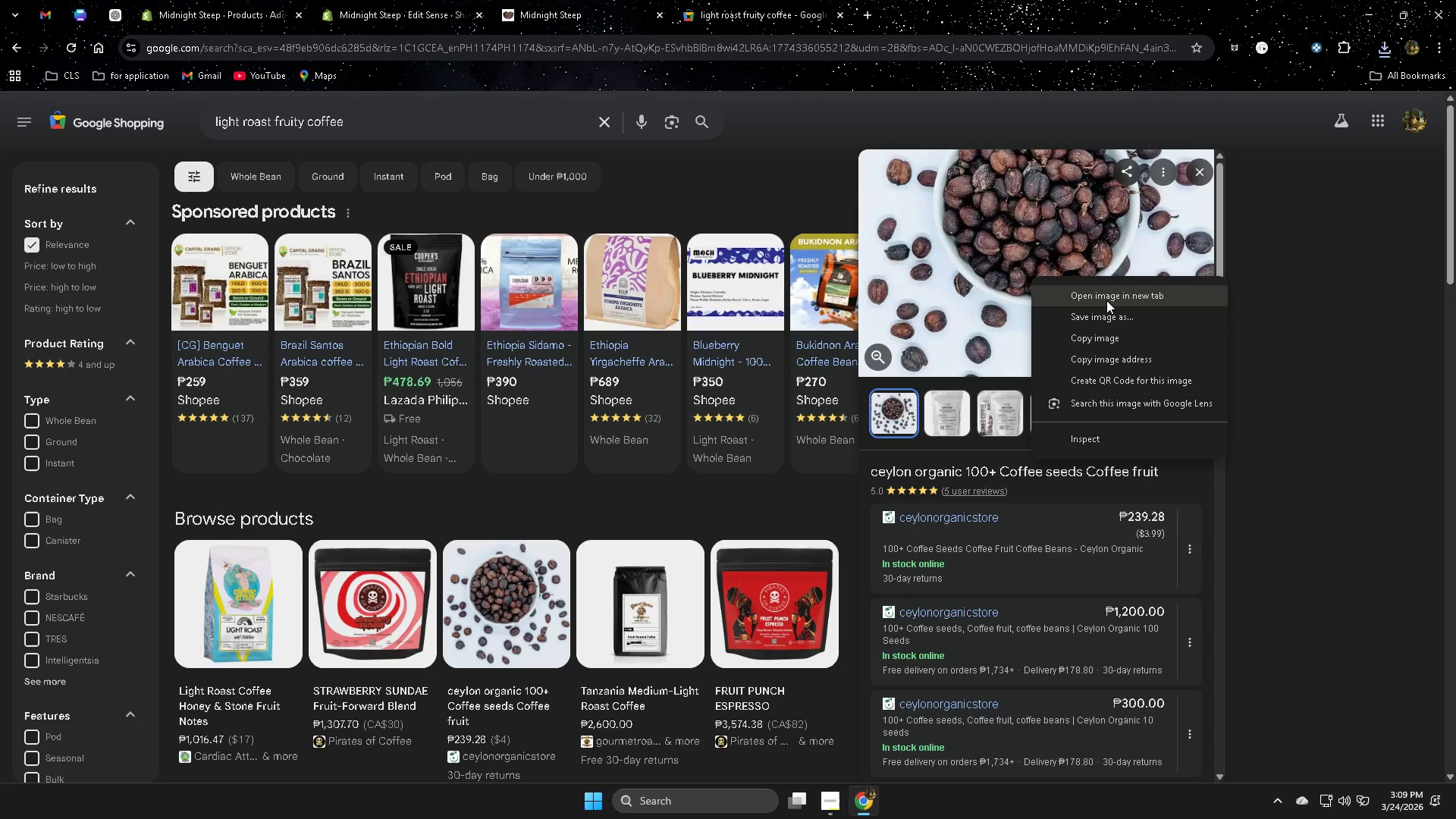 
left_click([1106, 300])
 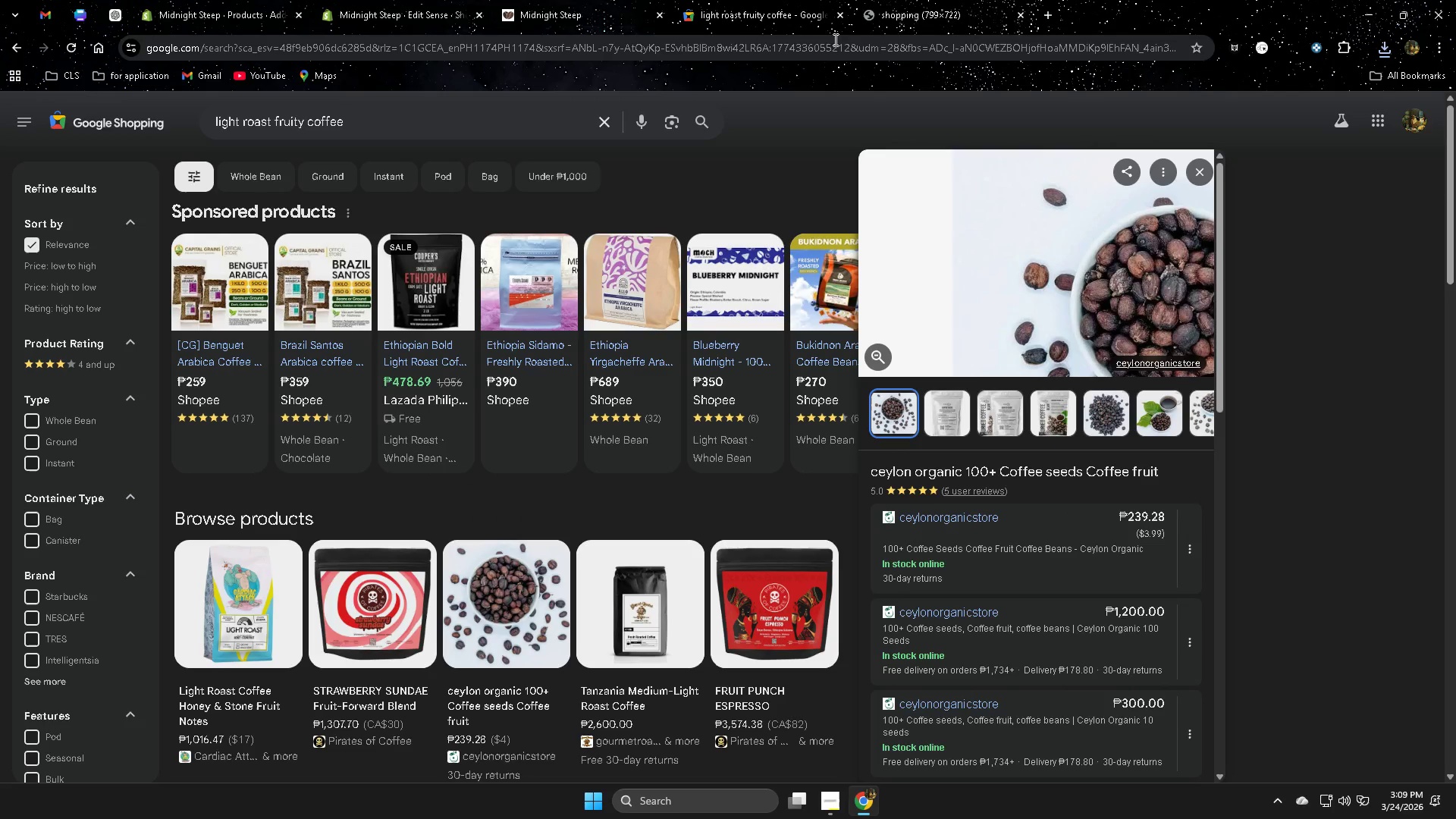 
left_click([921, 8])
 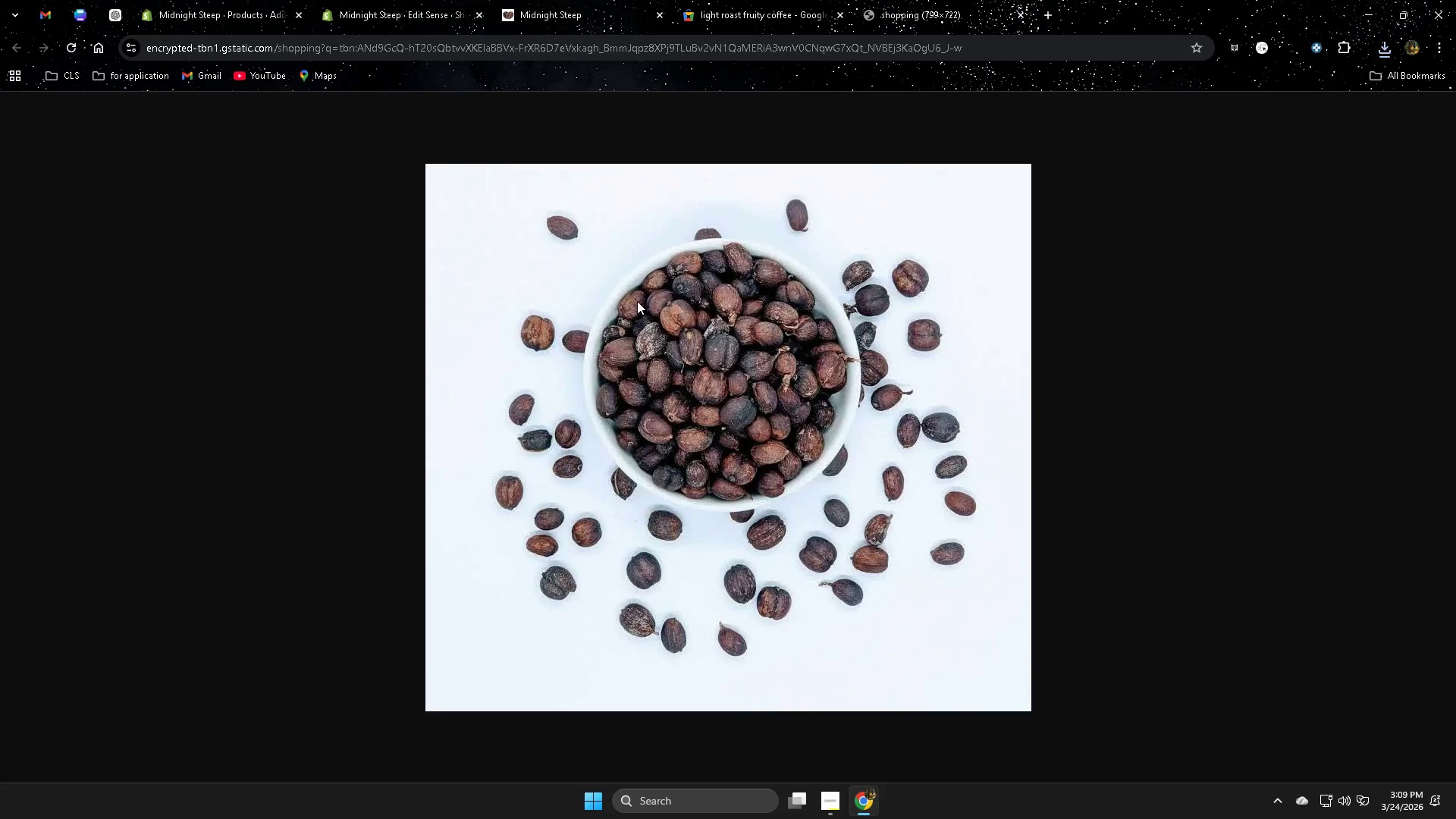 
right_click([628, 287])
 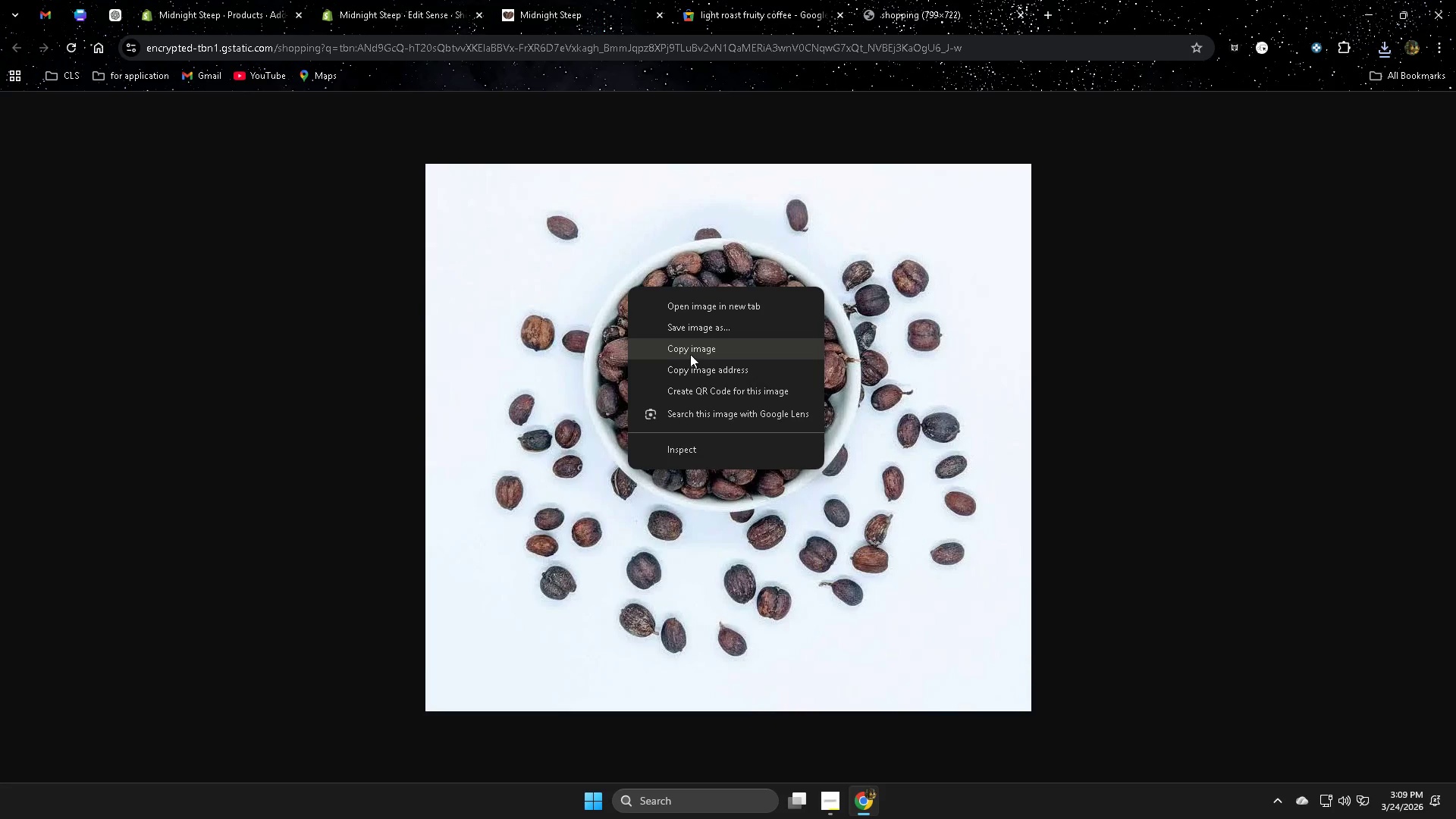 
left_click([703, 328])
 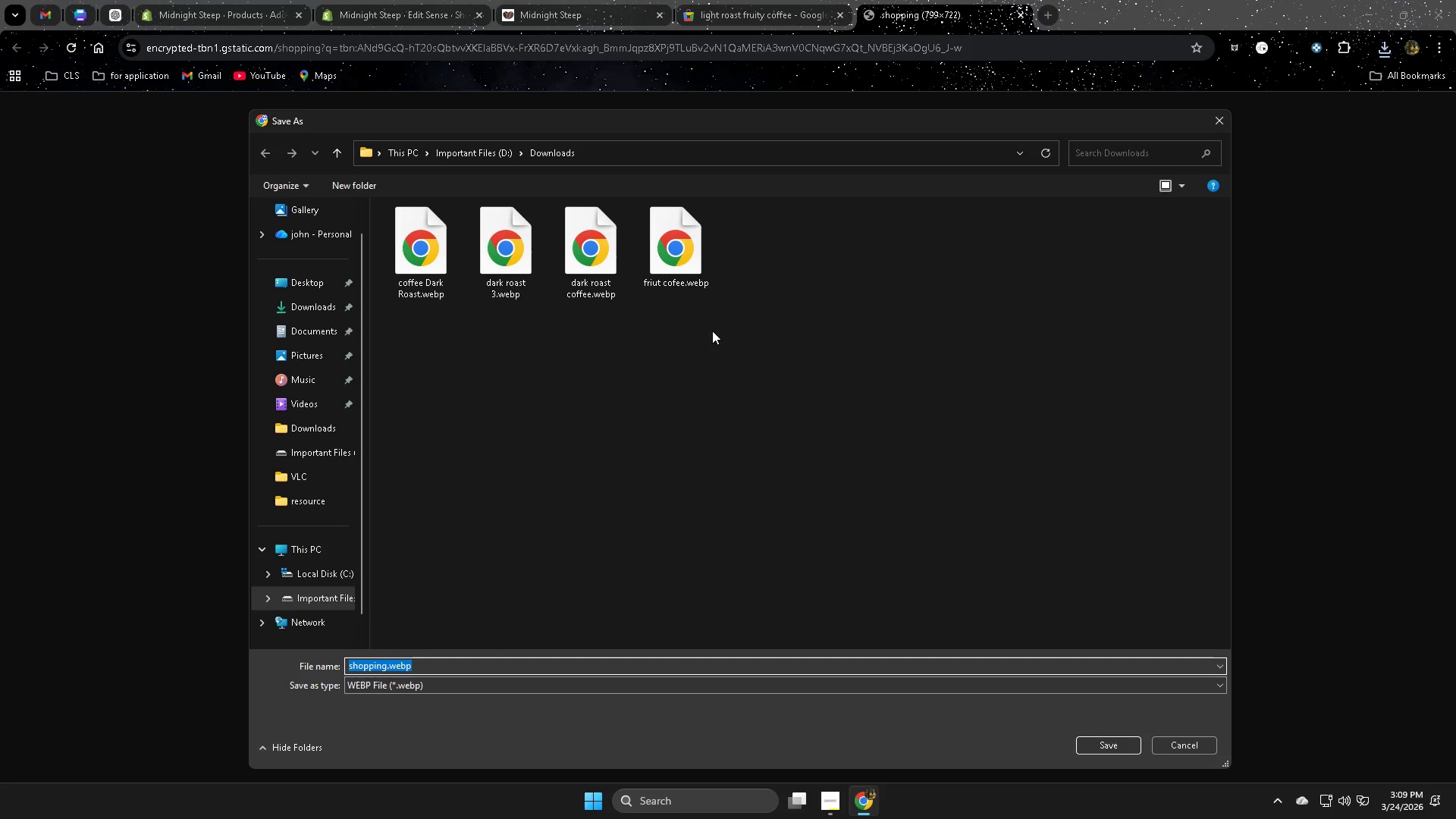 
key(F)
 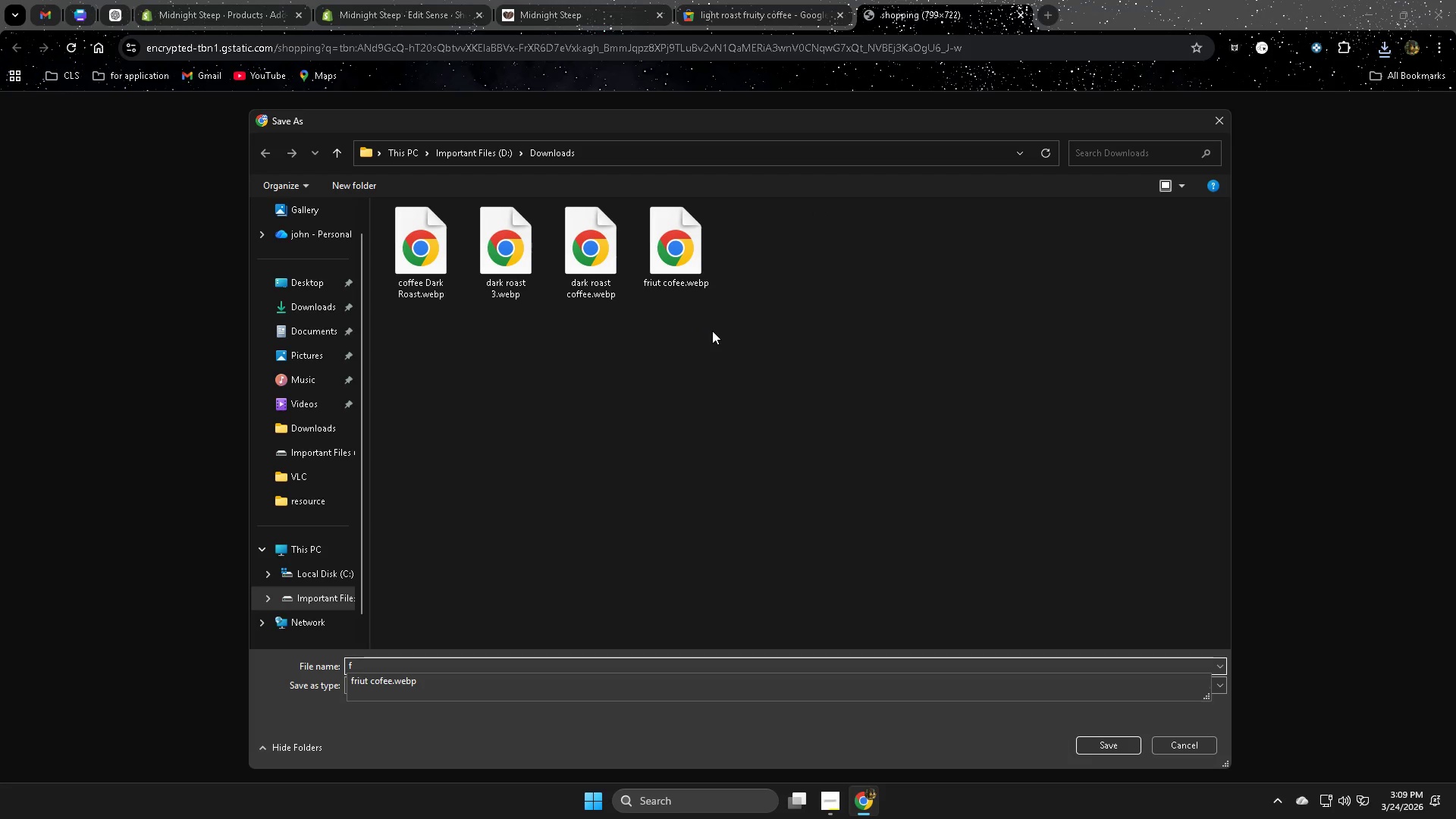 
key(ArrowDown)
 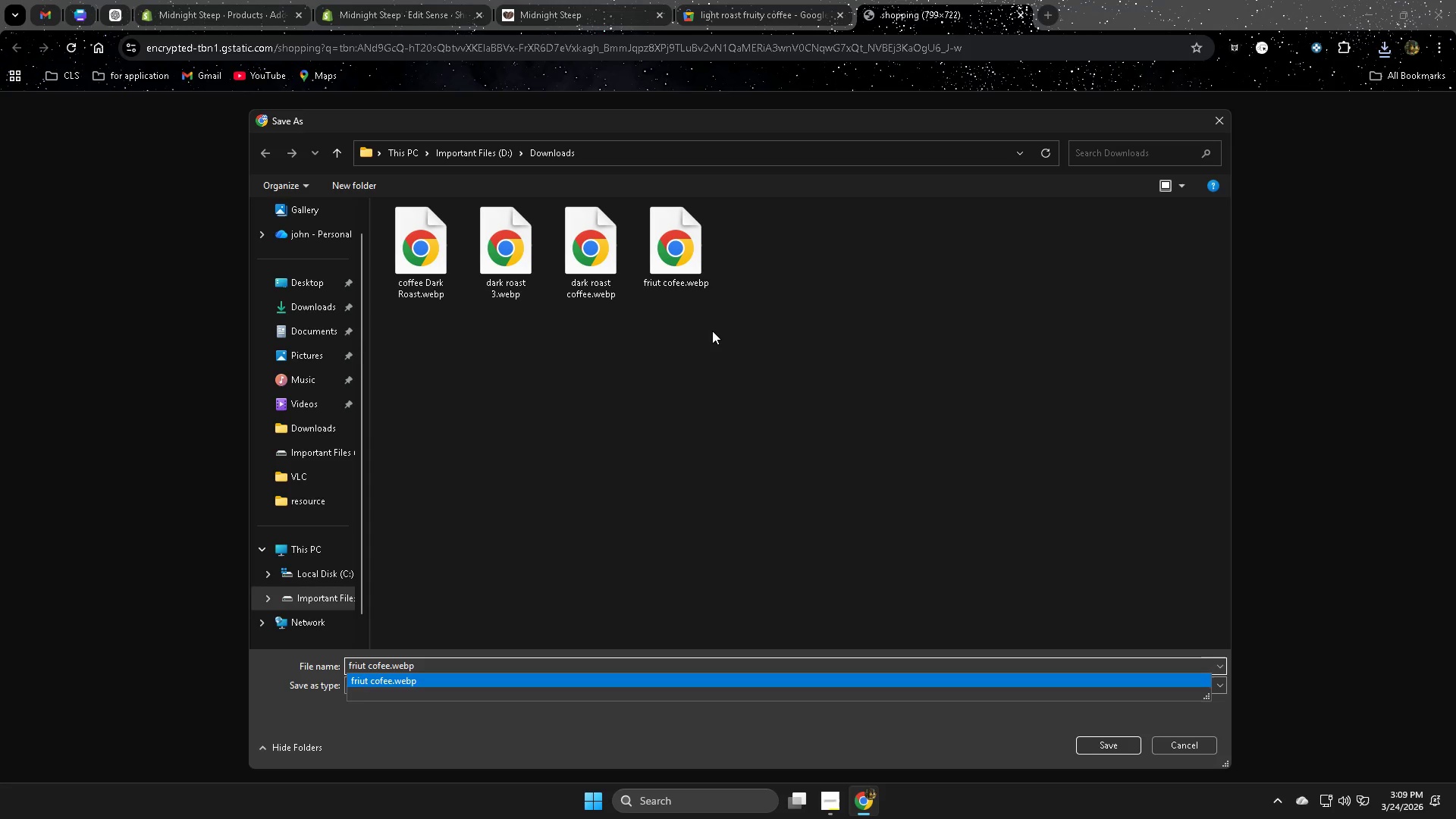 
key(Backspace)
 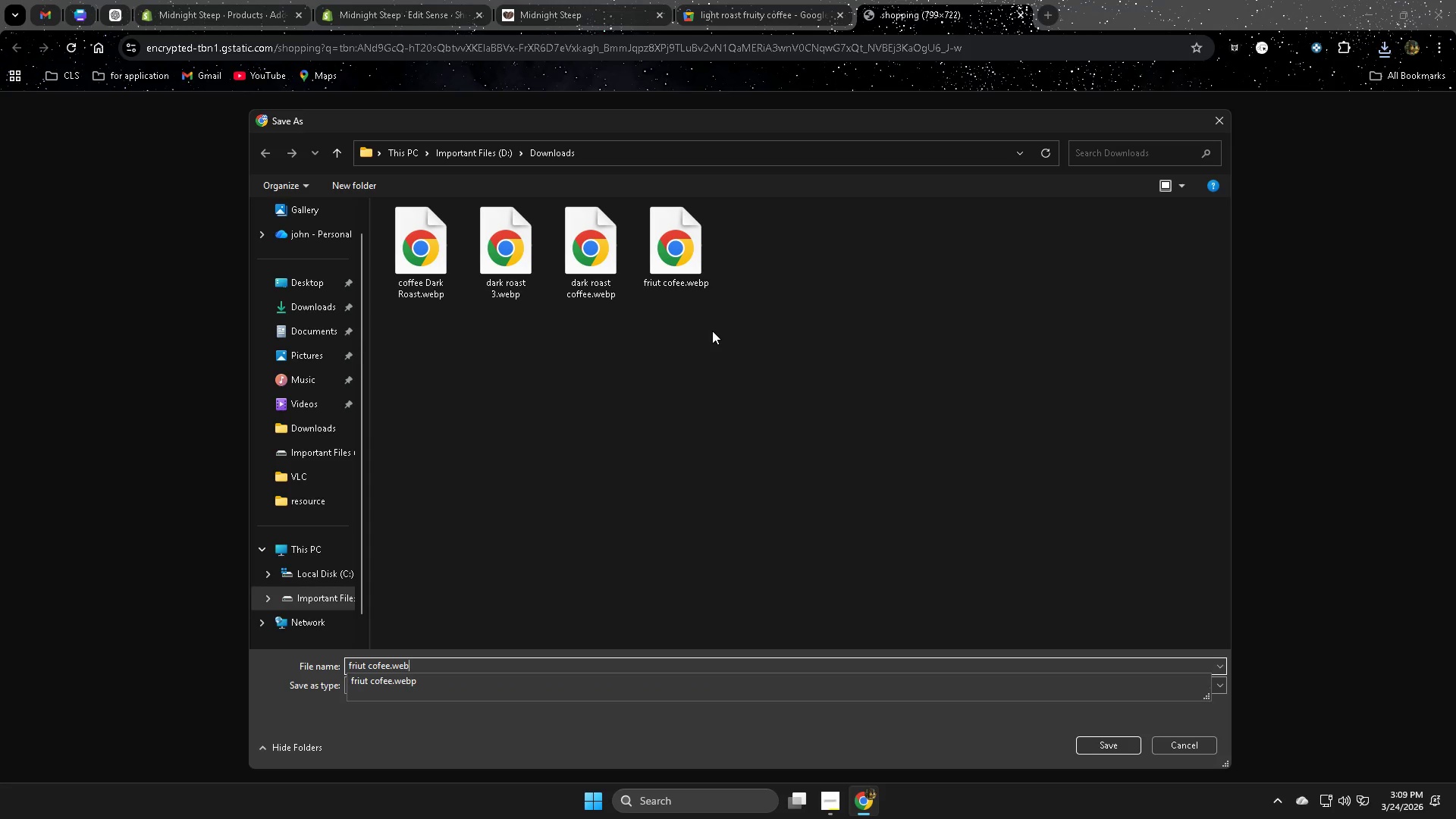 
key(Backspace)
 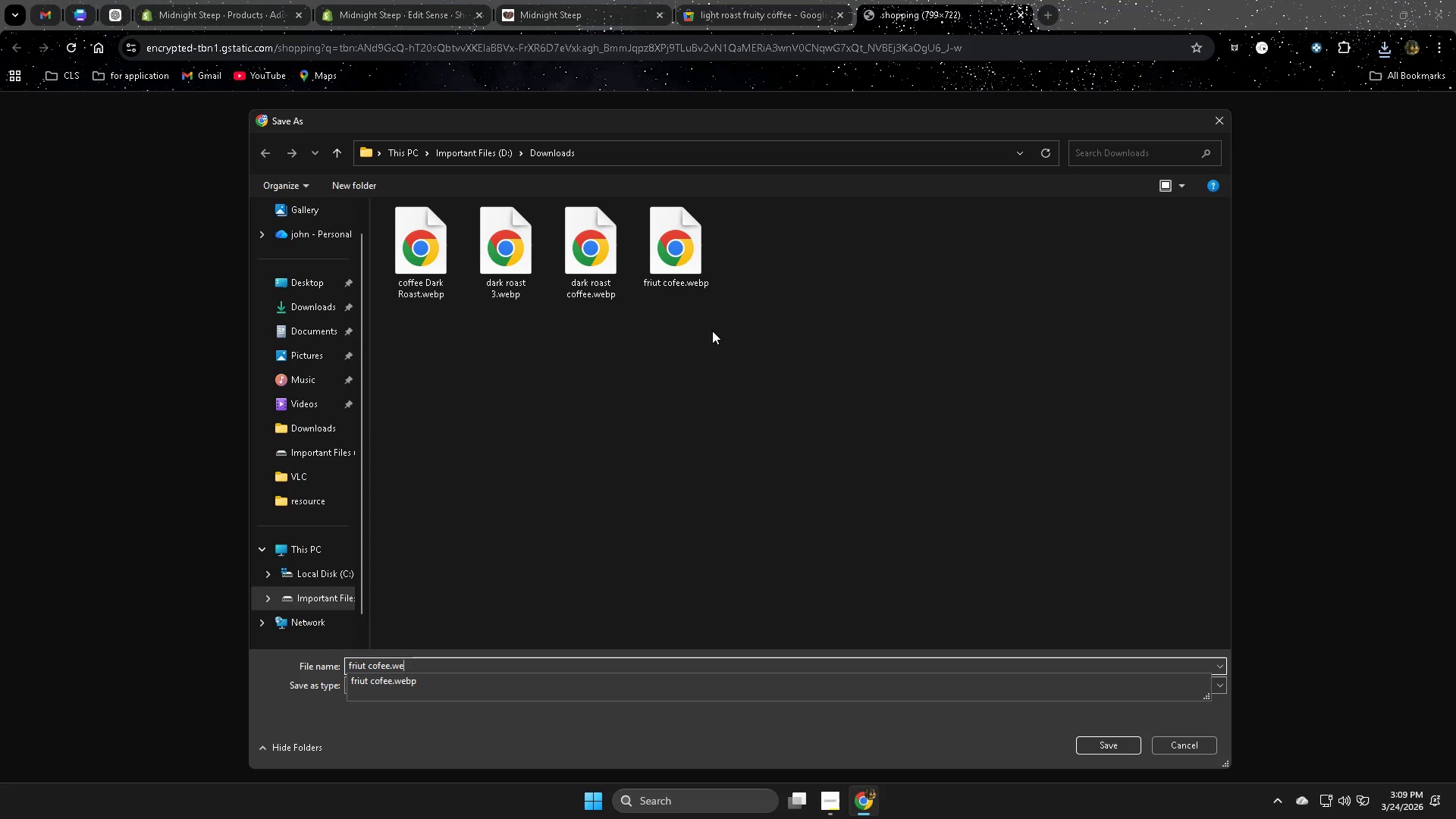 
key(Backspace)
 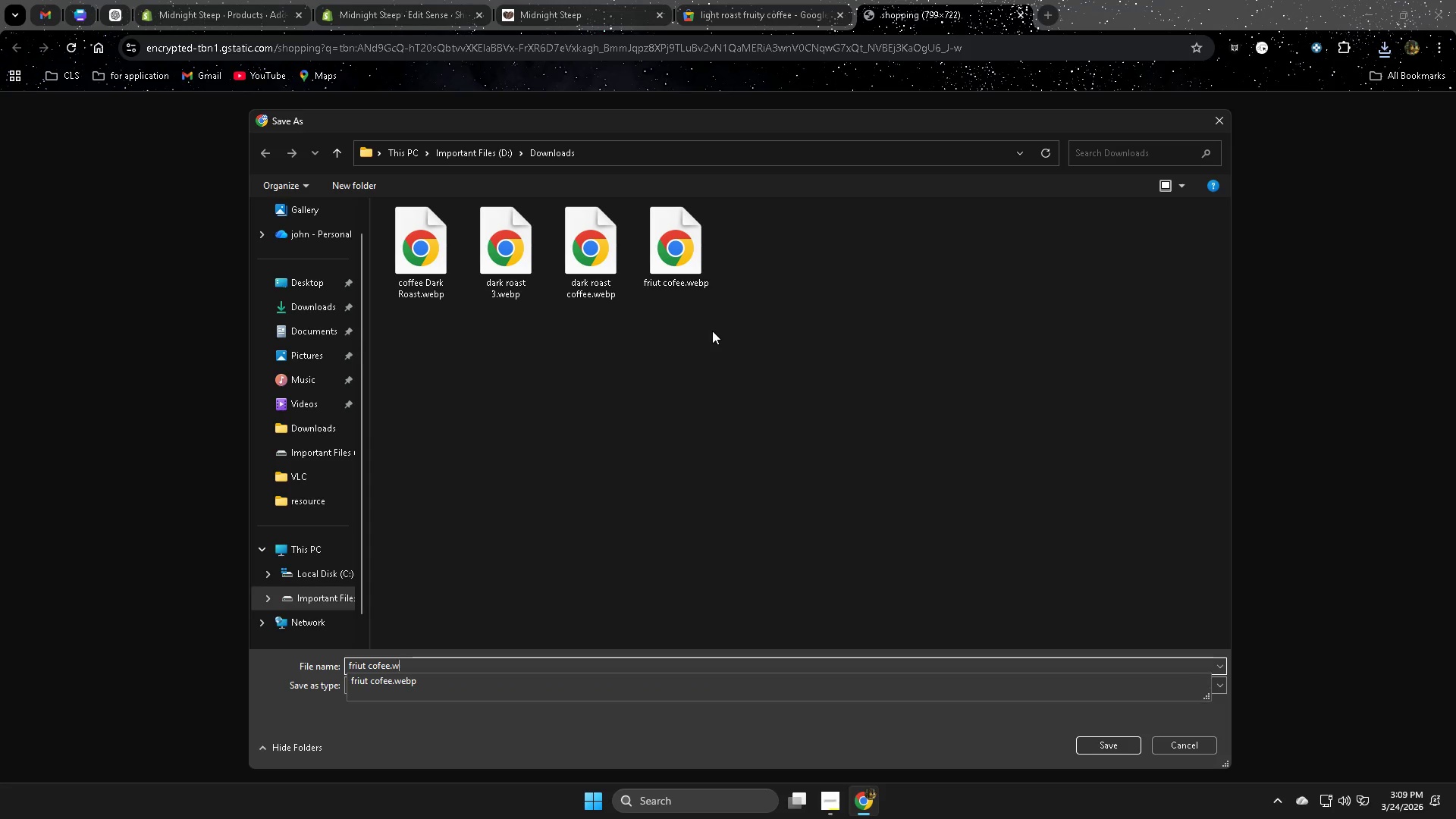 
key(Backspace)
 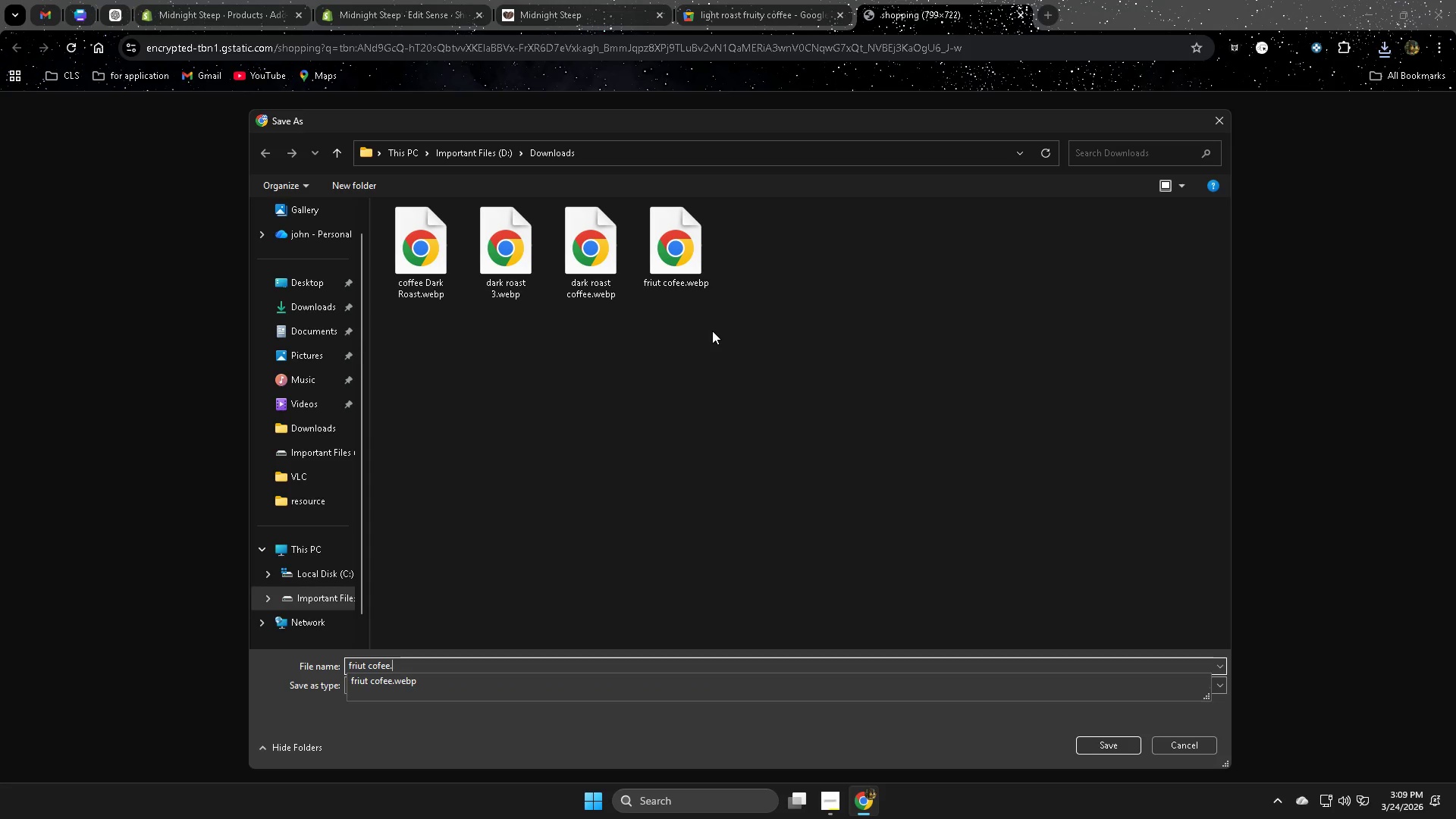 
key(Backspace)
 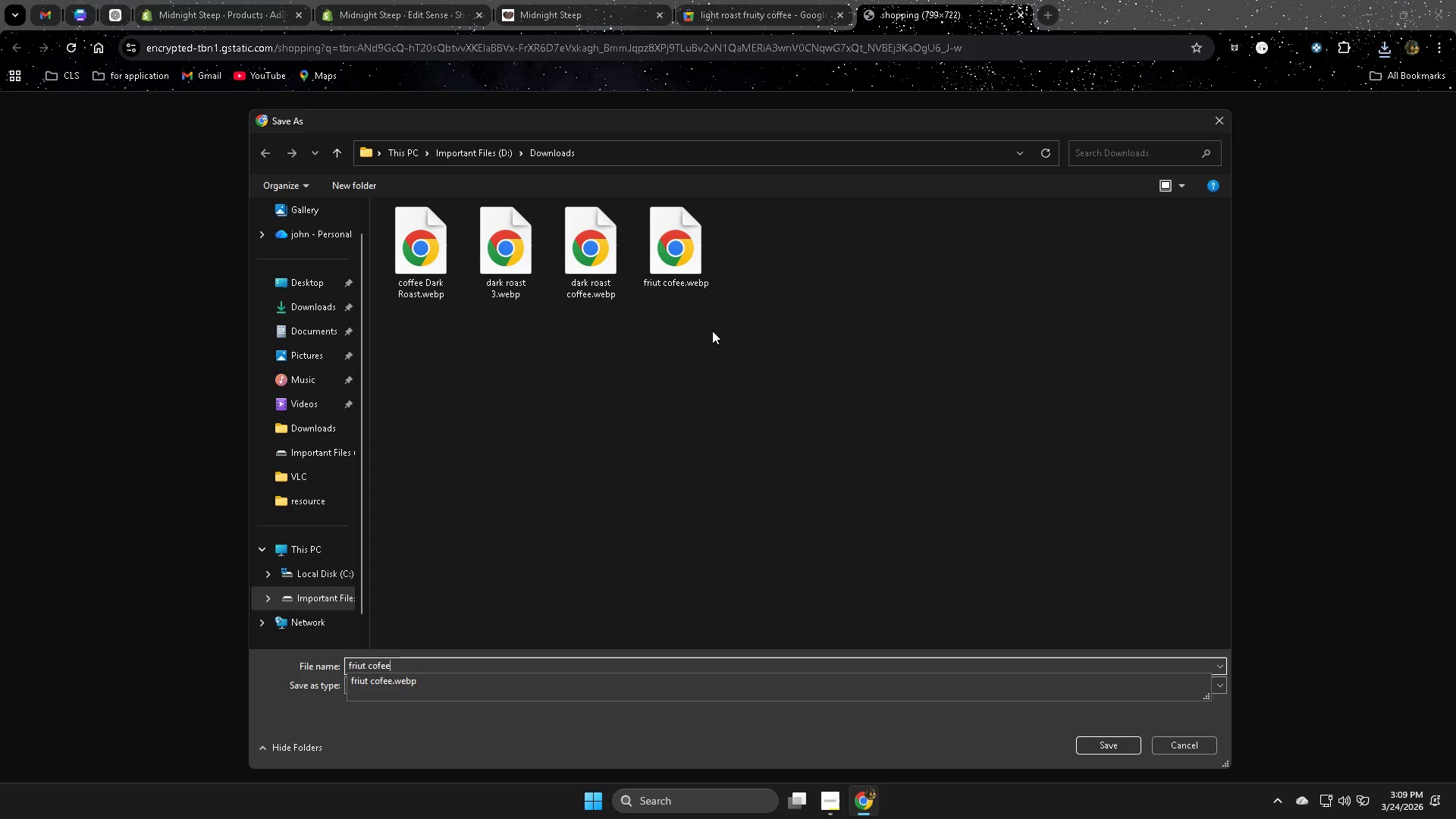 
key(Space)
 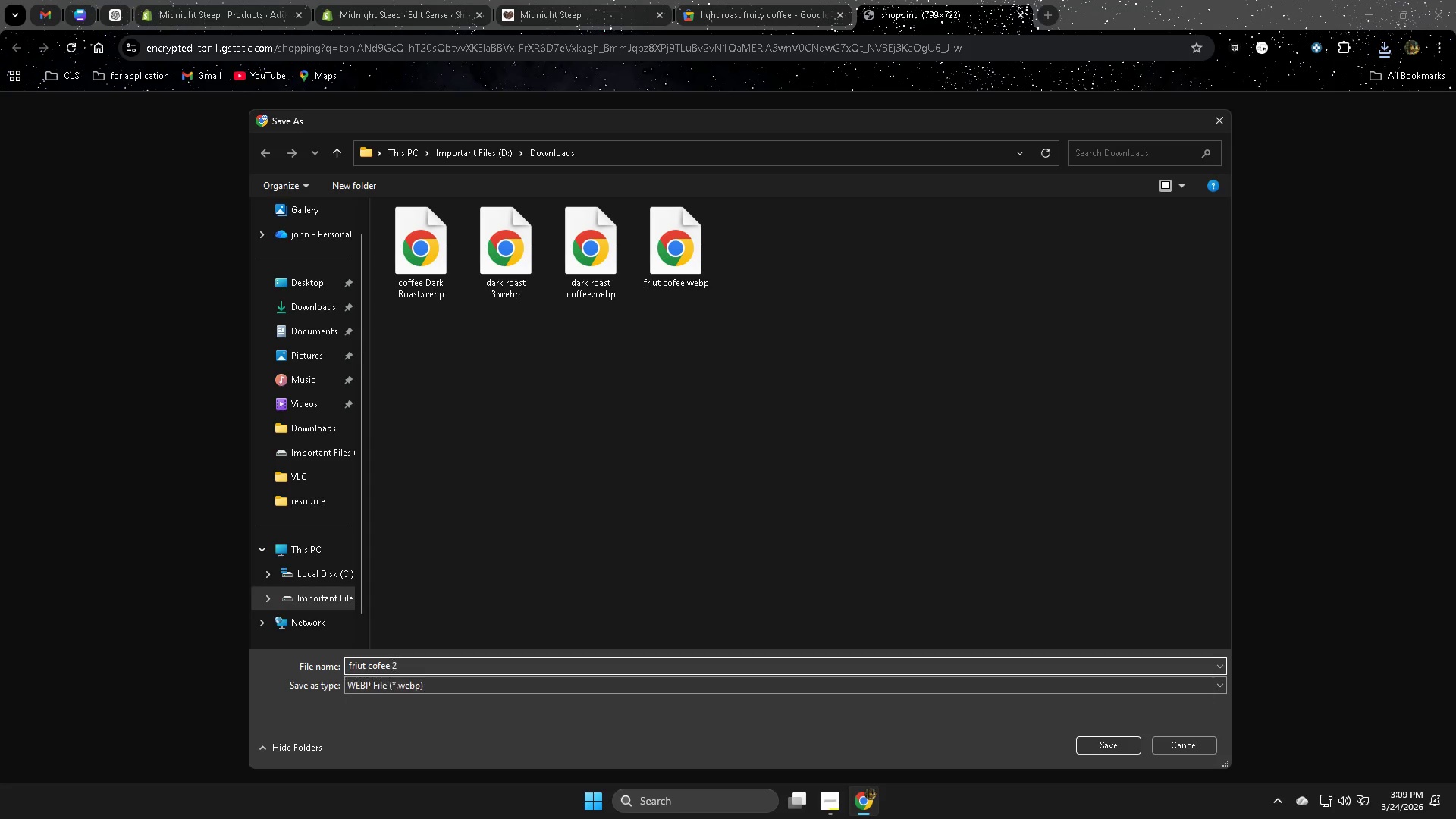 
key(2)
 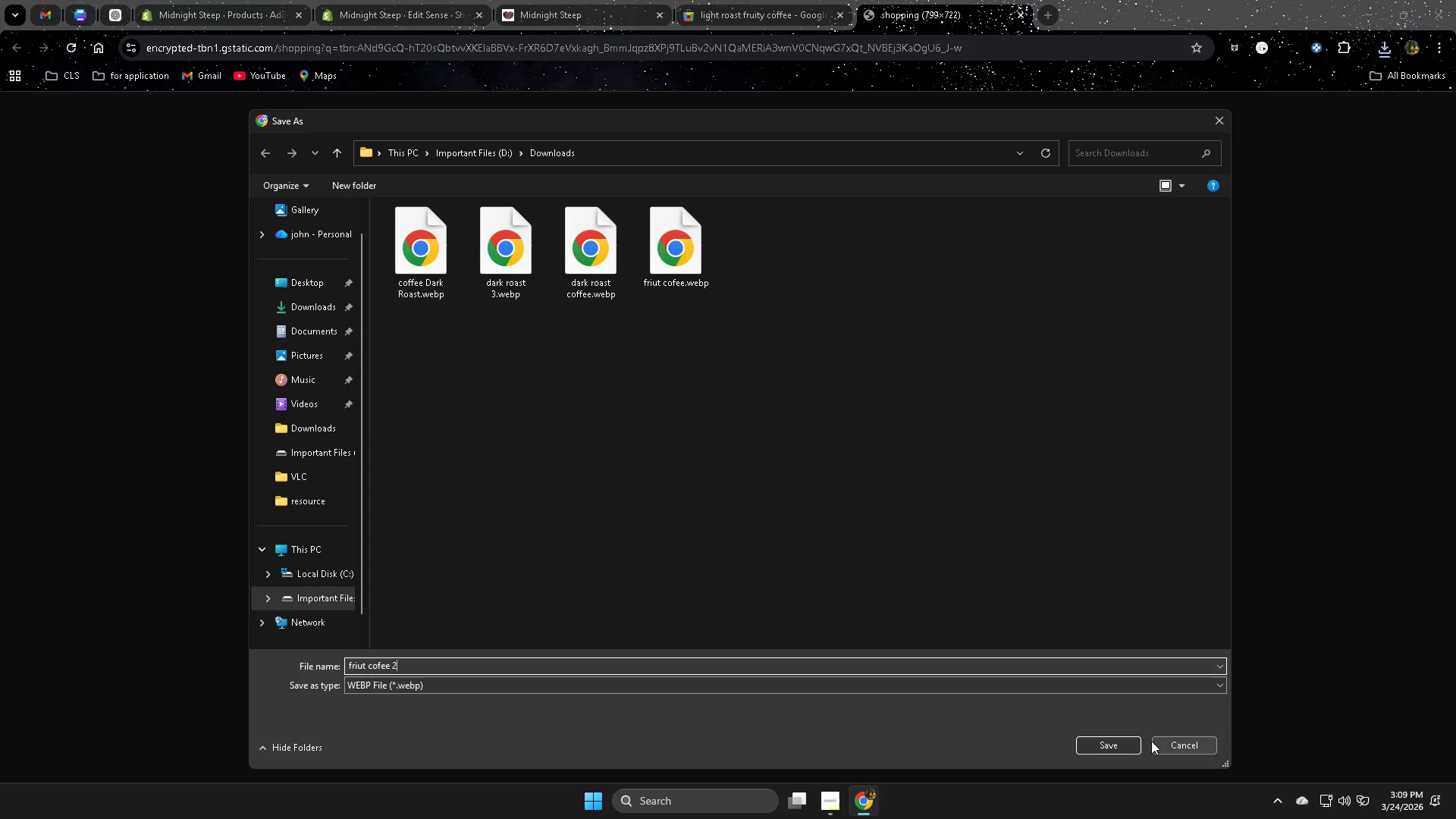 
left_click([1118, 748])
 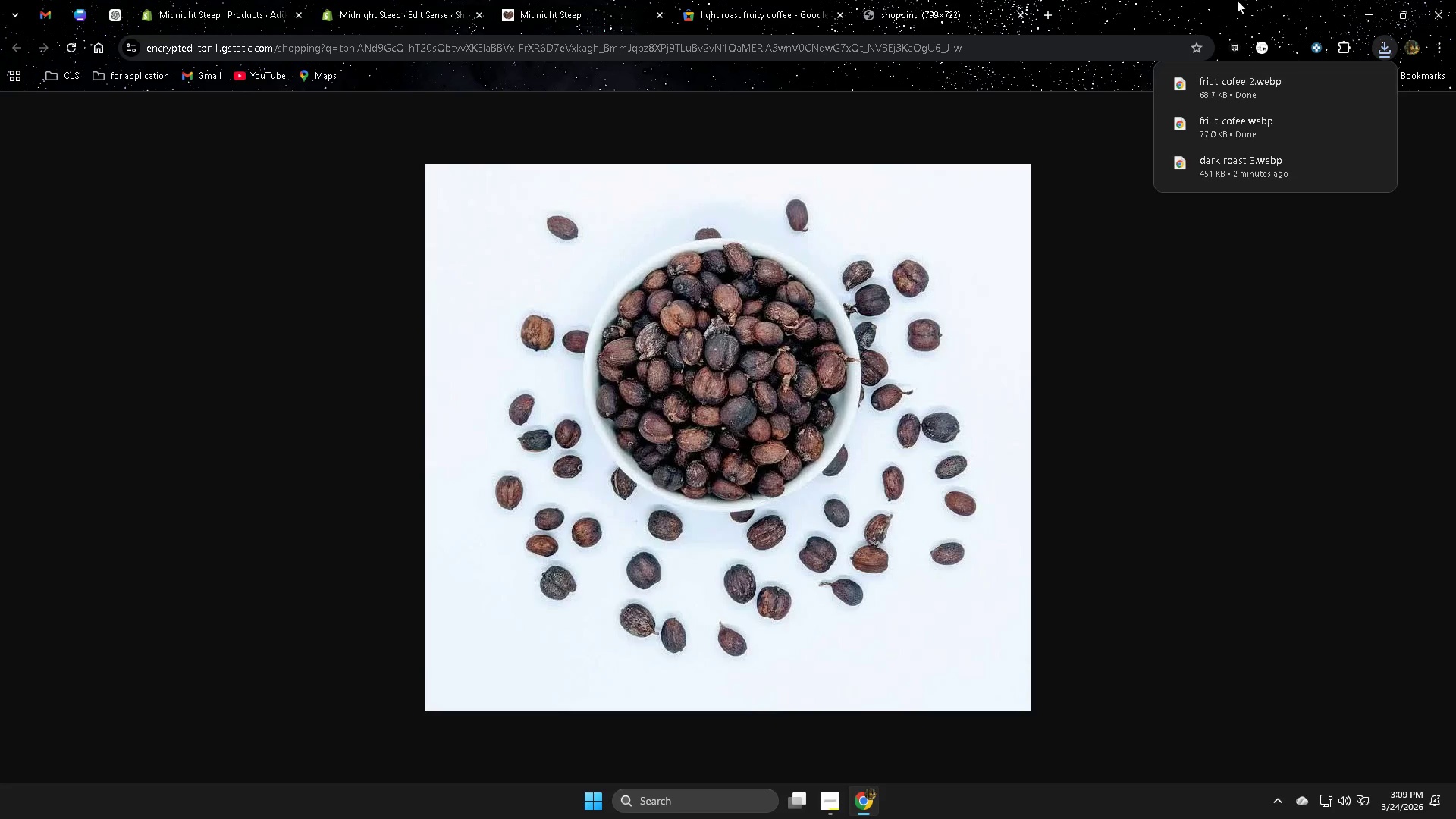 
left_click([889, 0])
 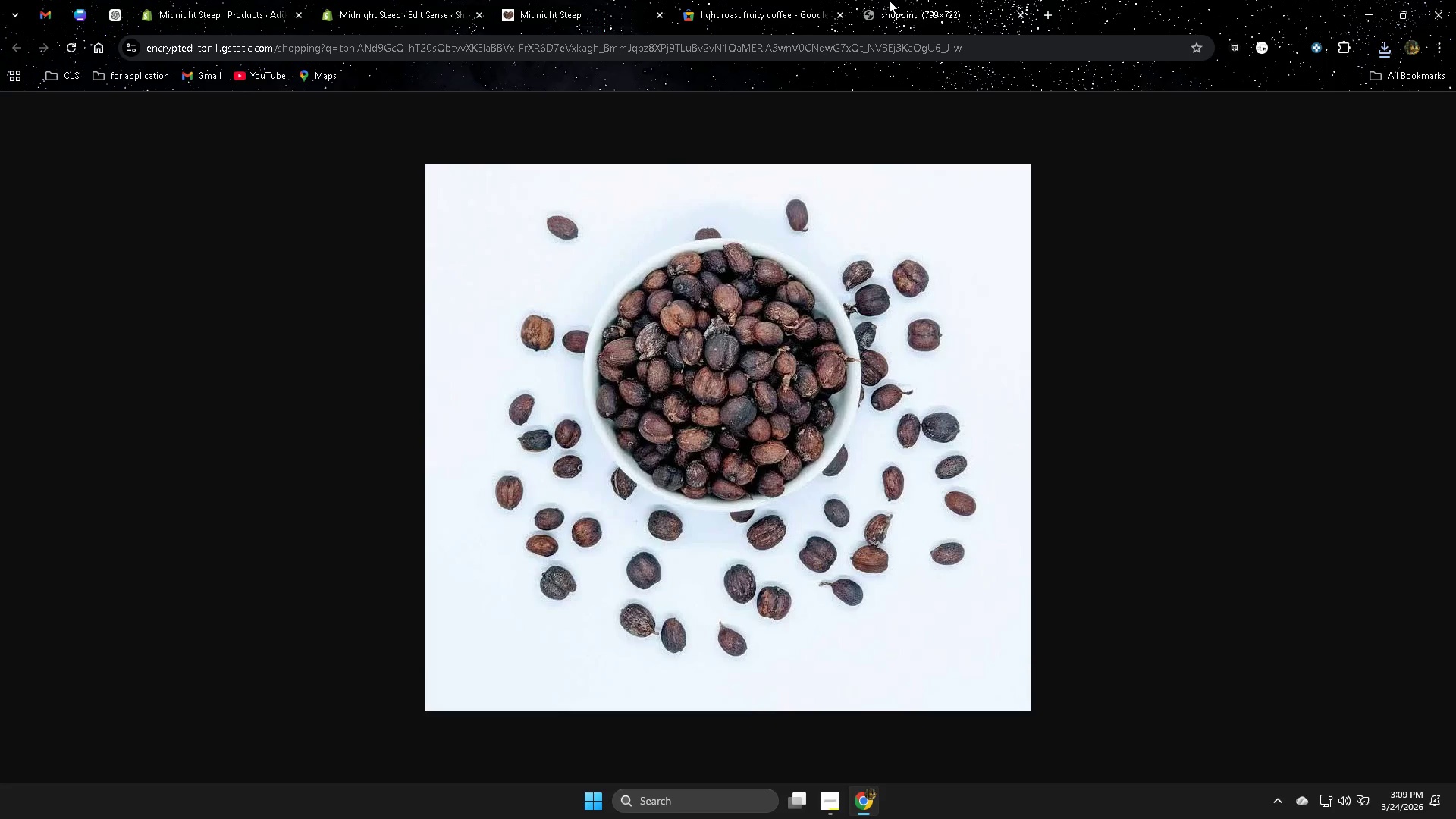 
key(Control+W)
 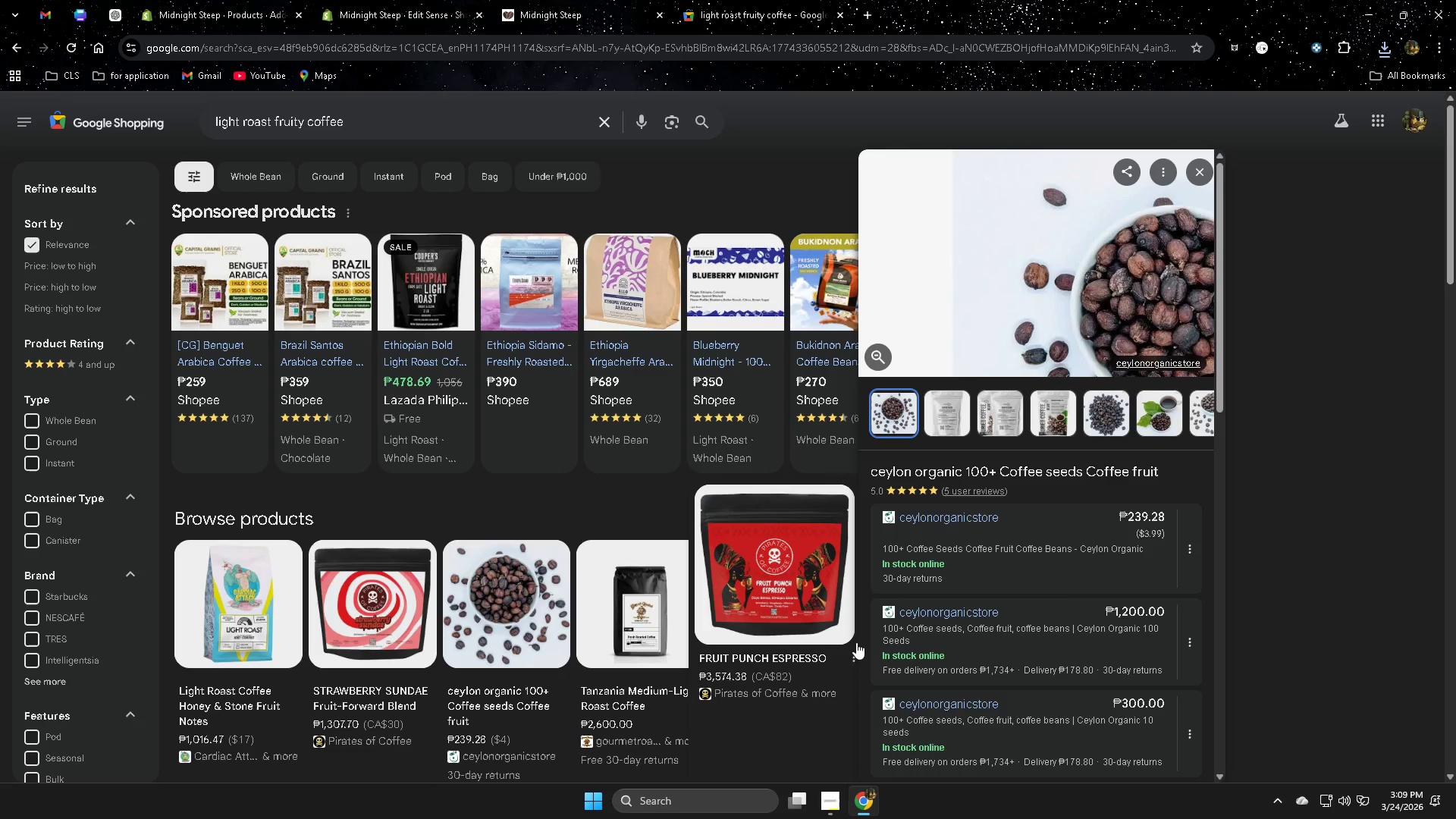 
wait(5.95)
 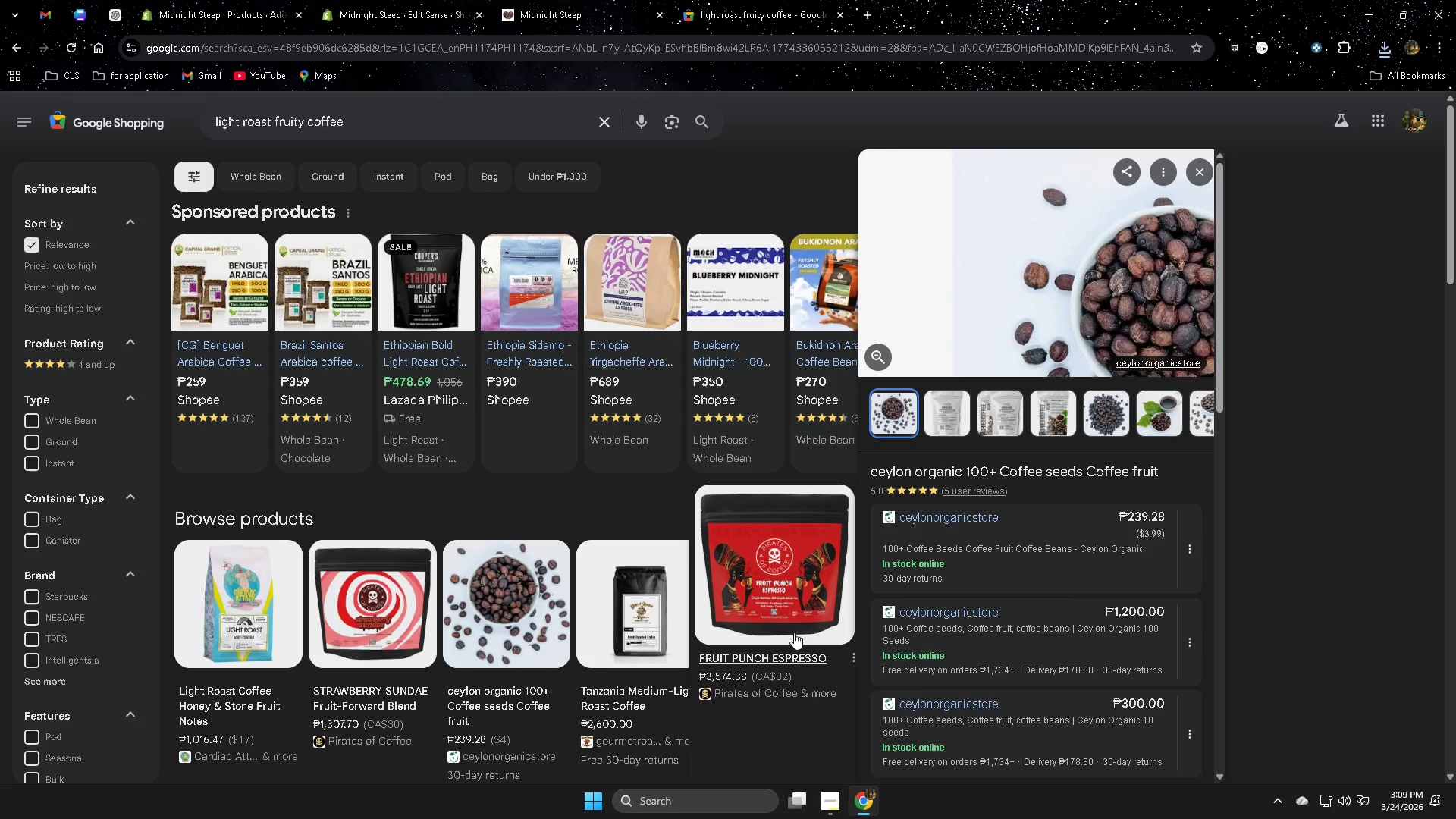 
scroll: coordinate [578, 622], scroll_direction: down, amount: 14.0
 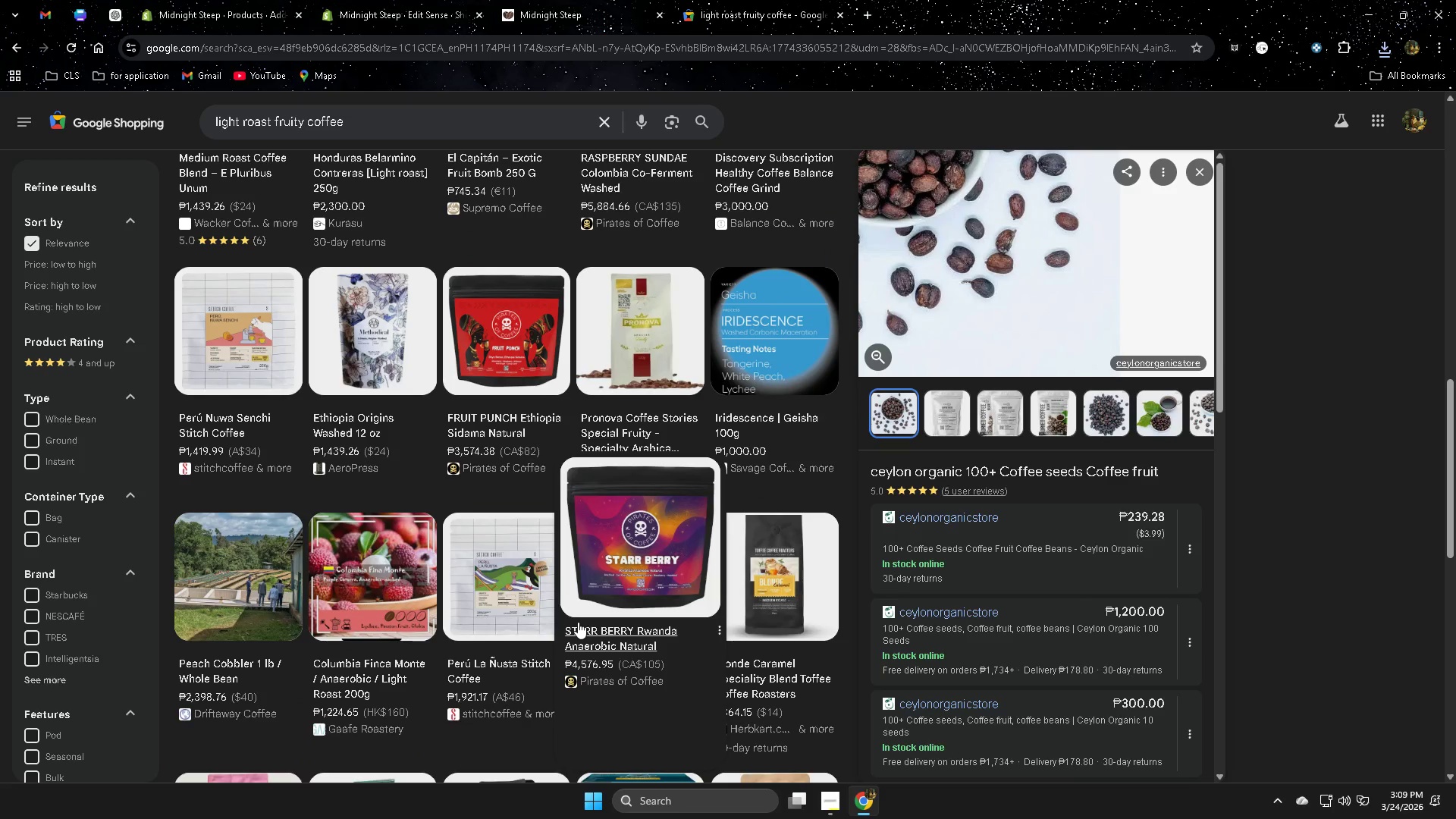 
scroll: coordinate [466, 602], scroll_direction: up, amount: 16.0
 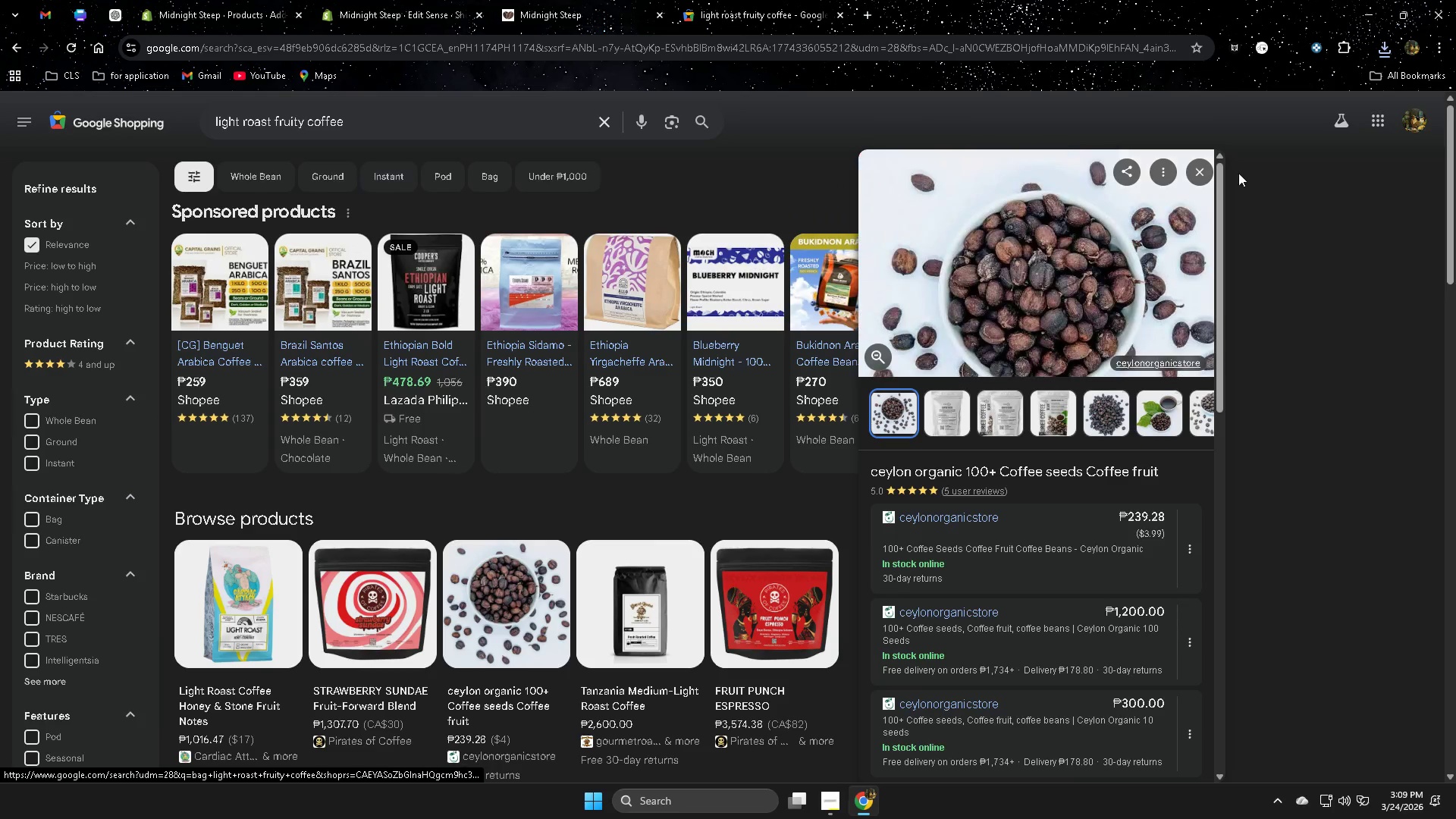 
left_click([1194, 171])
 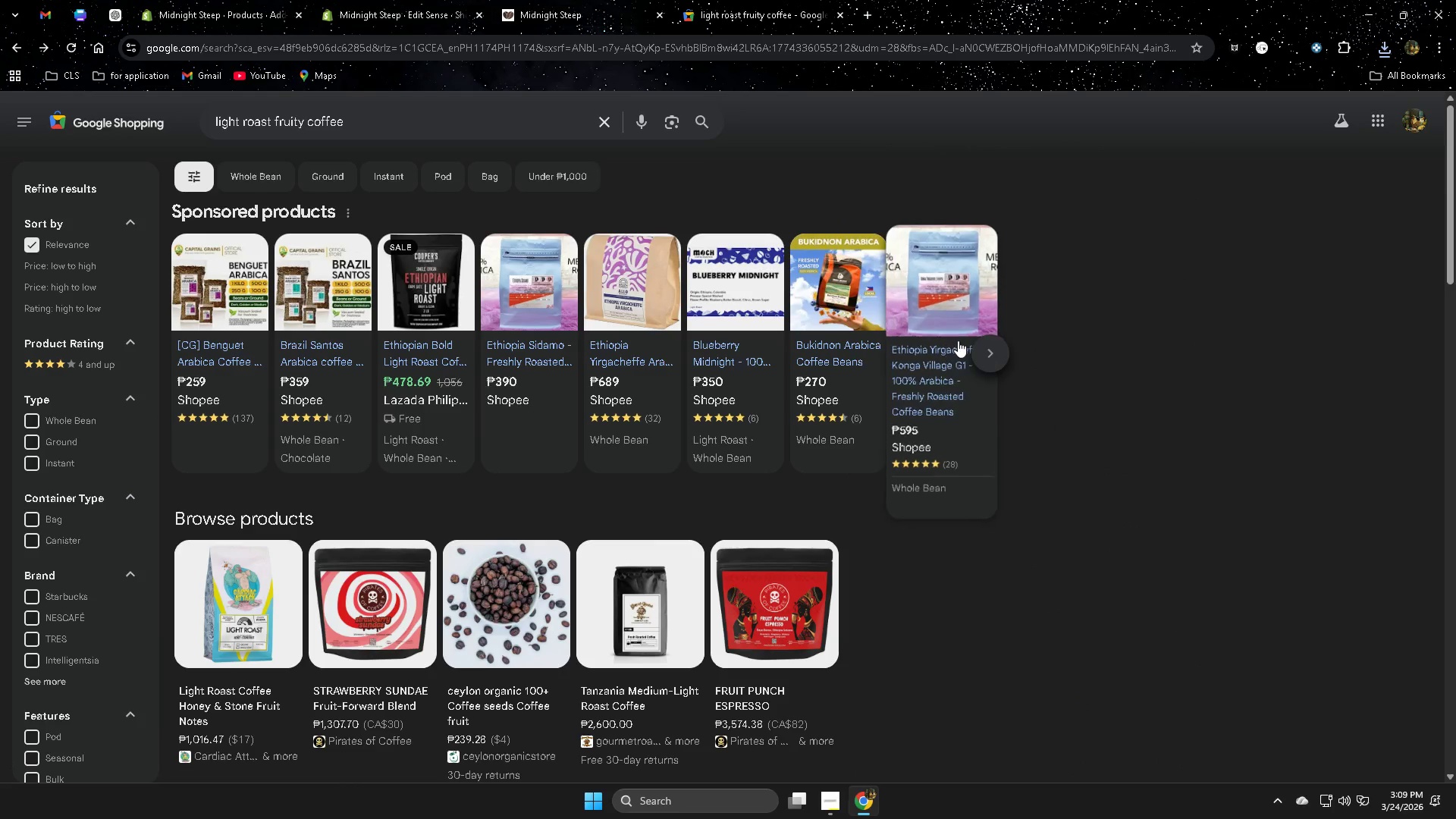 
left_click([987, 350])
 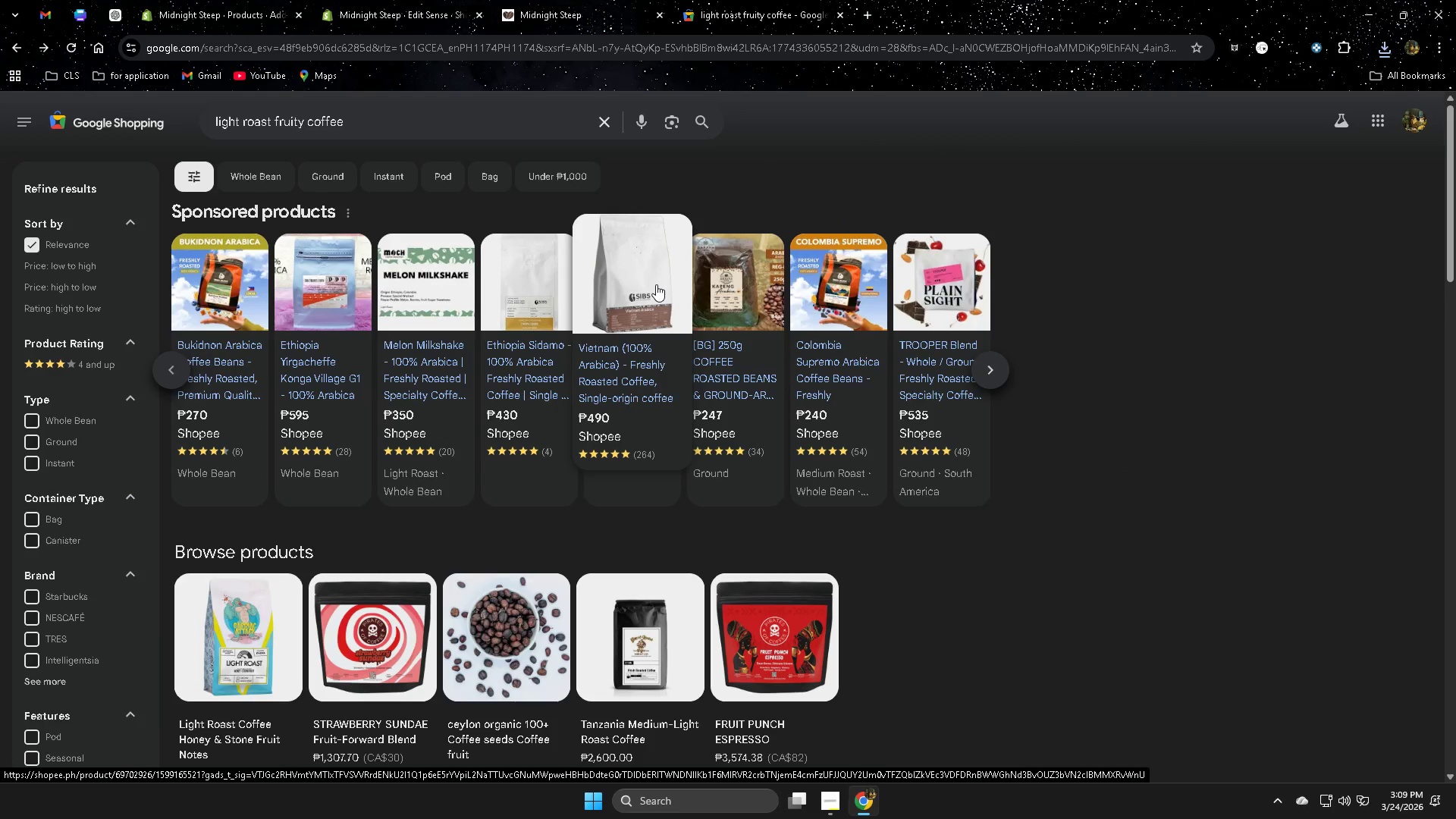 
wait(8.81)
 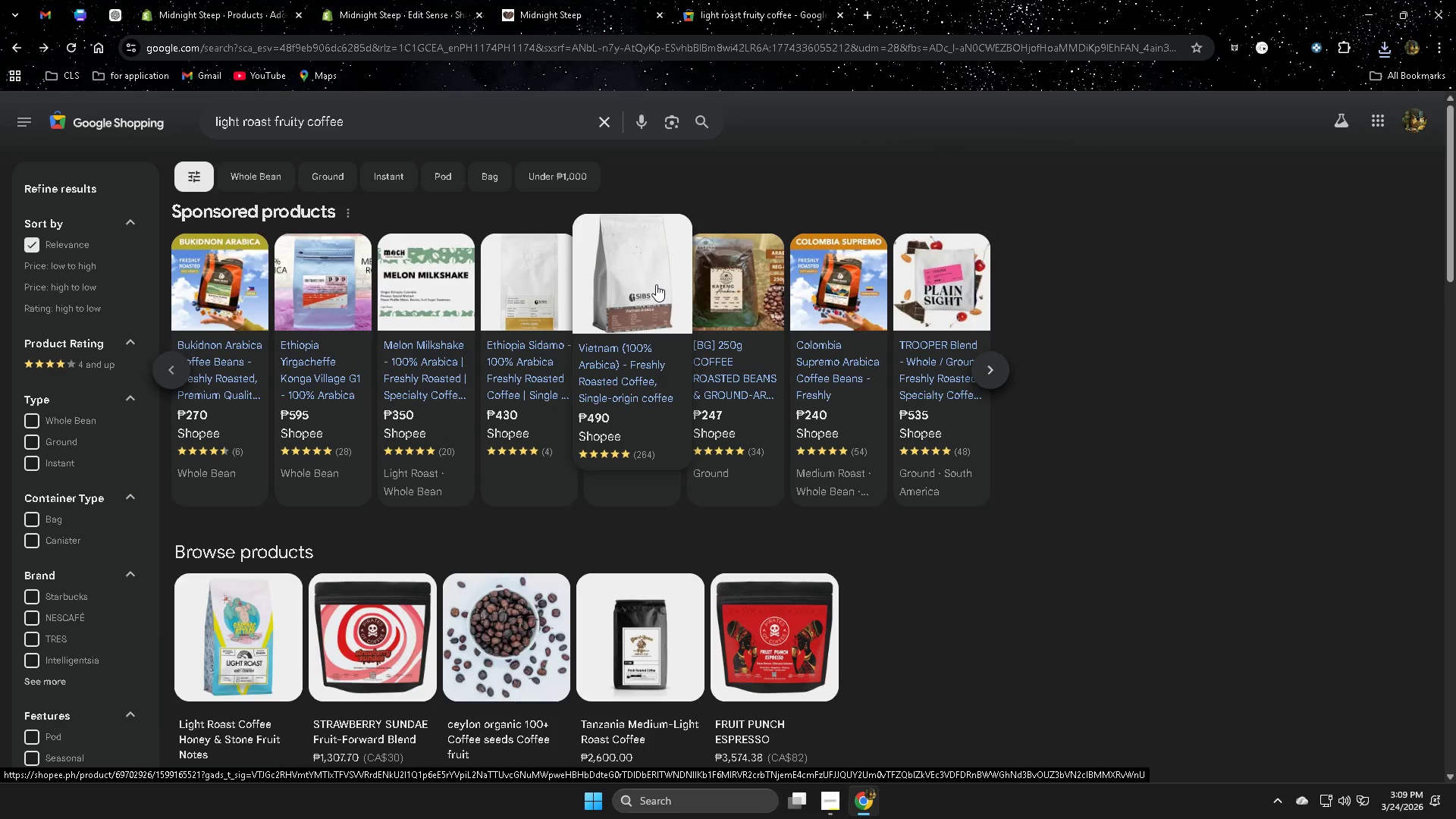 
left_click([990, 363])
 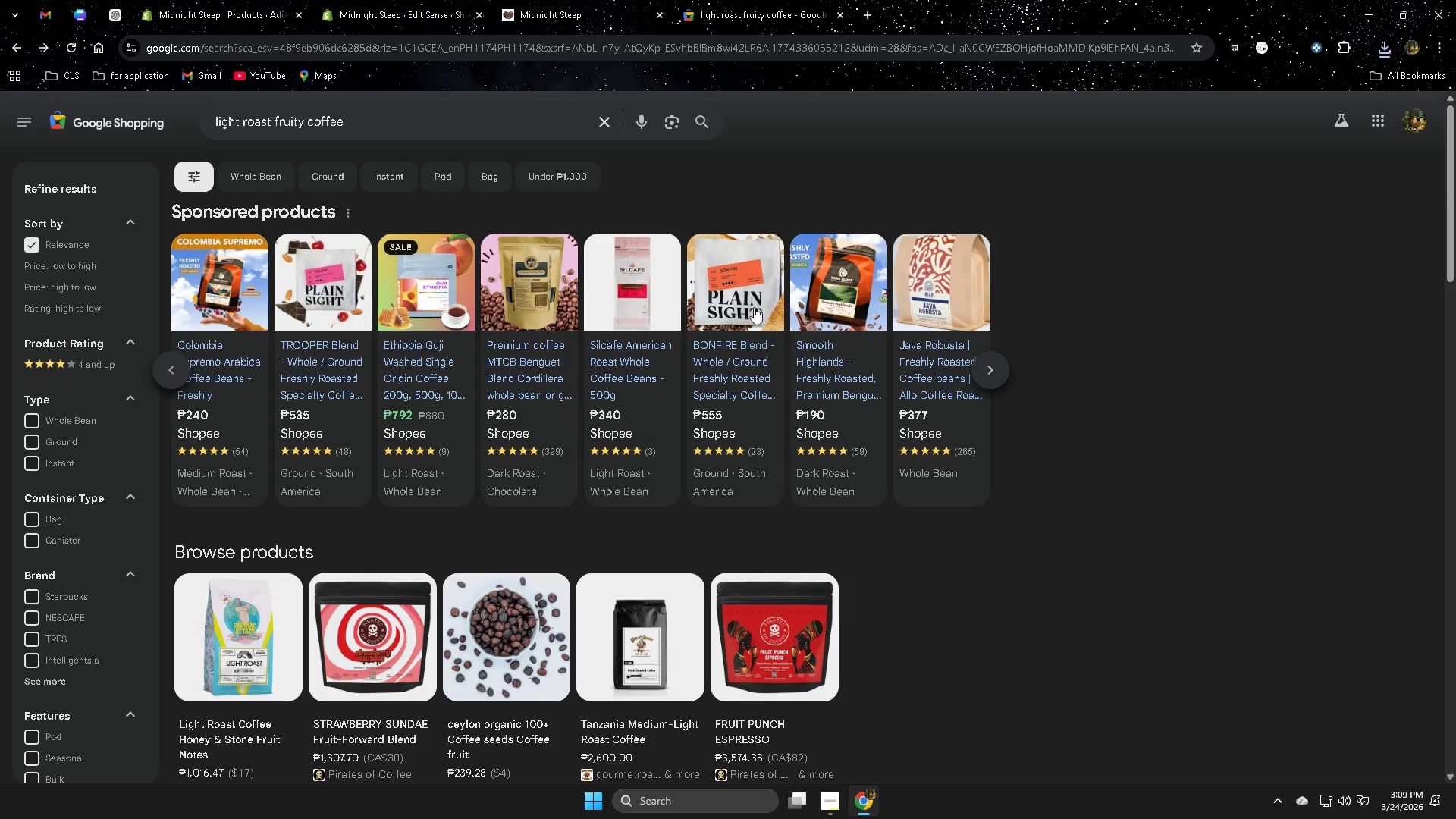 
left_click([389, 118])
 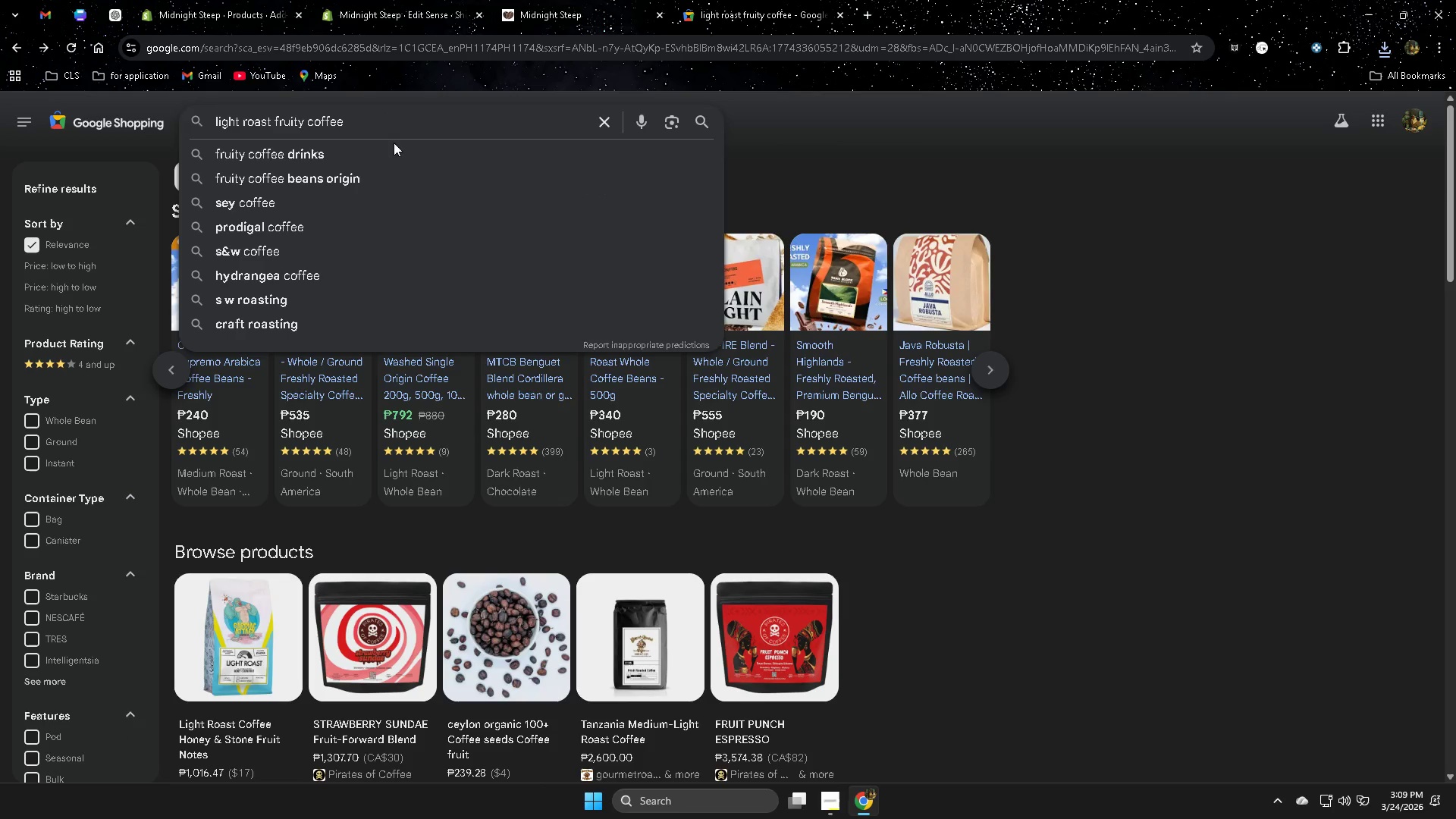 
left_click([366, 181])
 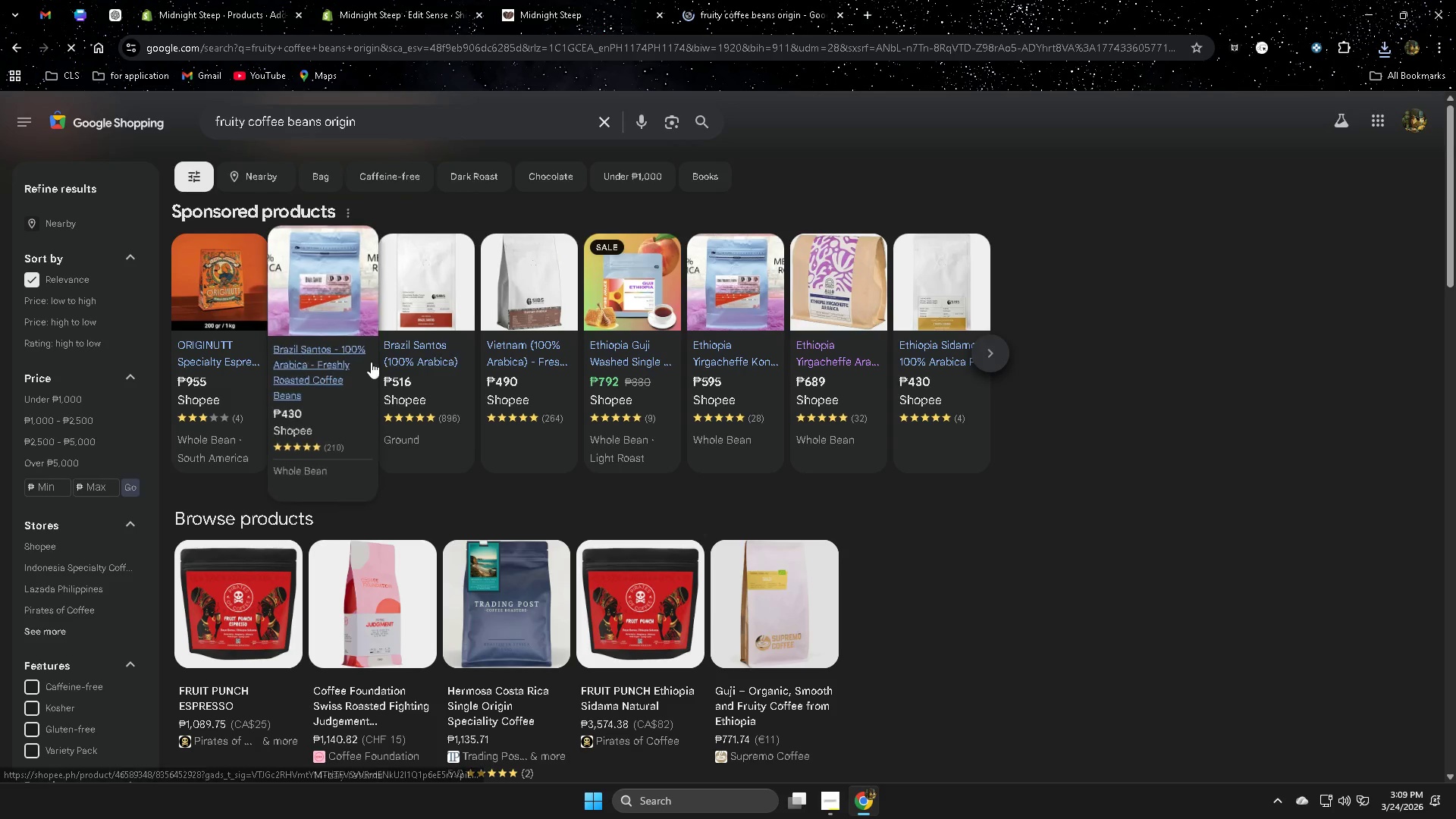 
scroll: coordinate [949, 580], scroll_direction: down, amount: 4.0
 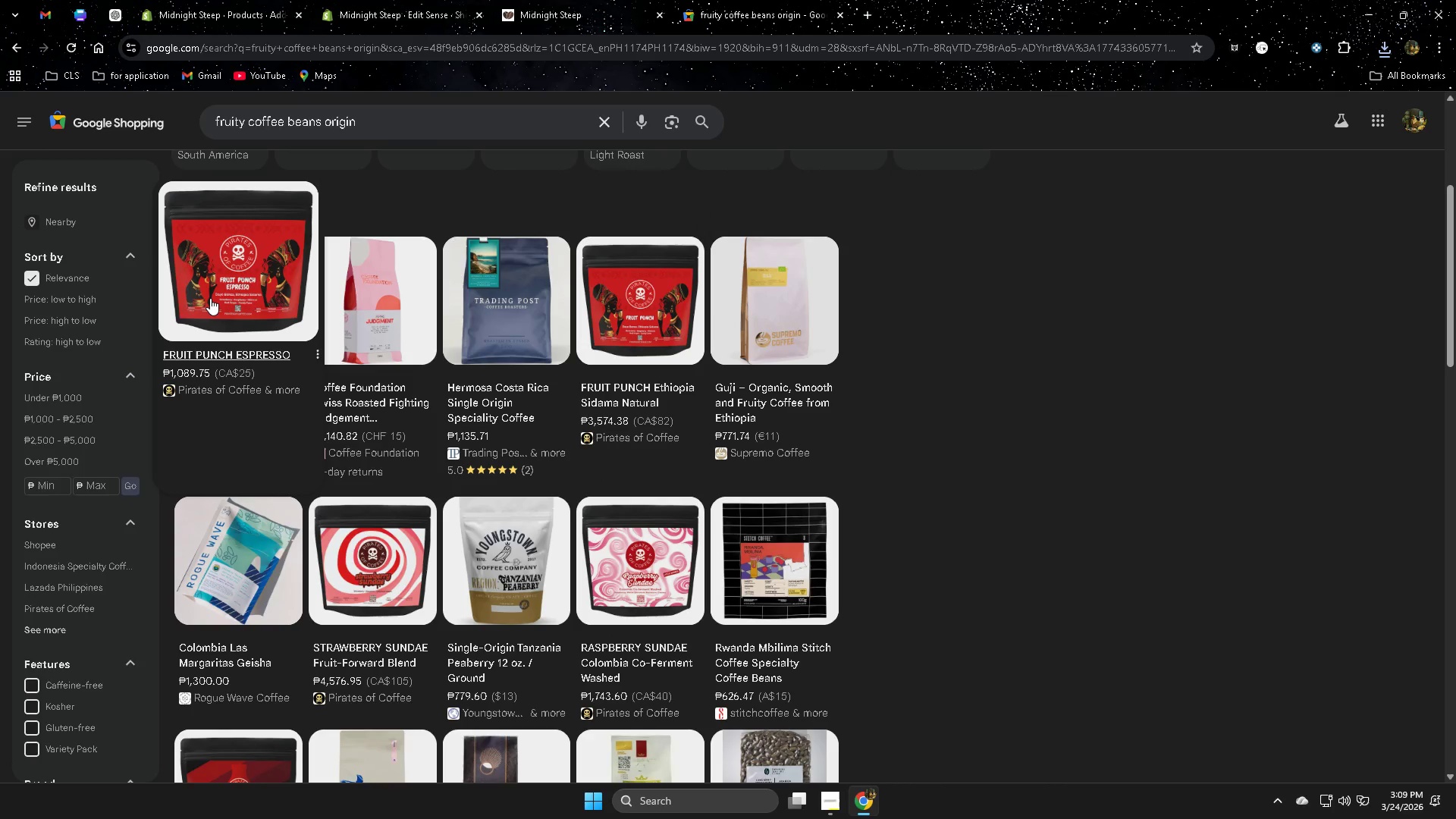 
left_click([210, 298])
 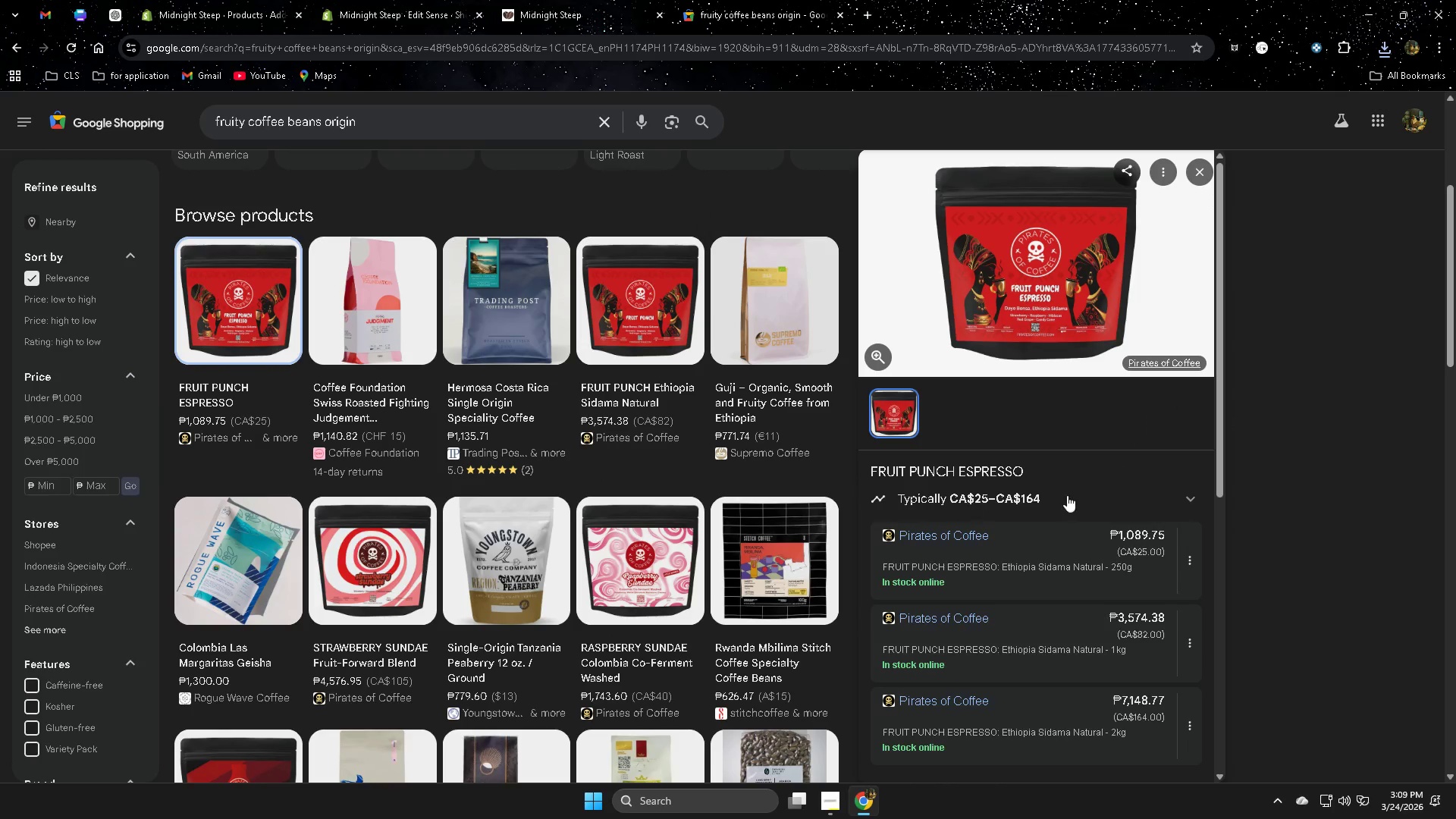 
scroll: coordinate [651, 576], scroll_direction: down, amount: 7.0
 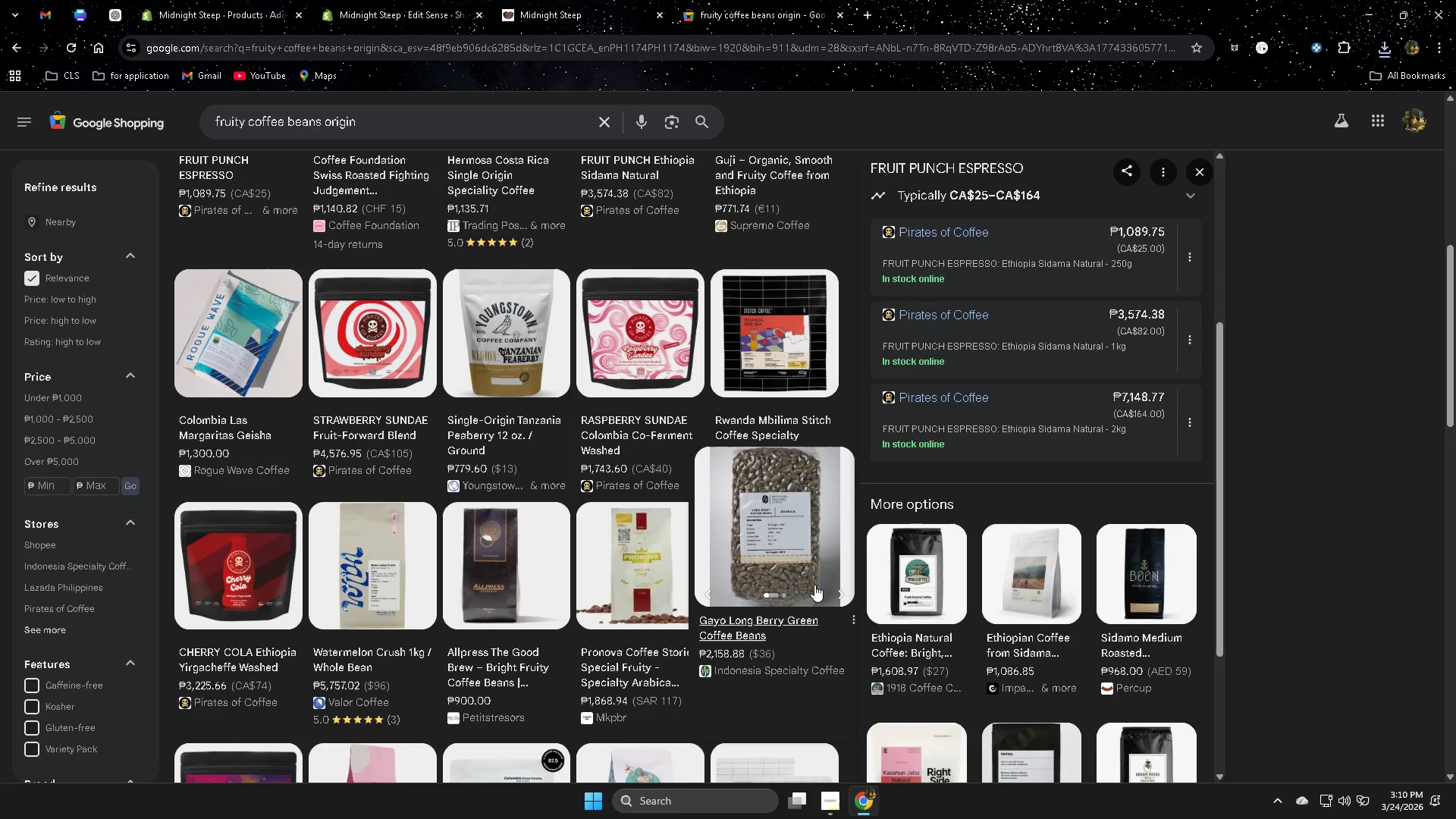 
left_click([782, 547])
 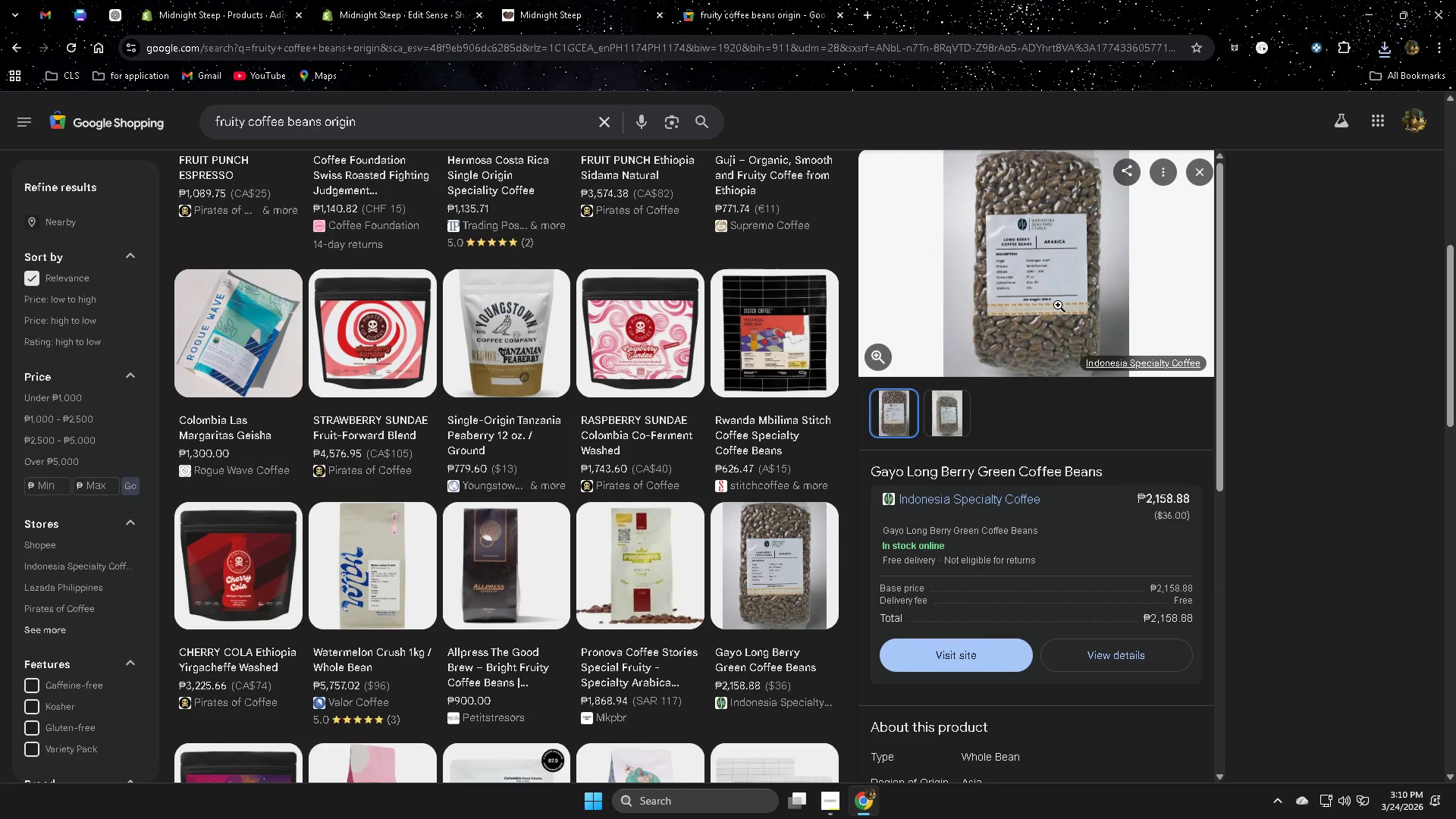 
left_click([1039, 301])
 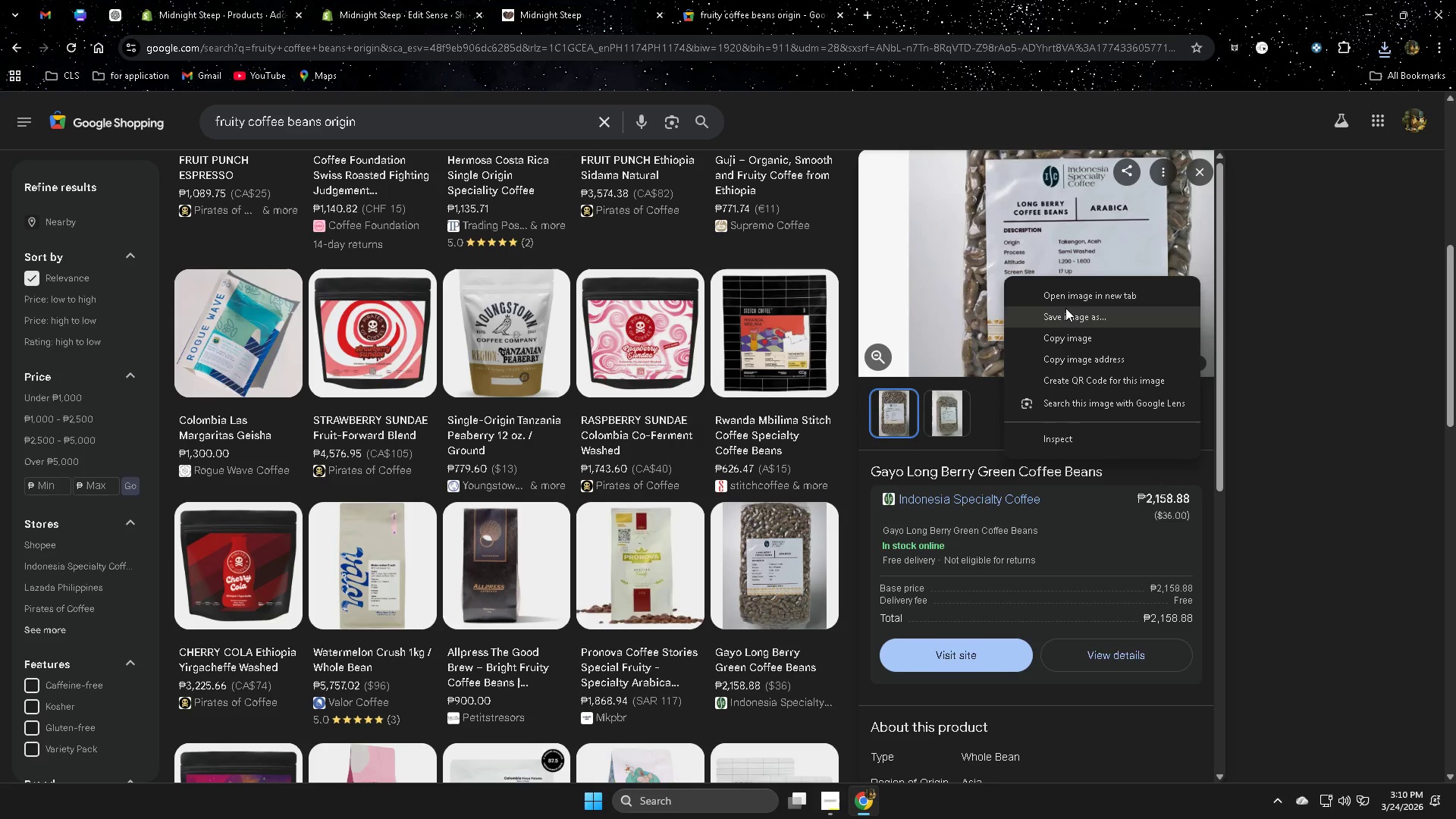 
left_click([1067, 293])
 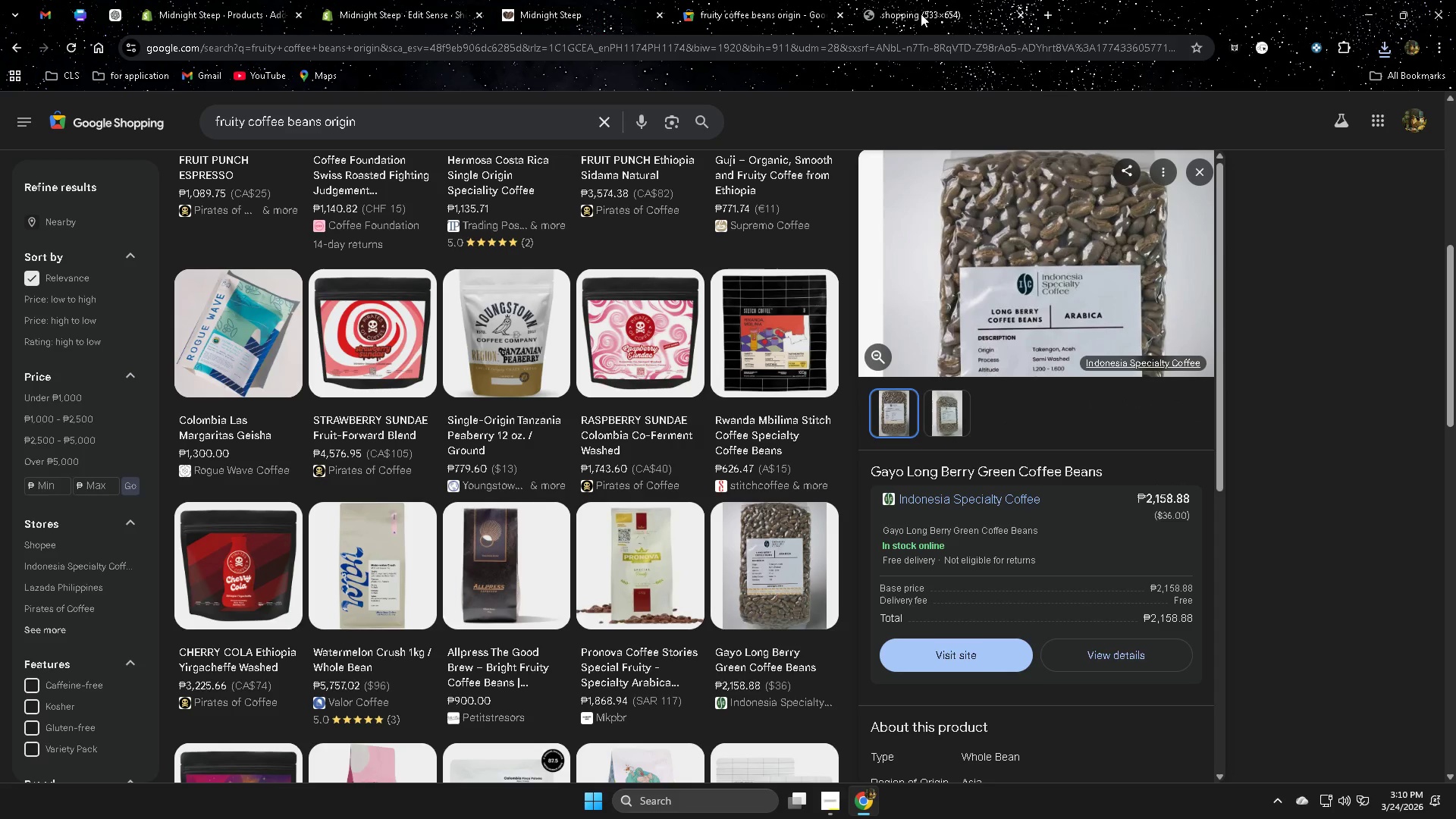 
left_click([918, 11])
 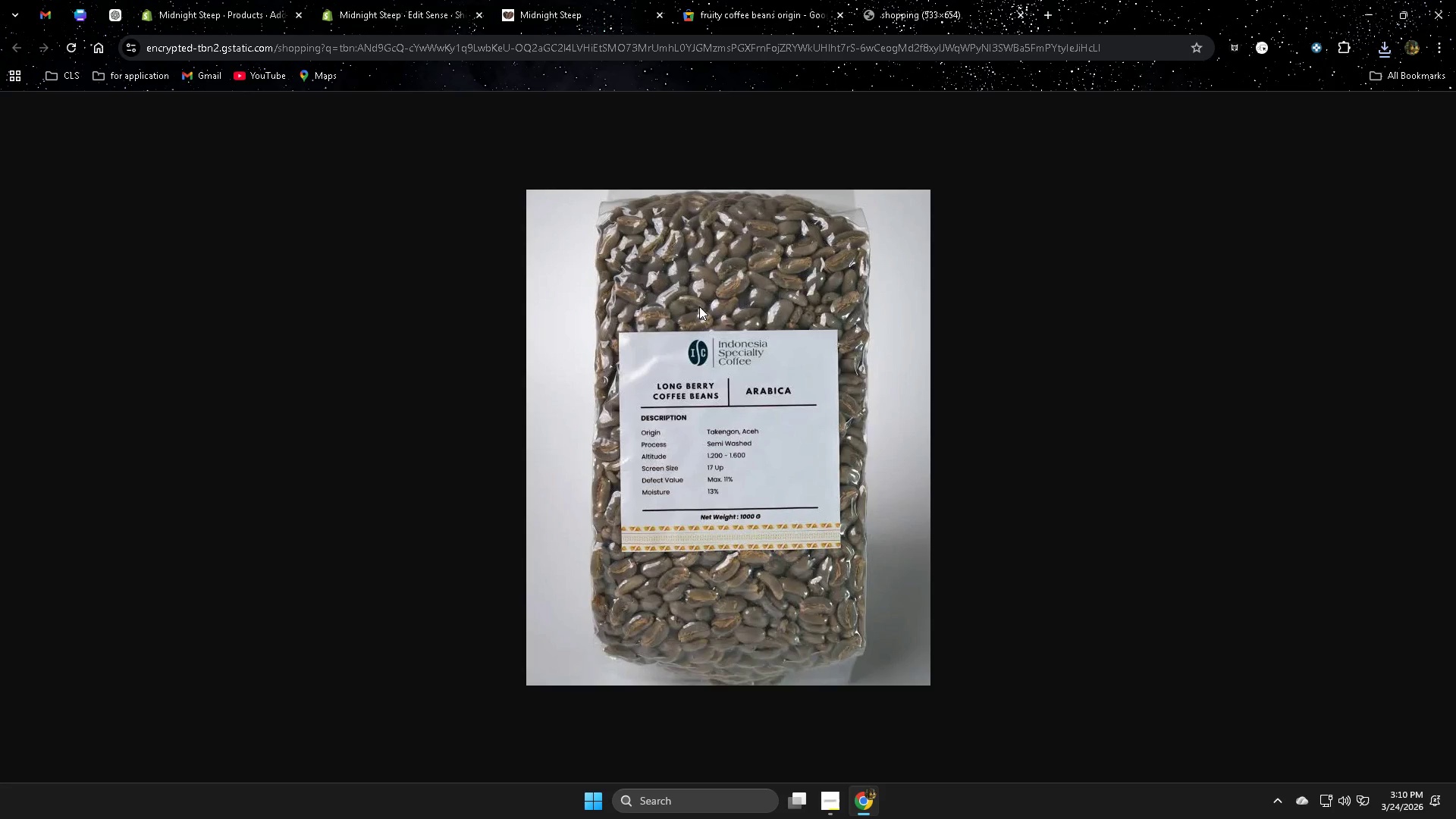 
right_click([708, 290])
 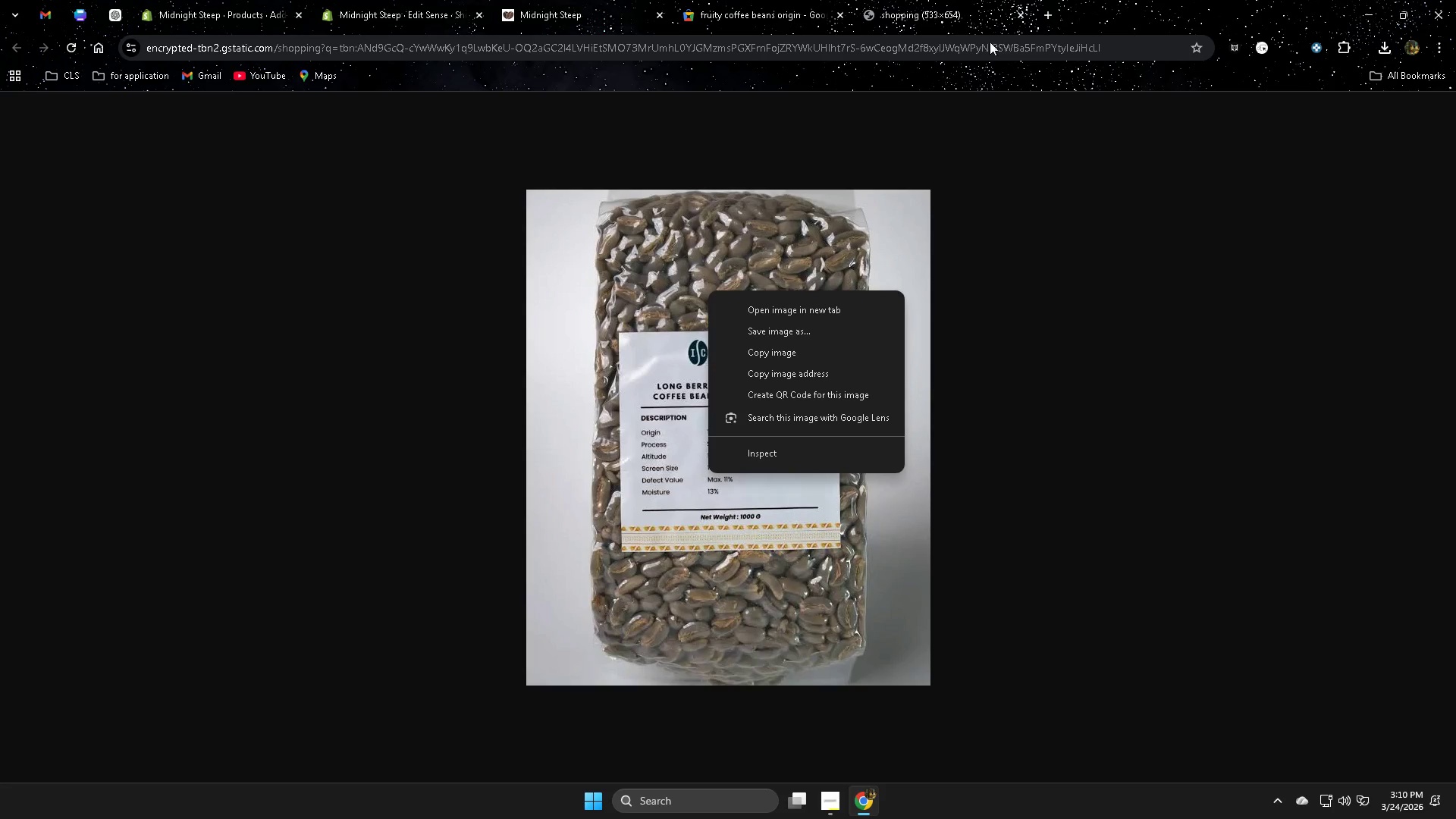 
left_click([918, 11])
 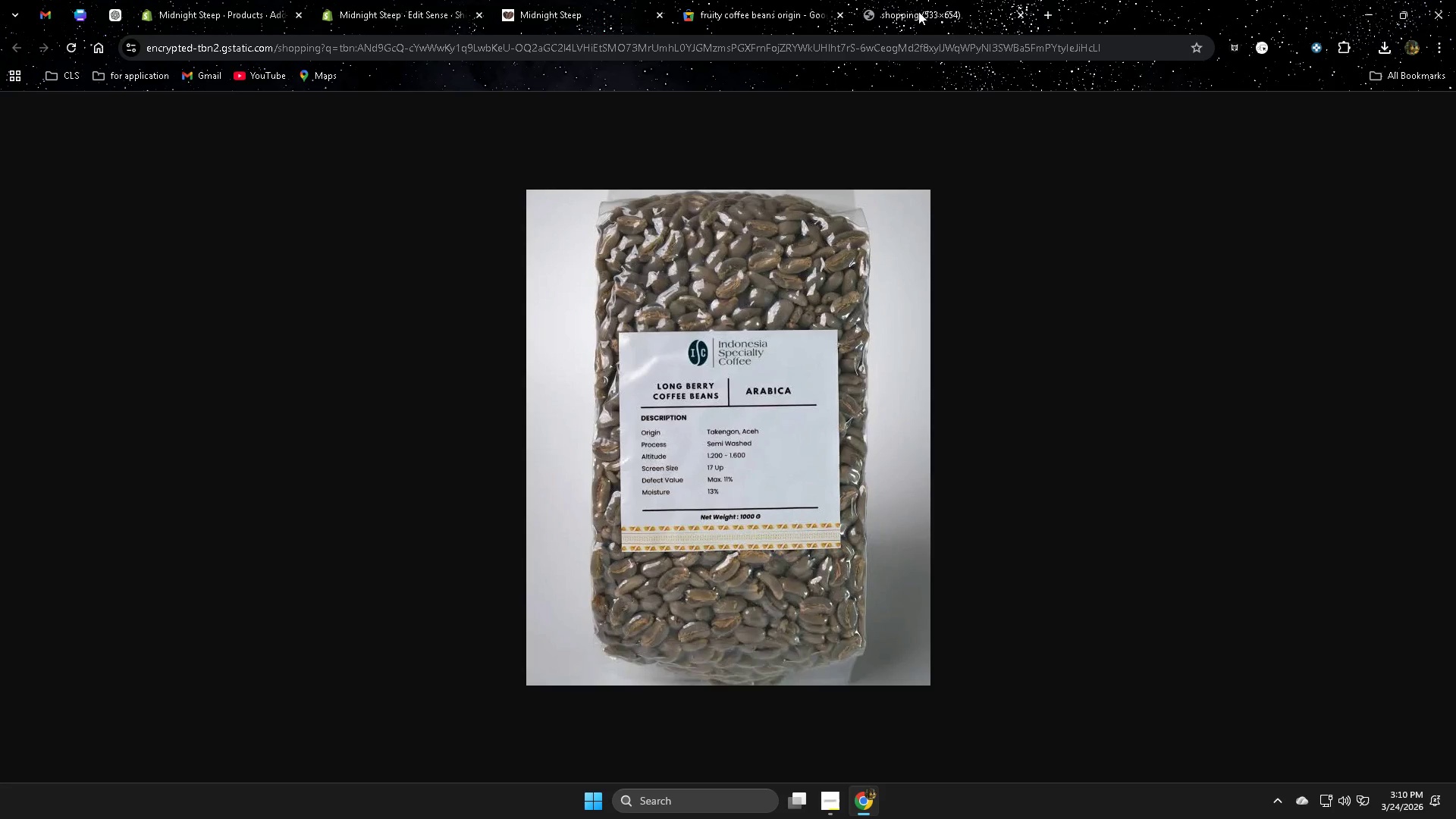 
key(Control+ControlLeft)
 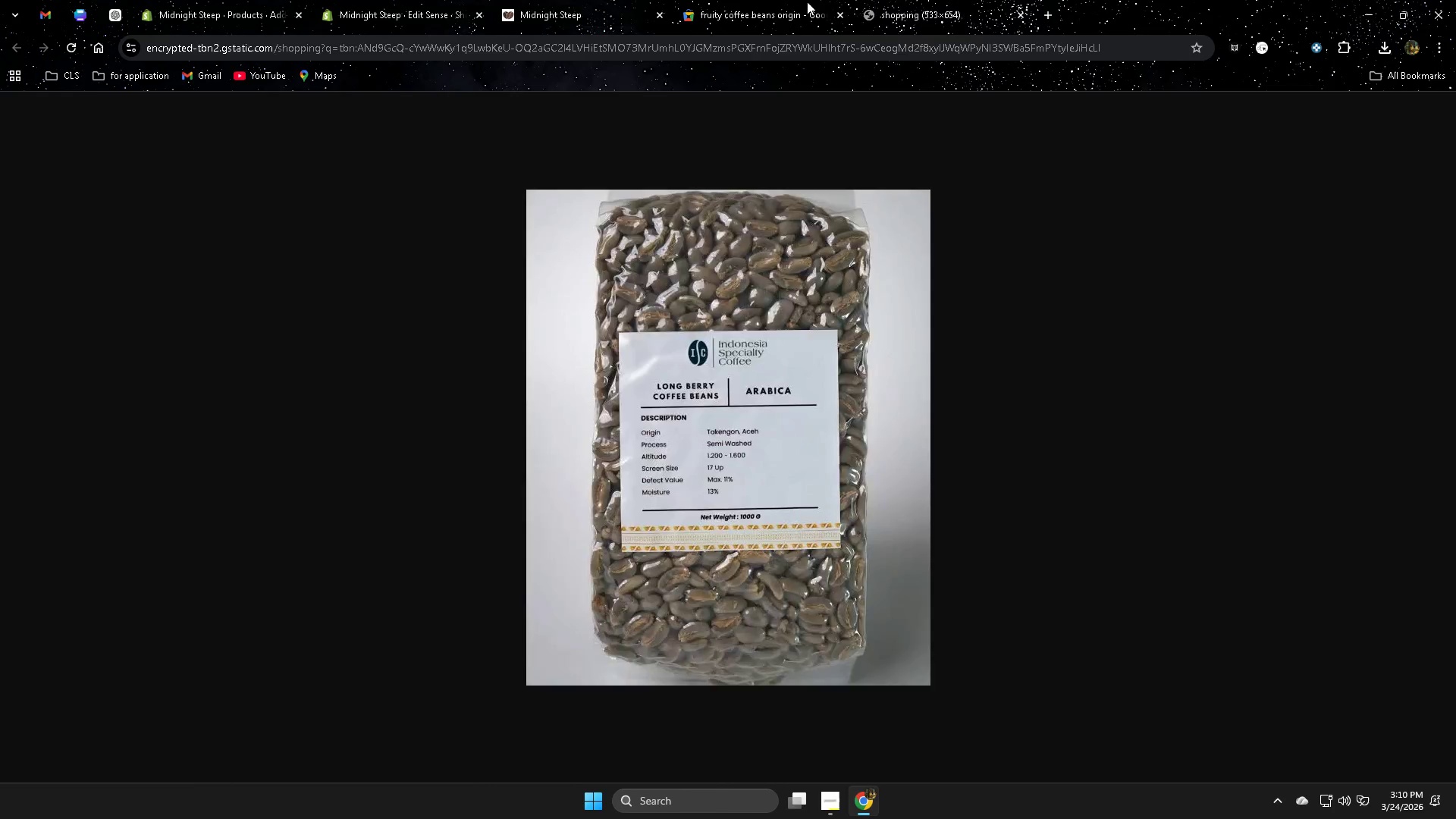 
key(Control+W)
 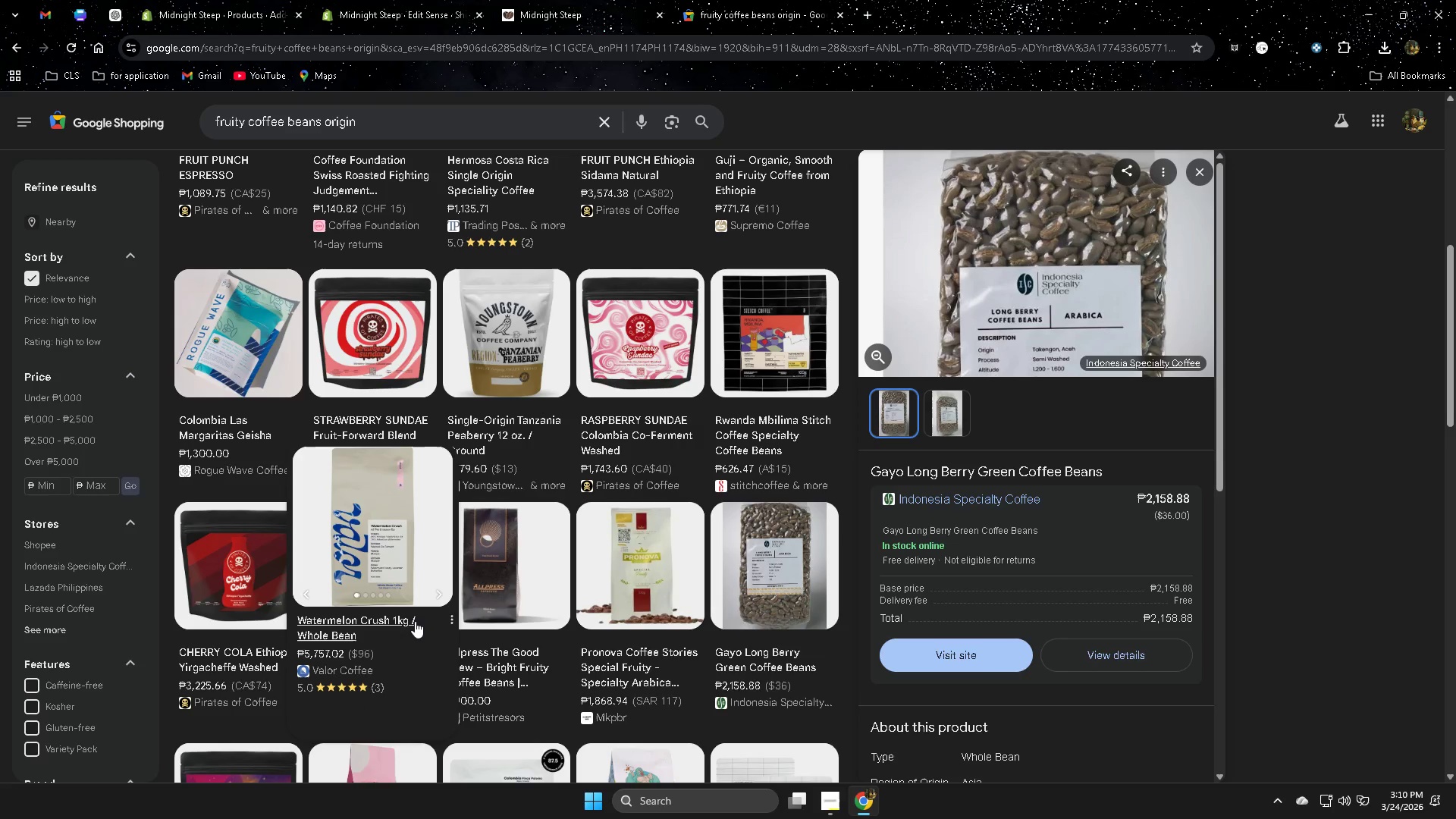 
scroll: coordinate [345, 628], scroll_direction: down, amount: 4.0
 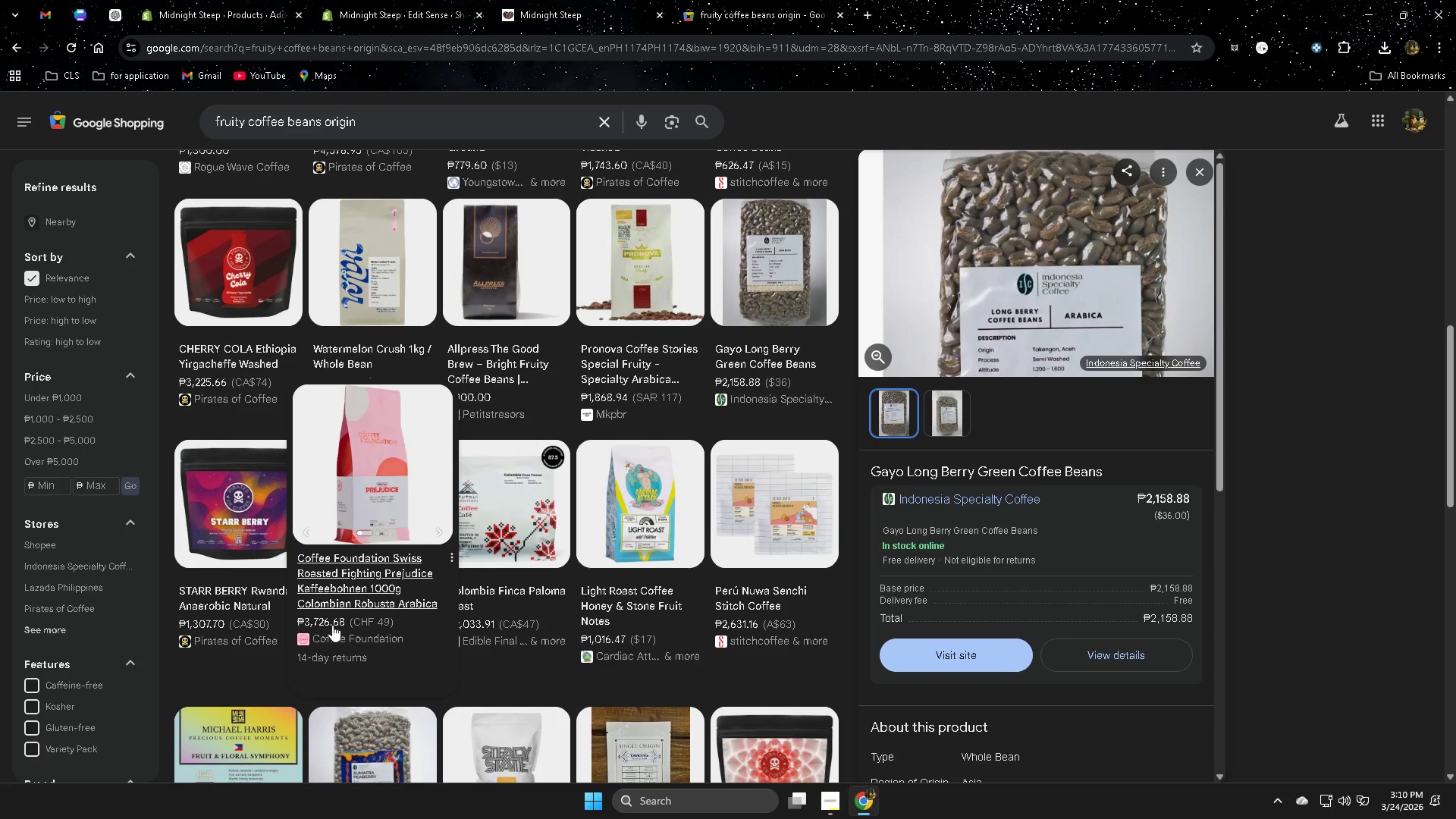 
scroll: coordinate [333, 623], scroll_direction: up, amount: 4.0
 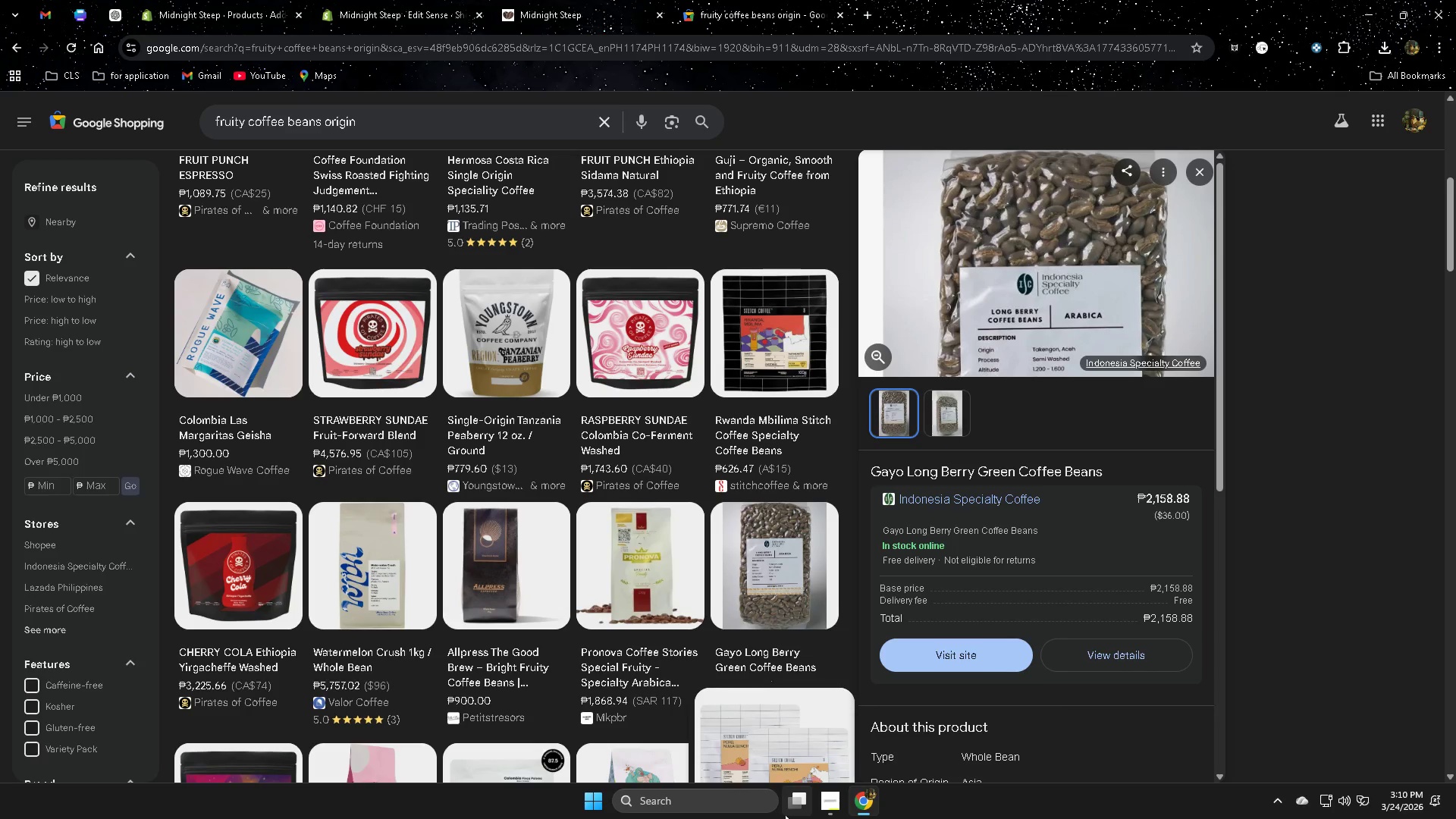 
left_click([827, 802])